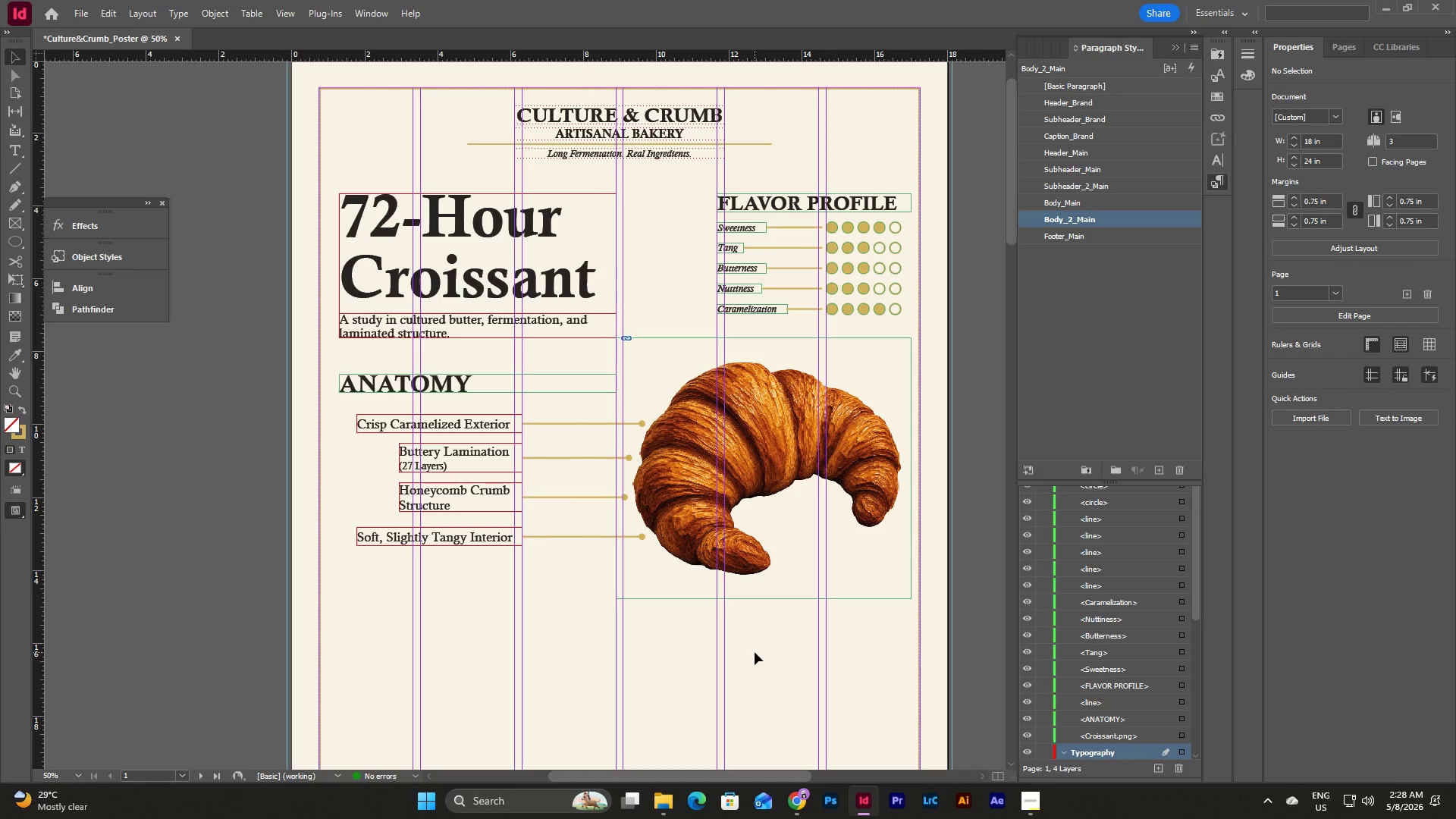 
left_click([755, 652])
 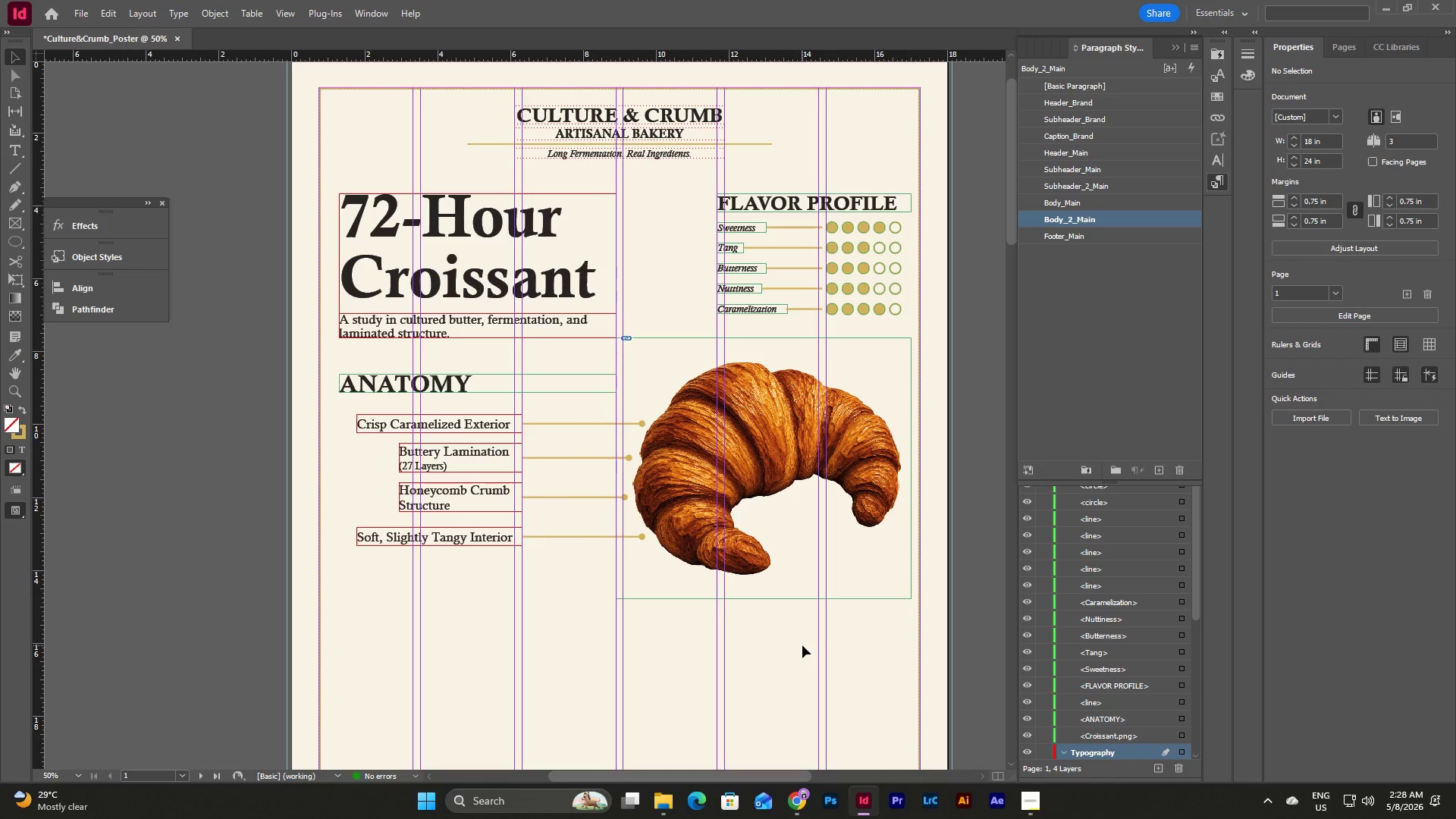 
key(W)
 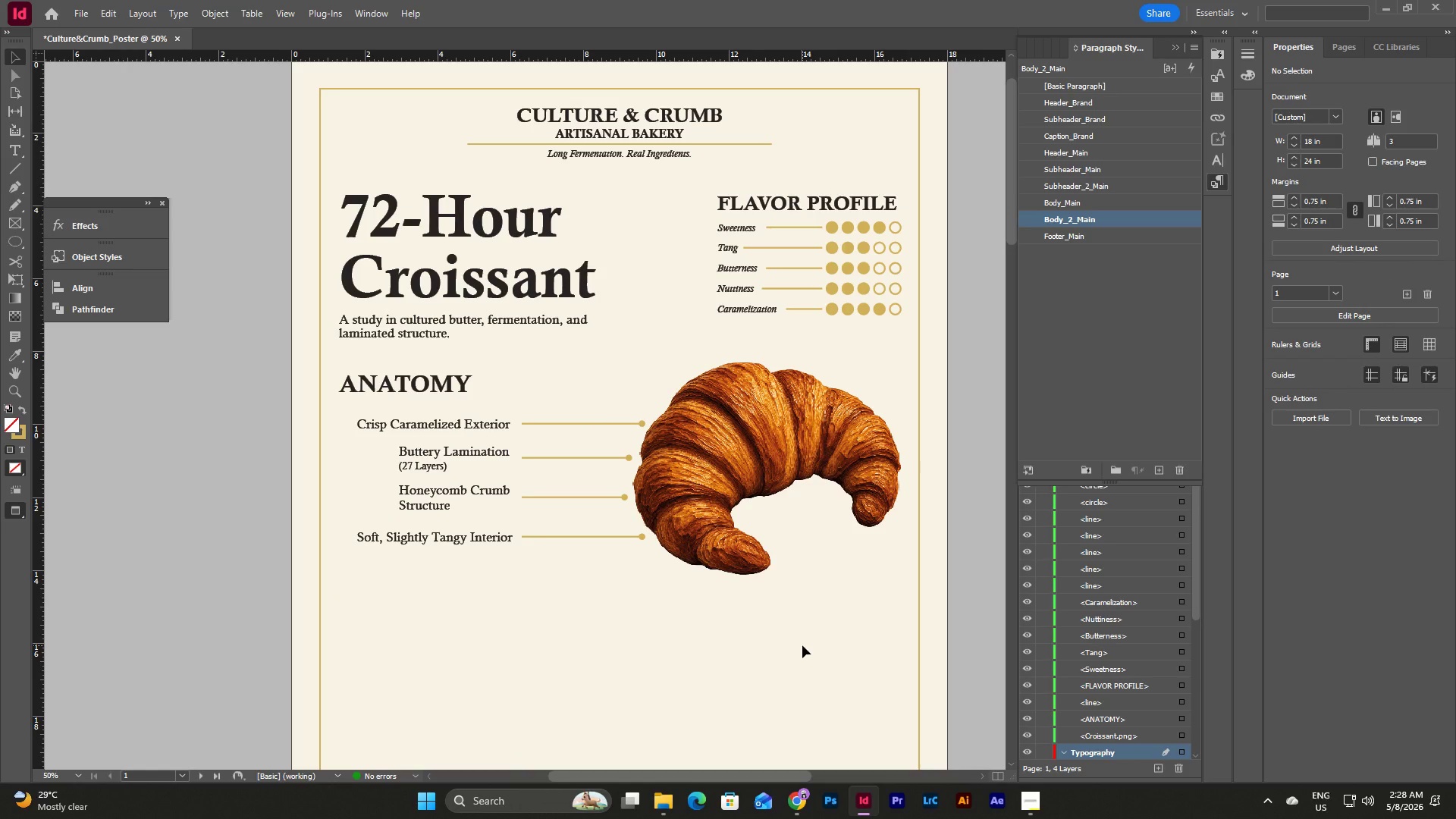 
scroll: coordinate [802, 645], scroll_direction: up, amount: 2.0
 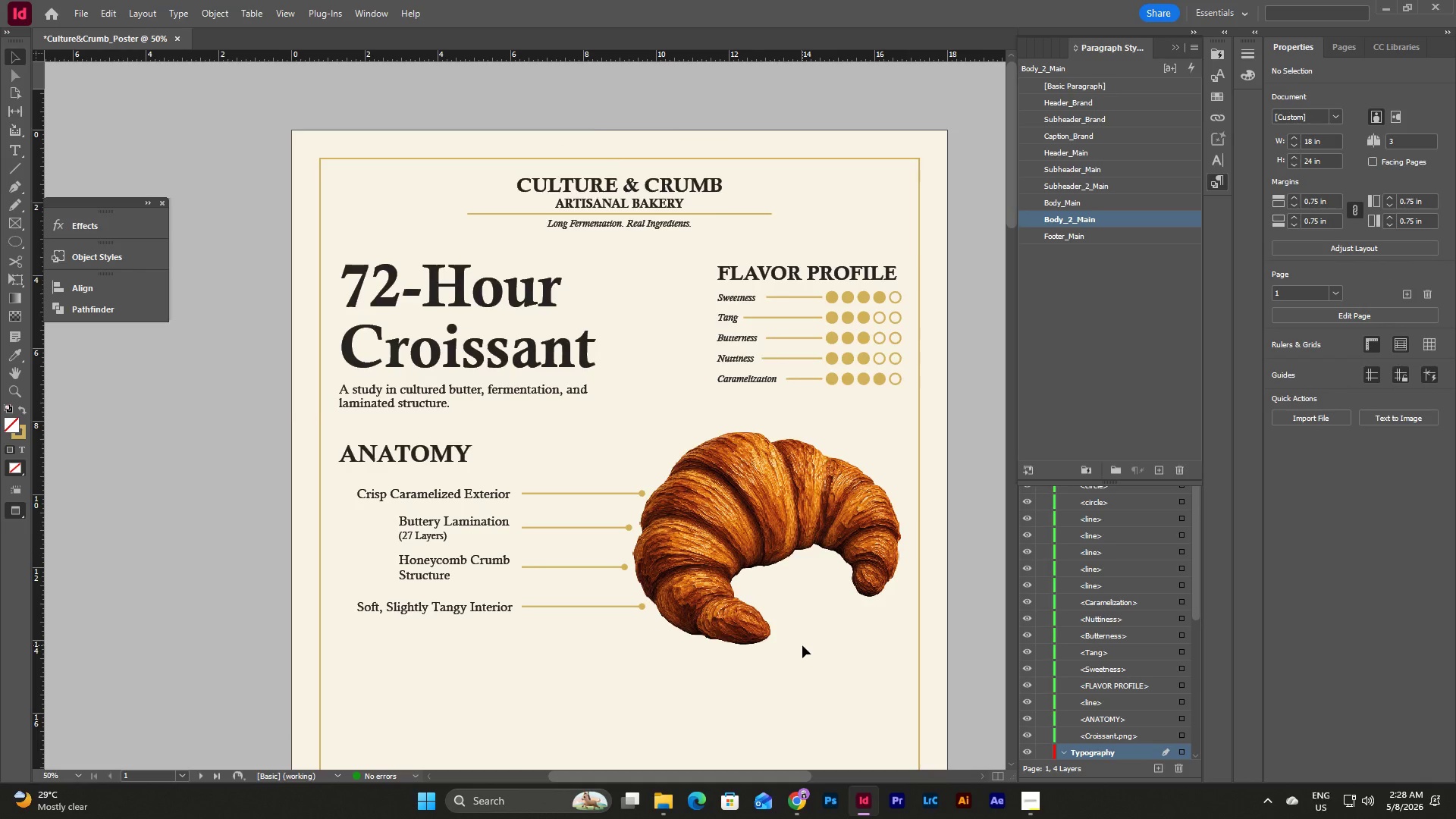 
key(W)
 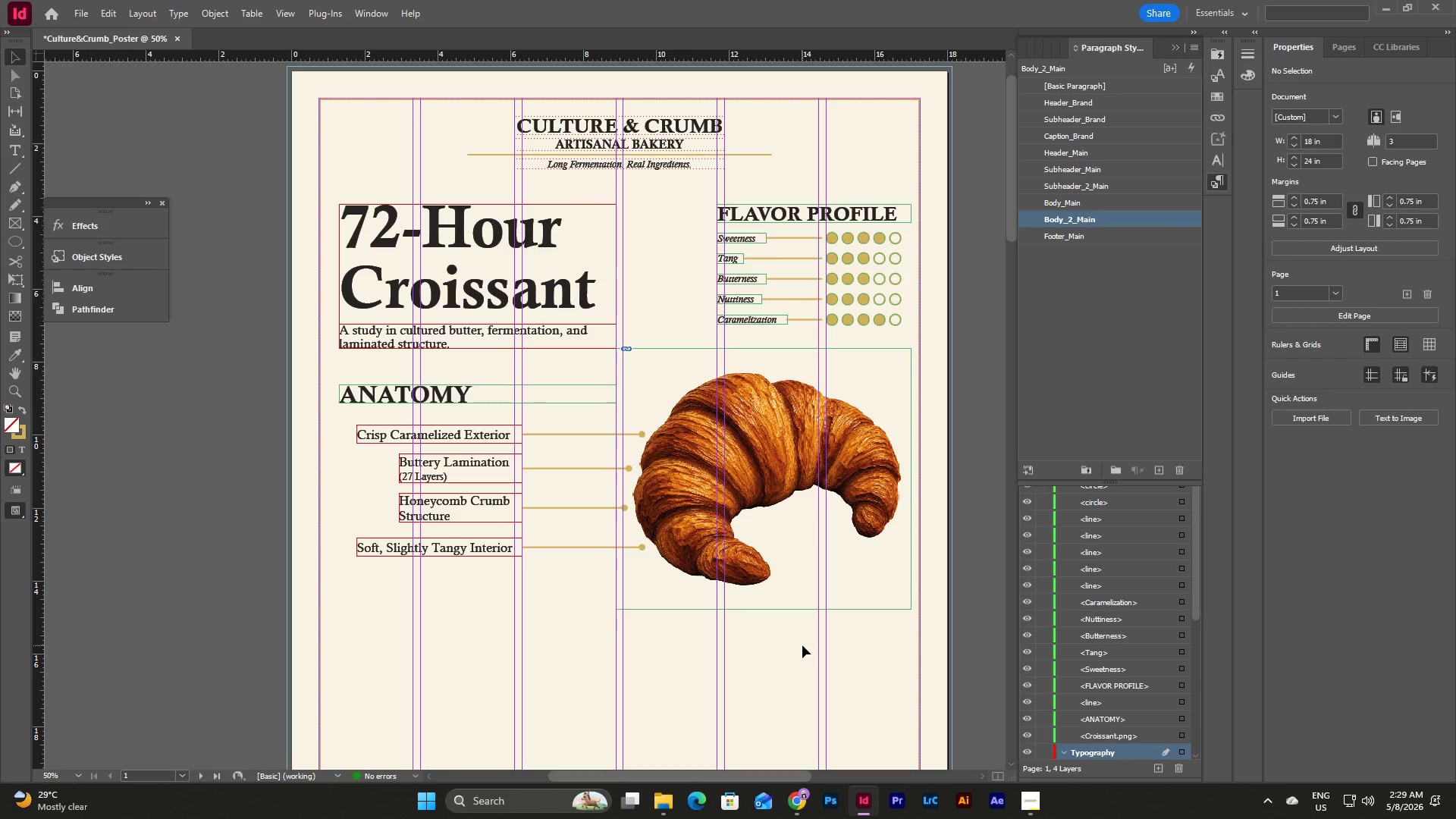 
scroll: coordinate [802, 645], scroll_direction: down, amount: 1.0
 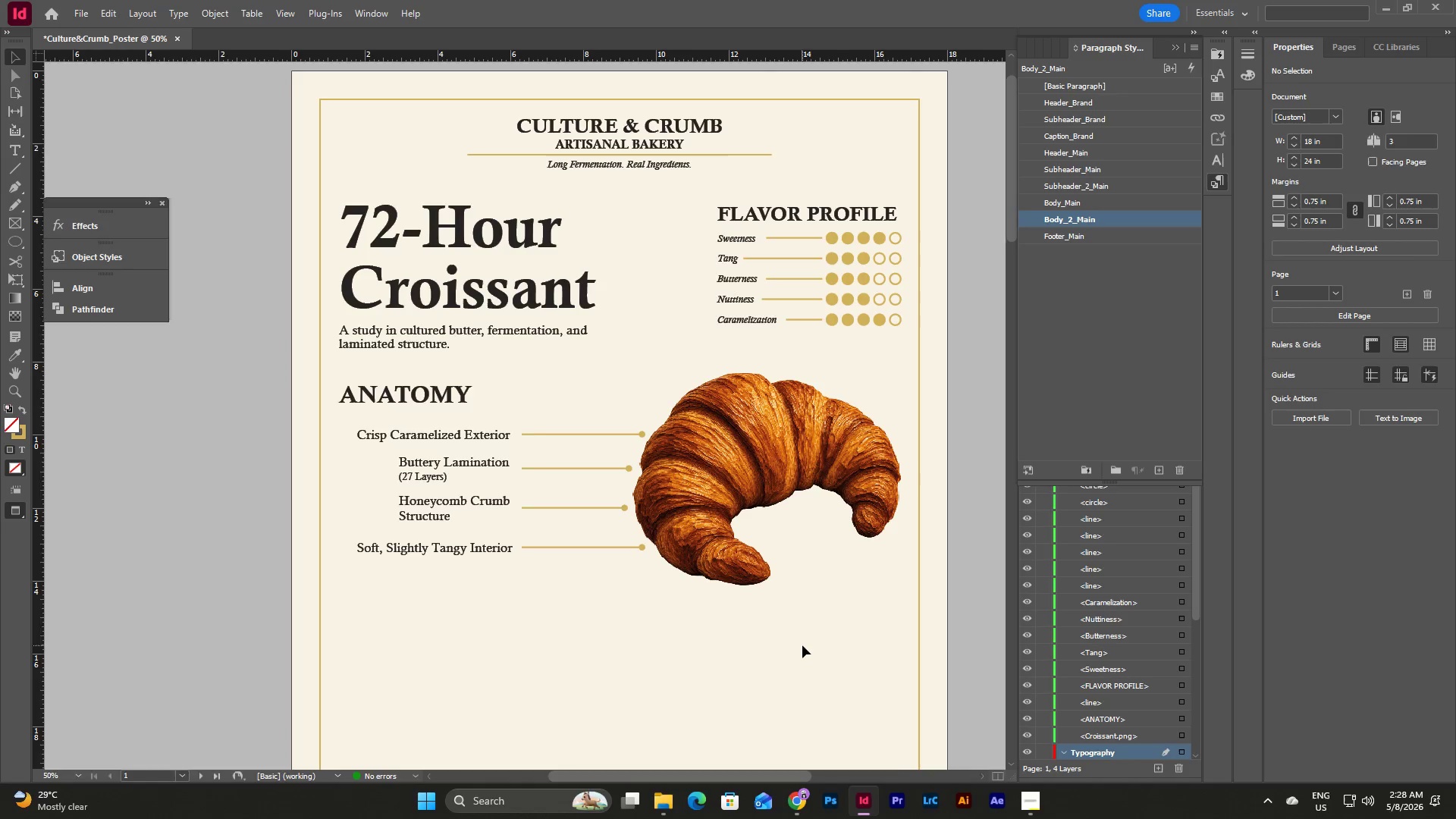 
type(www)
 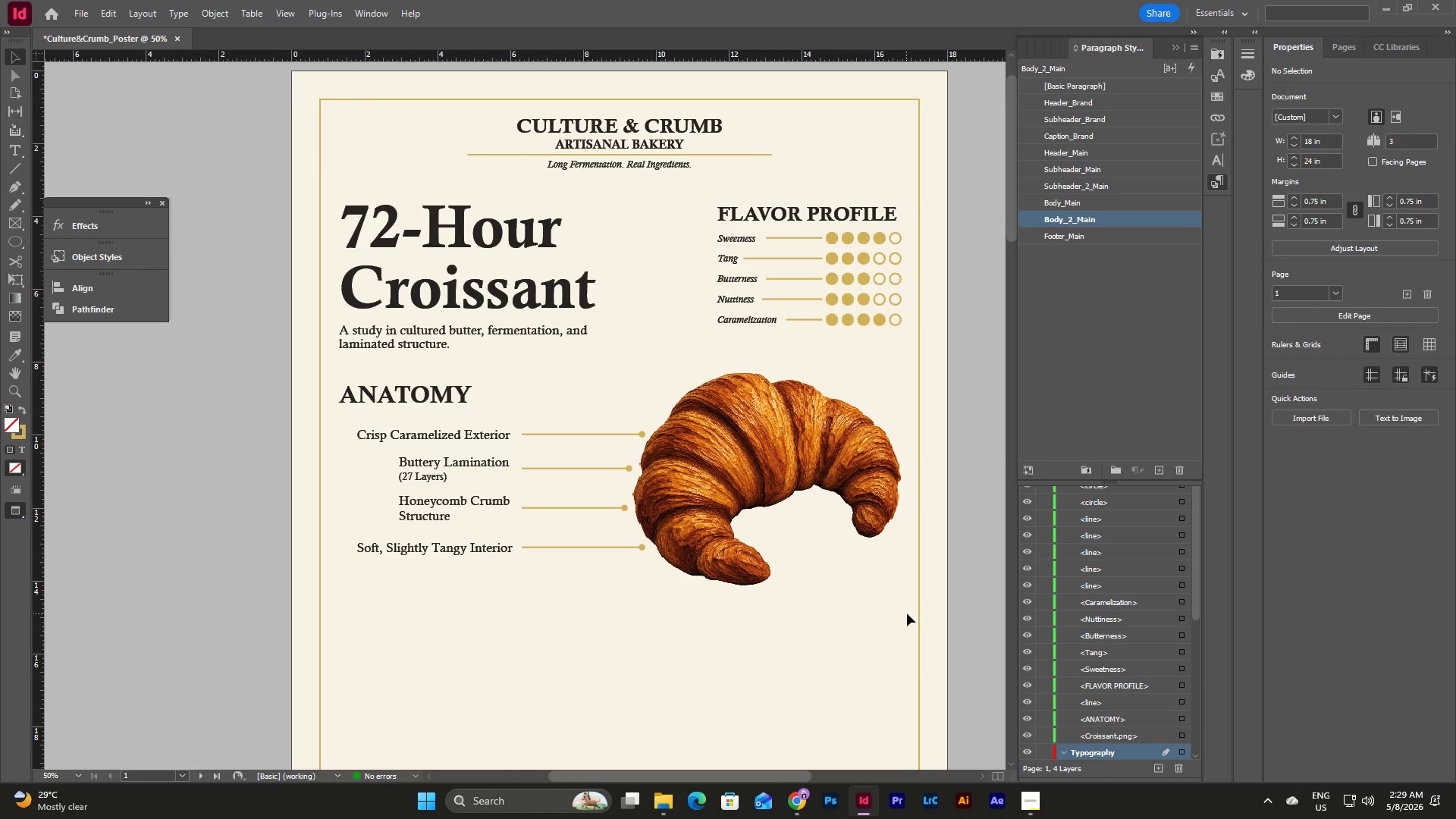 
scroll: coordinate [907, 613], scroll_direction: down, amount: 3.0
 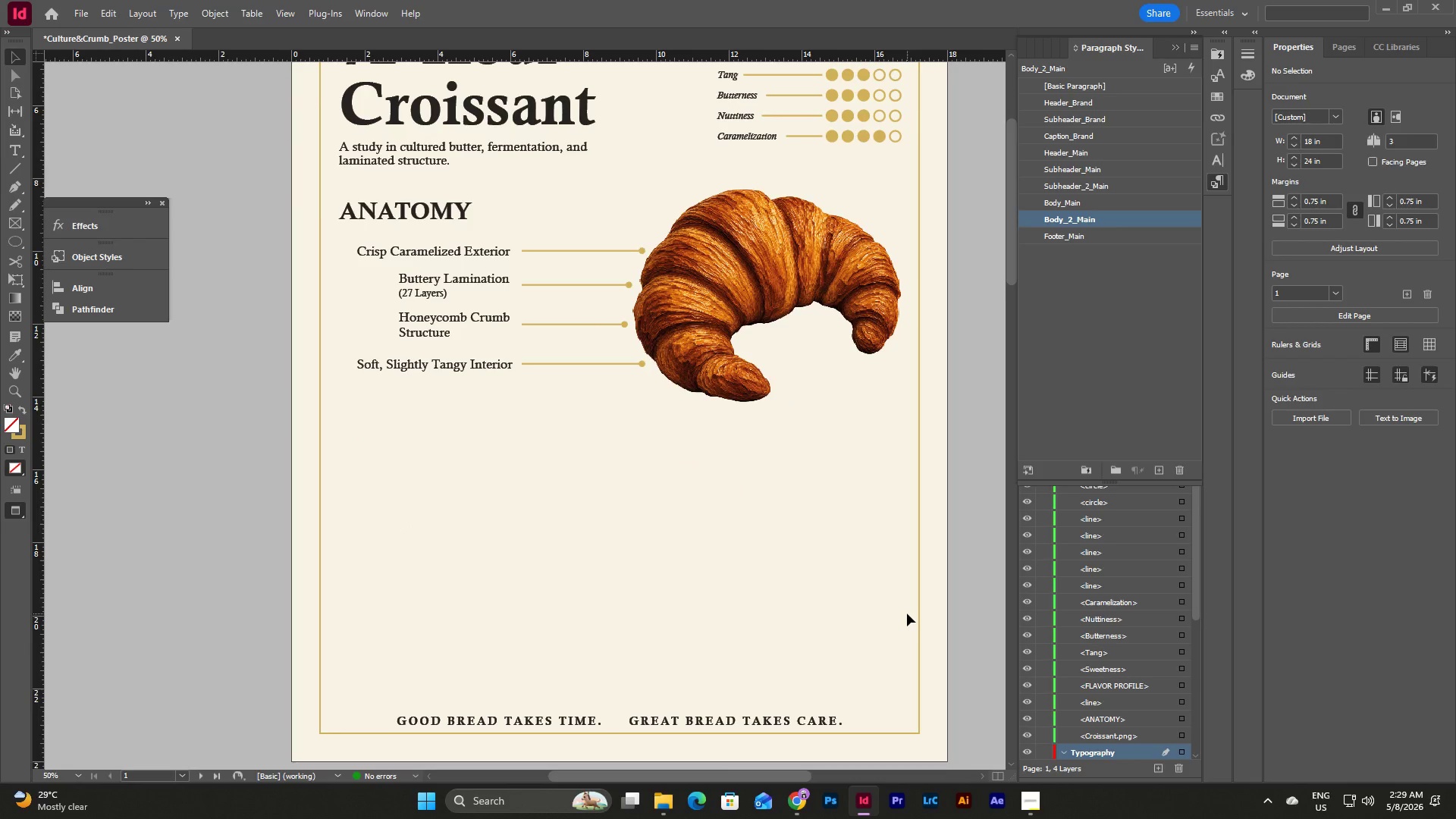 
scroll: coordinate [907, 613], scroll_direction: none, amount: 0.0
 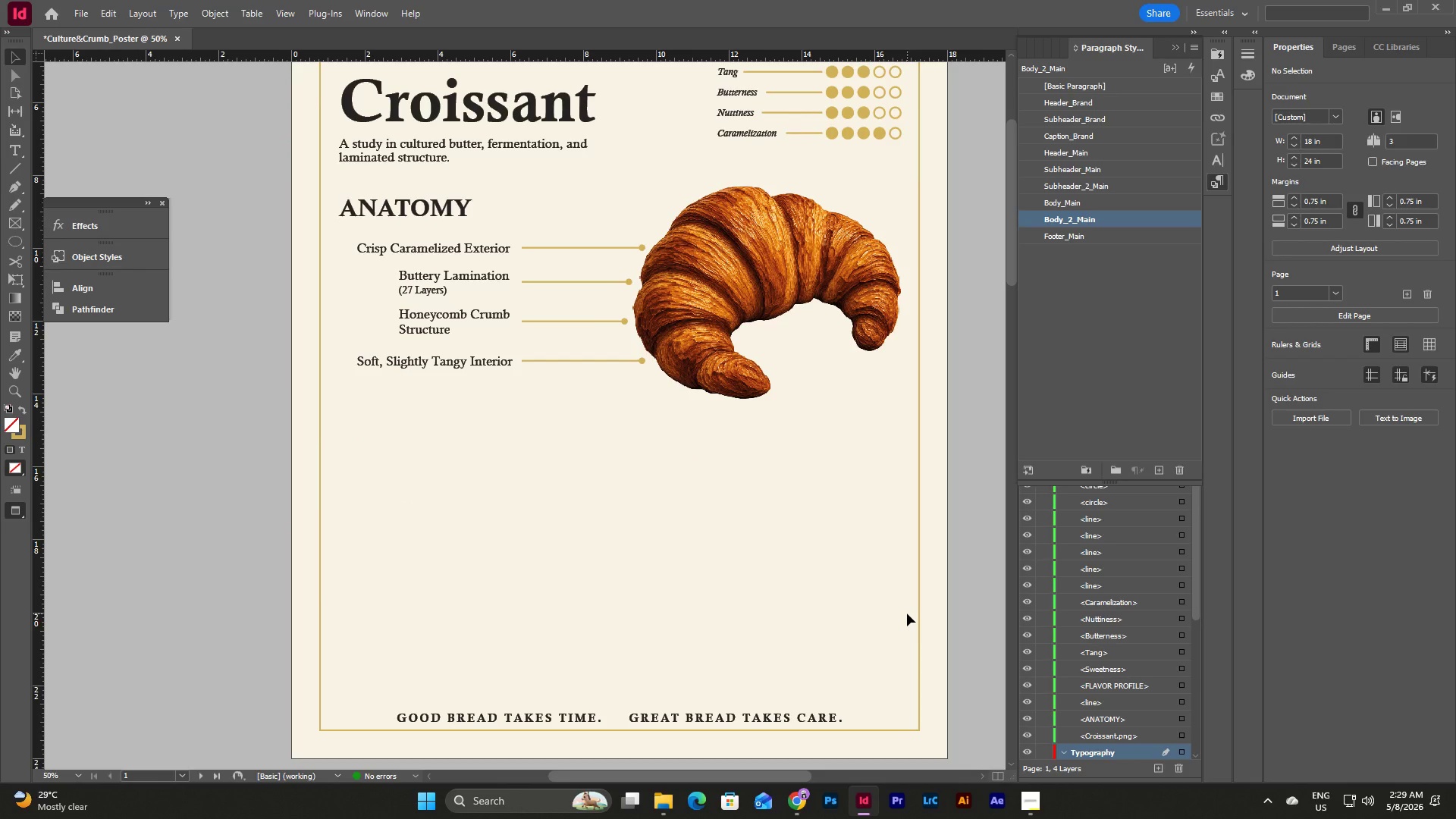 
wait(7.06)
 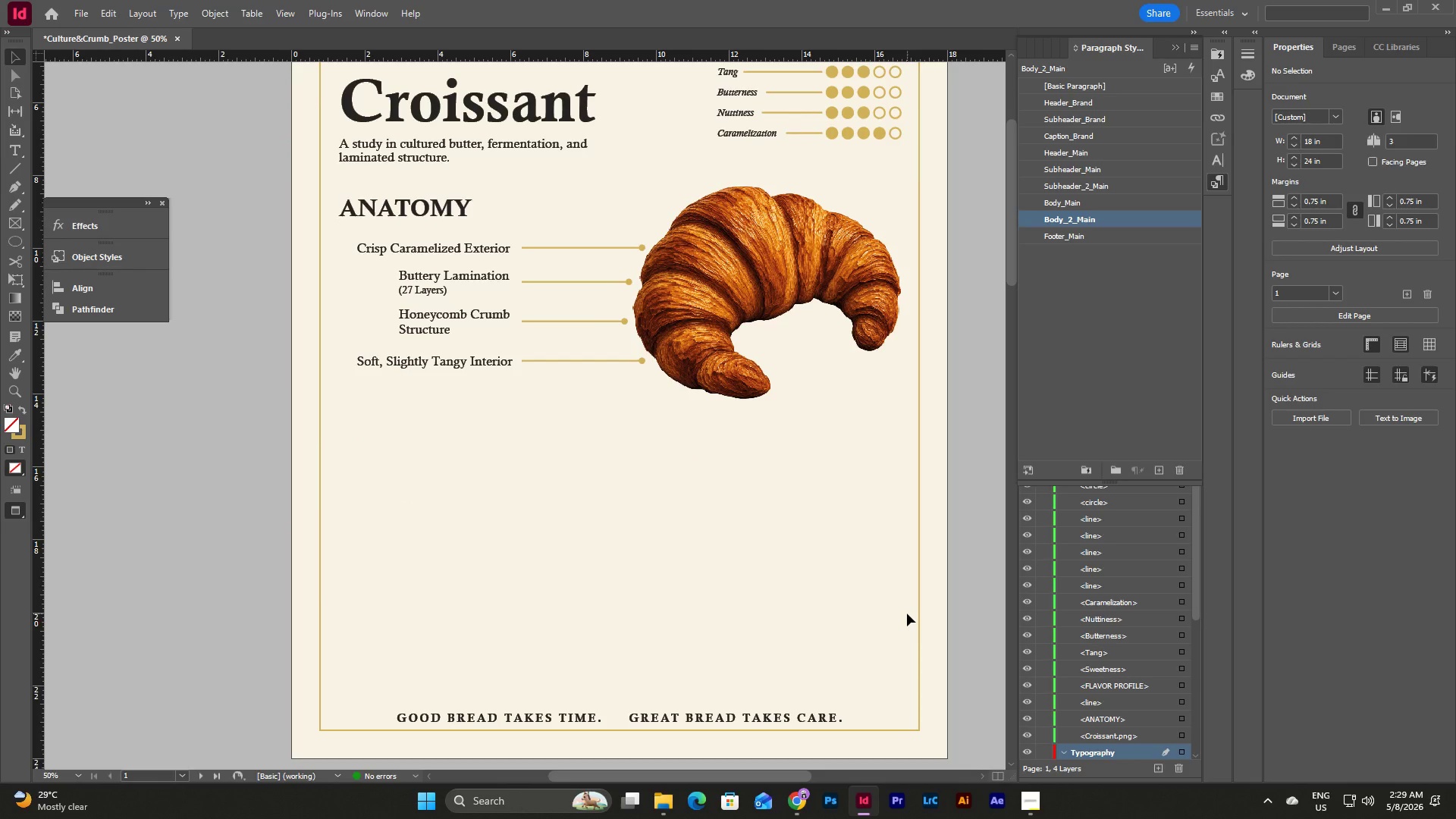 
scroll: coordinate [907, 613], scroll_direction: up, amount: 10.0
 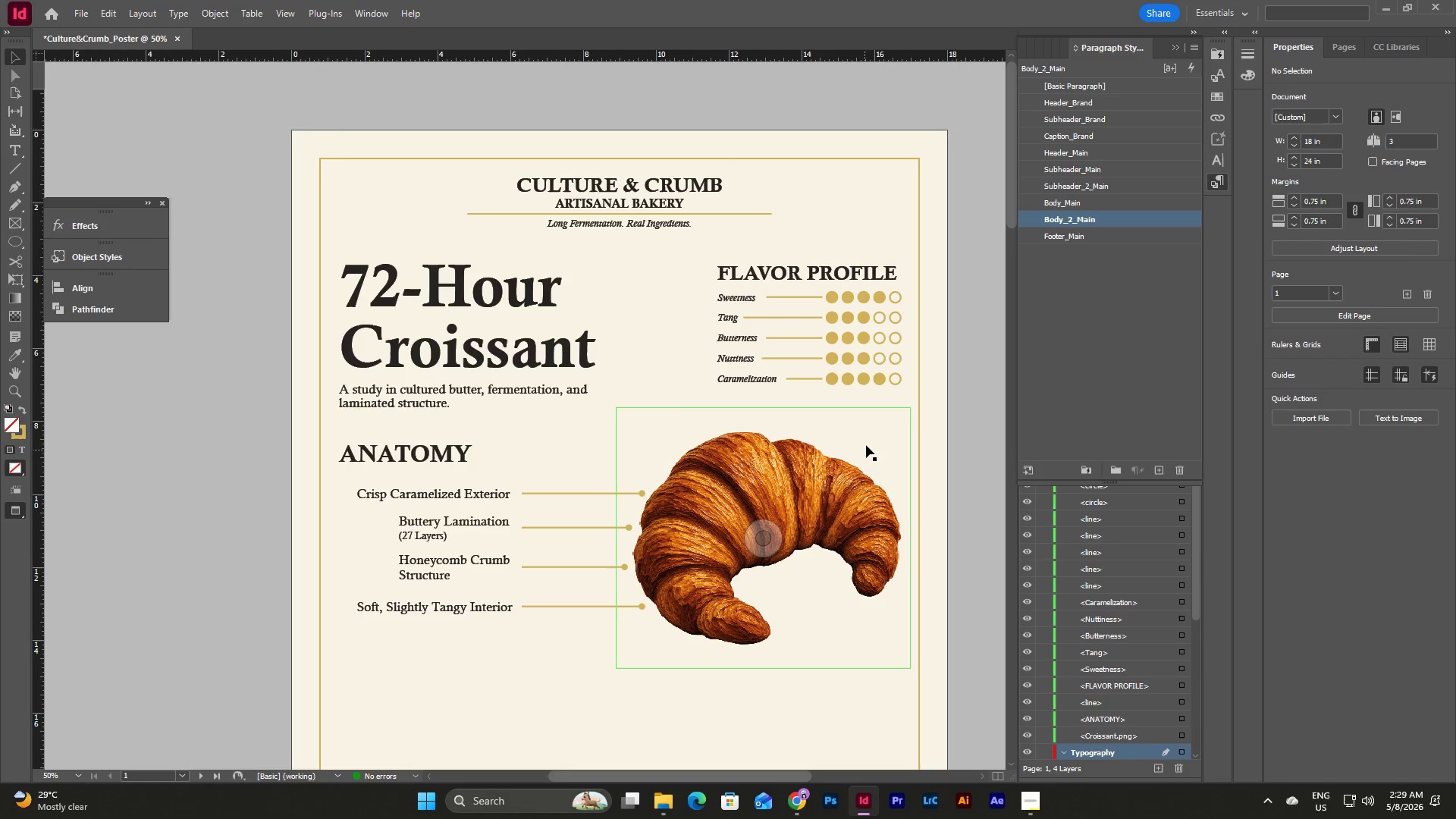 
scroll: coordinate [867, 445], scroll_direction: down, amount: 4.0
 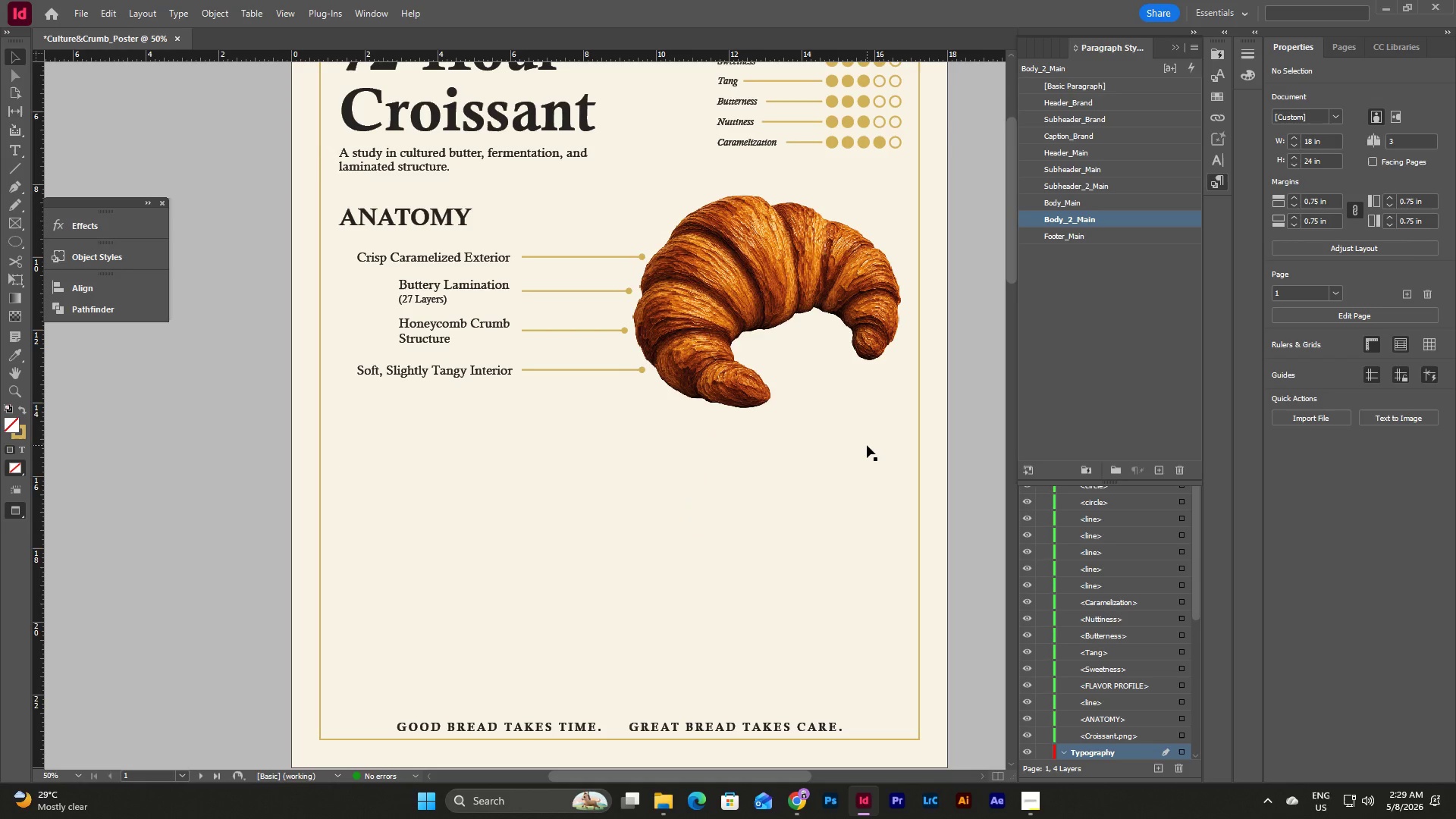 
scroll: coordinate [867, 445], scroll_direction: none, amount: 0.0
 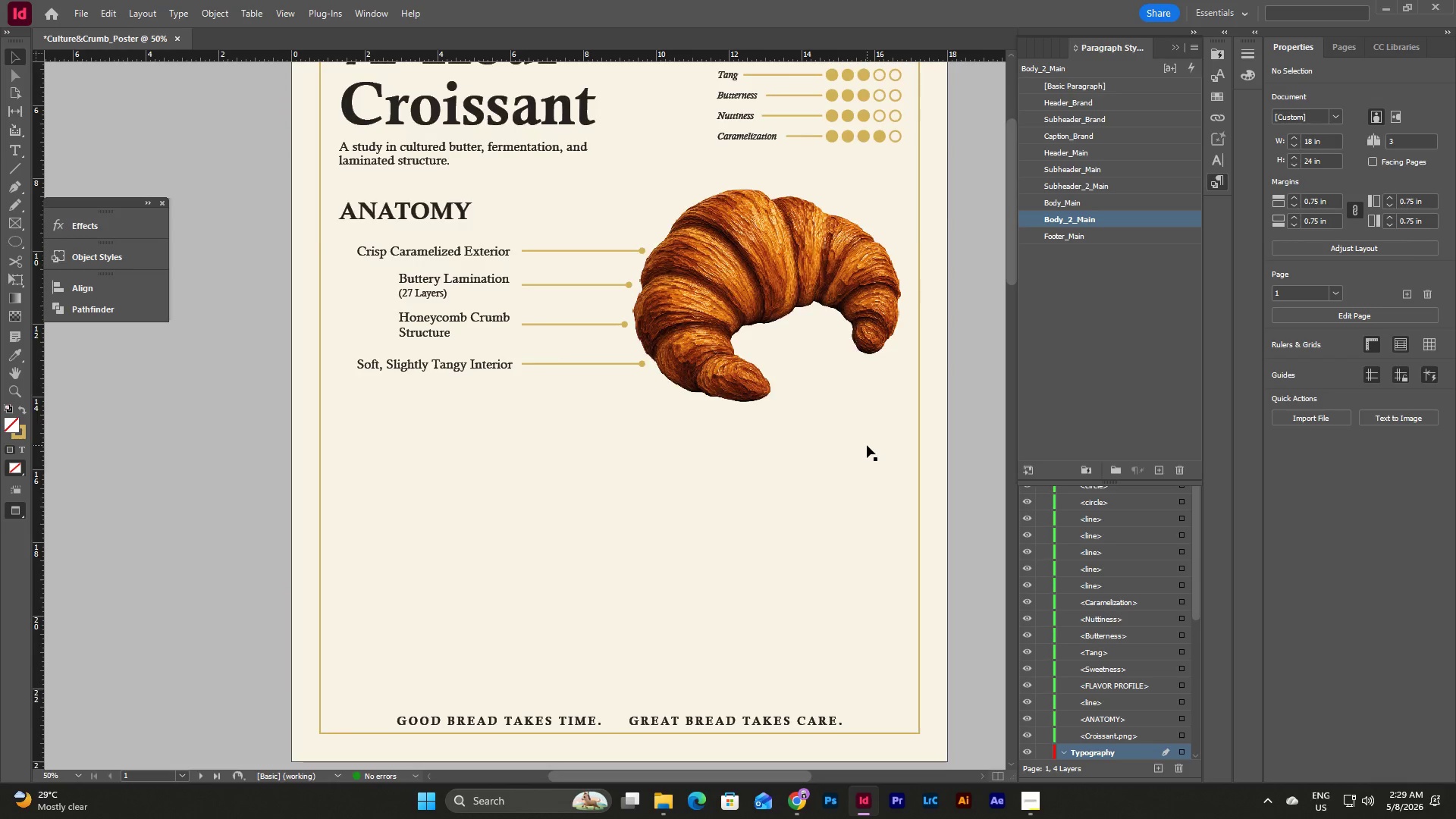 
scroll: coordinate [867, 445], scroll_direction: up, amount: 5.0
 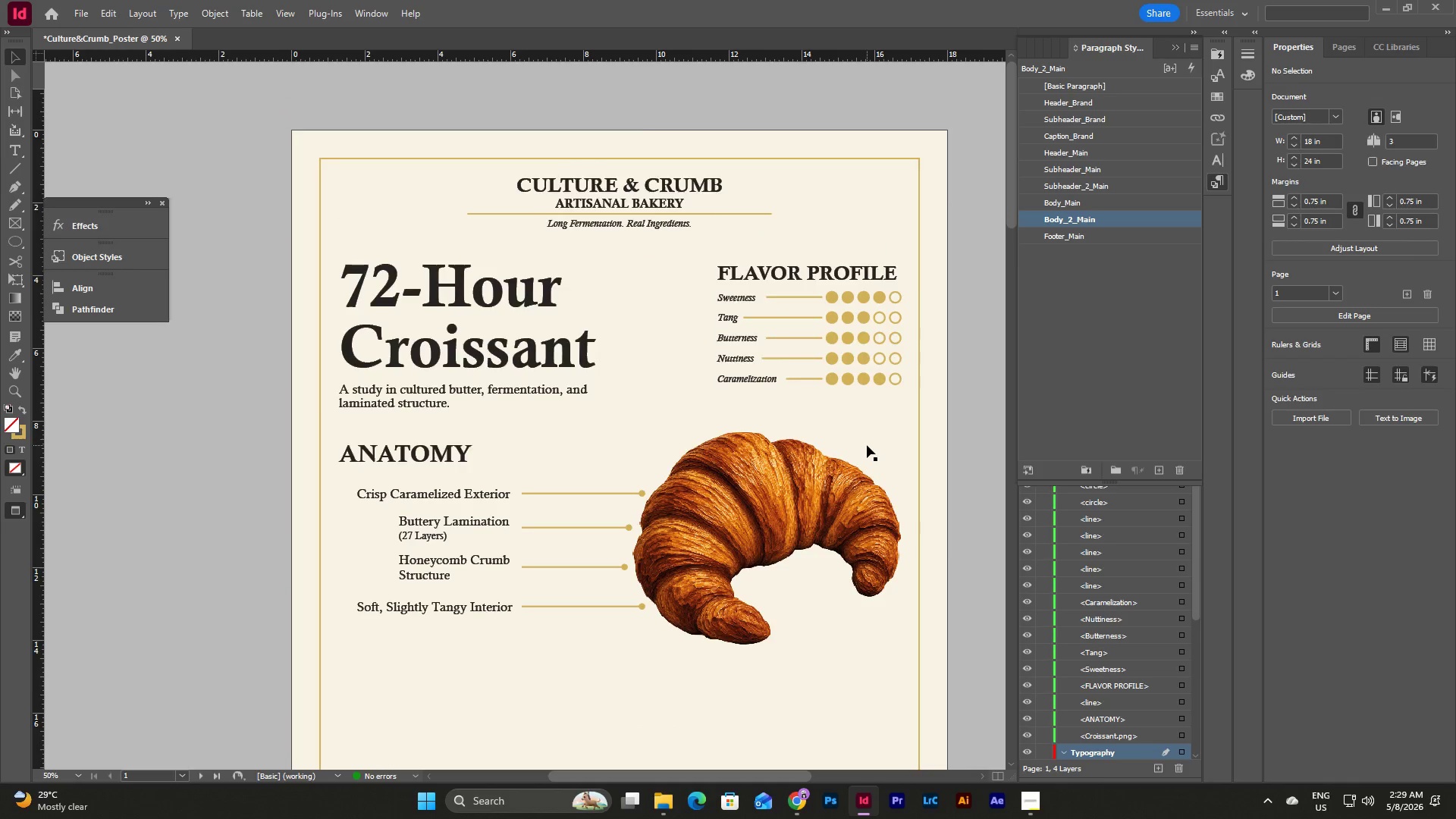 
scroll: coordinate [867, 445], scroll_direction: down, amount: 1.0
 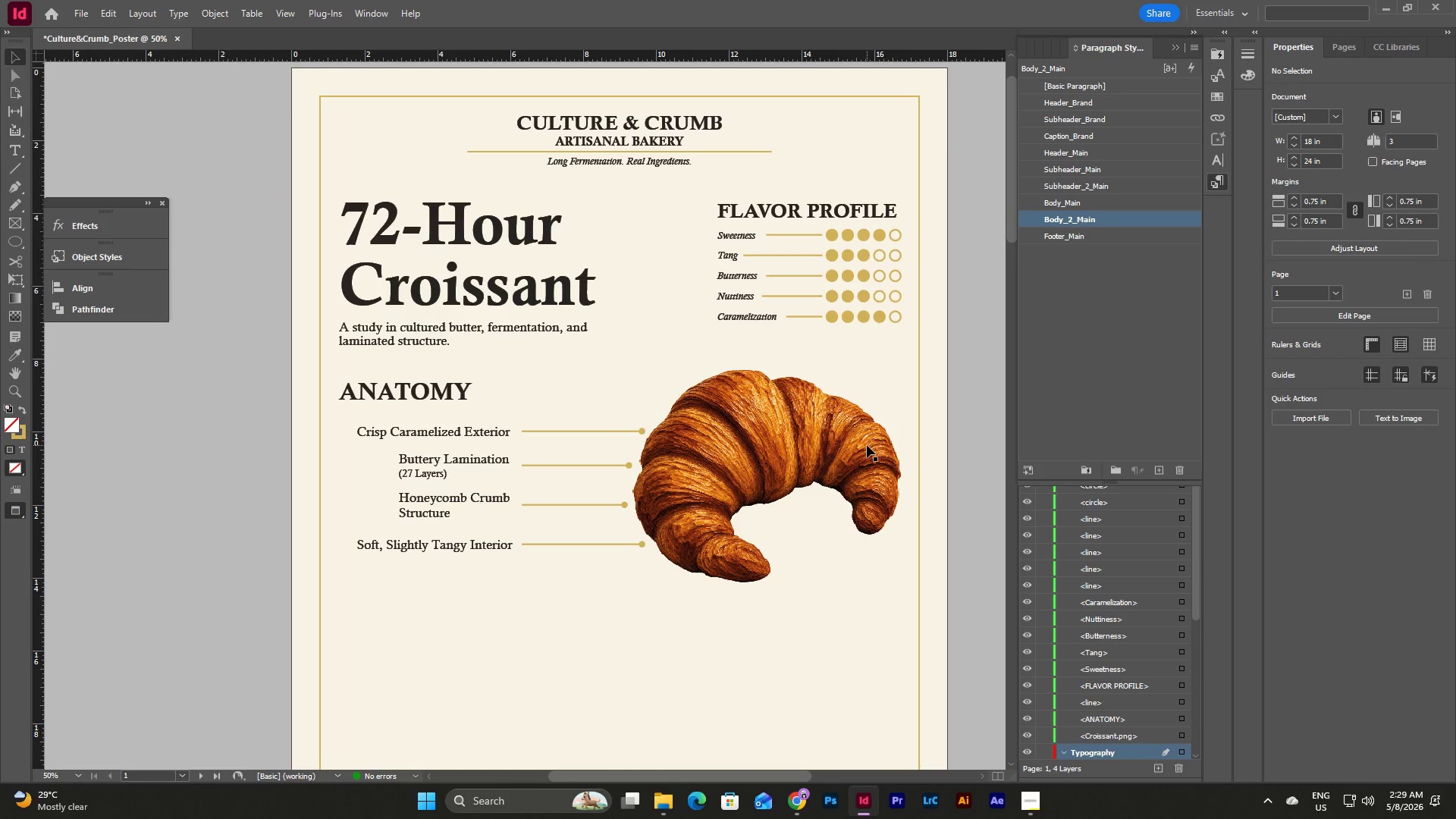 
wait(6.52)
 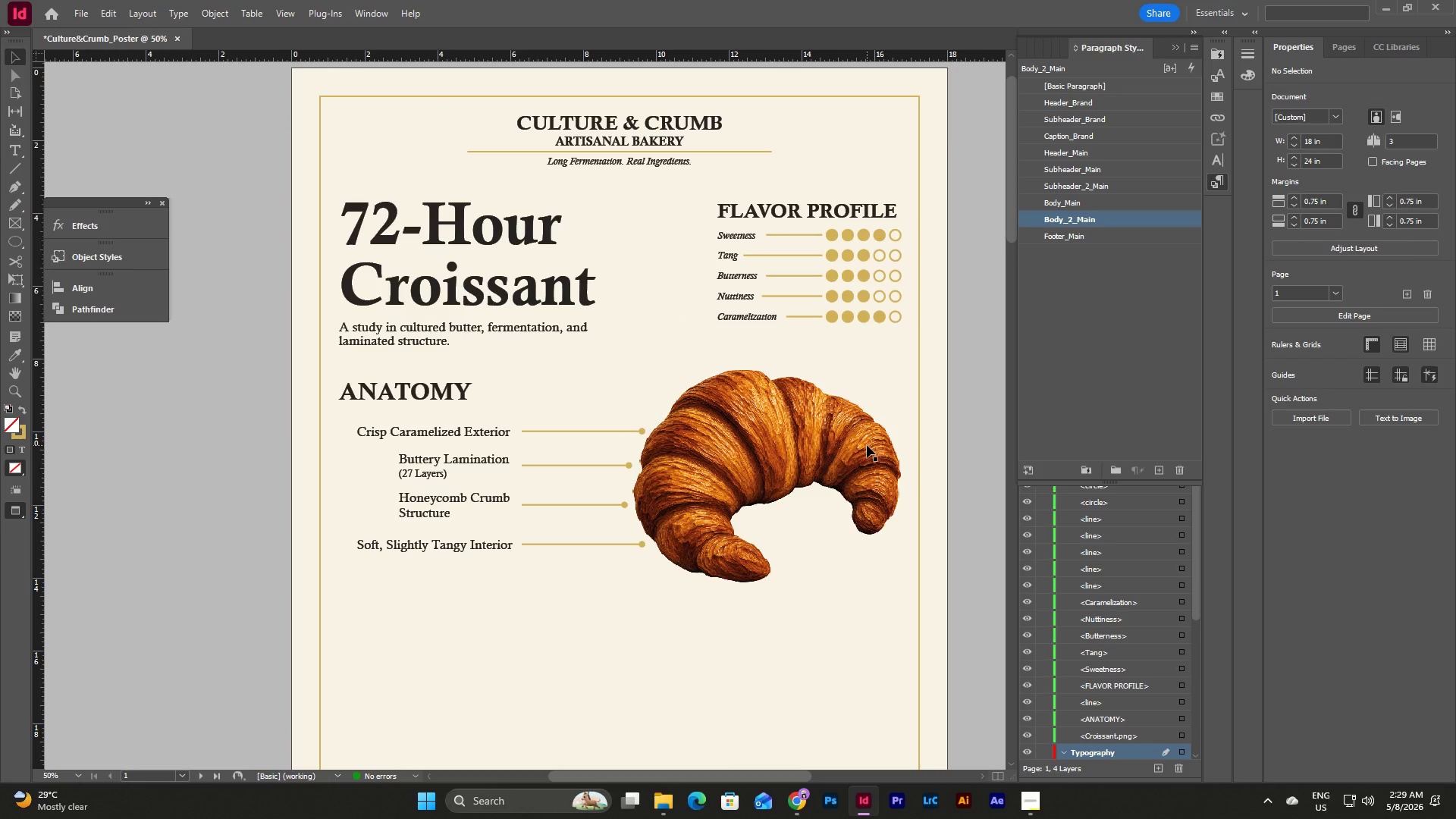 
scroll: coordinate [648, 411], scroll_direction: down, amount: 3.0
 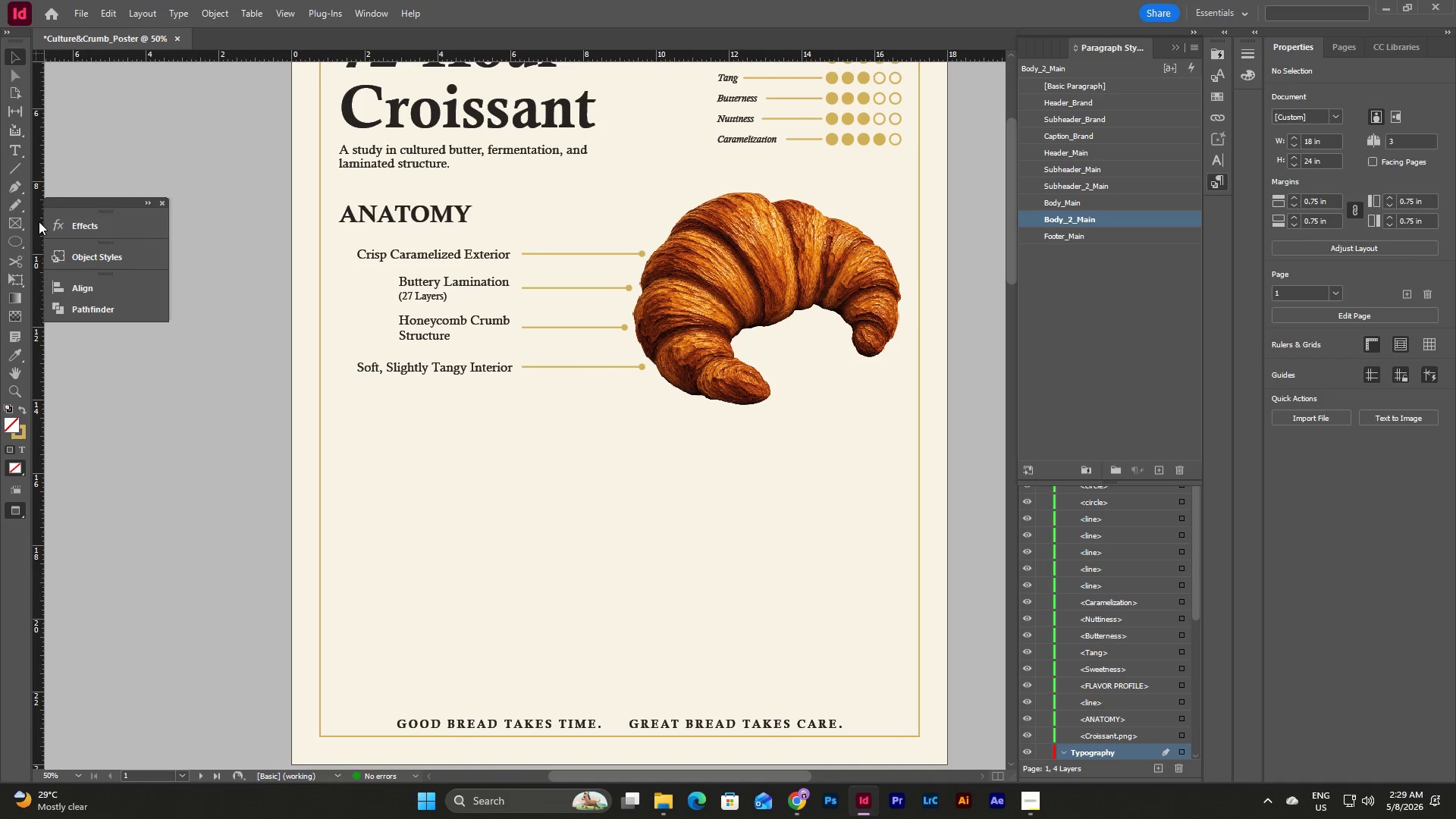 
left_click([16, 238])
 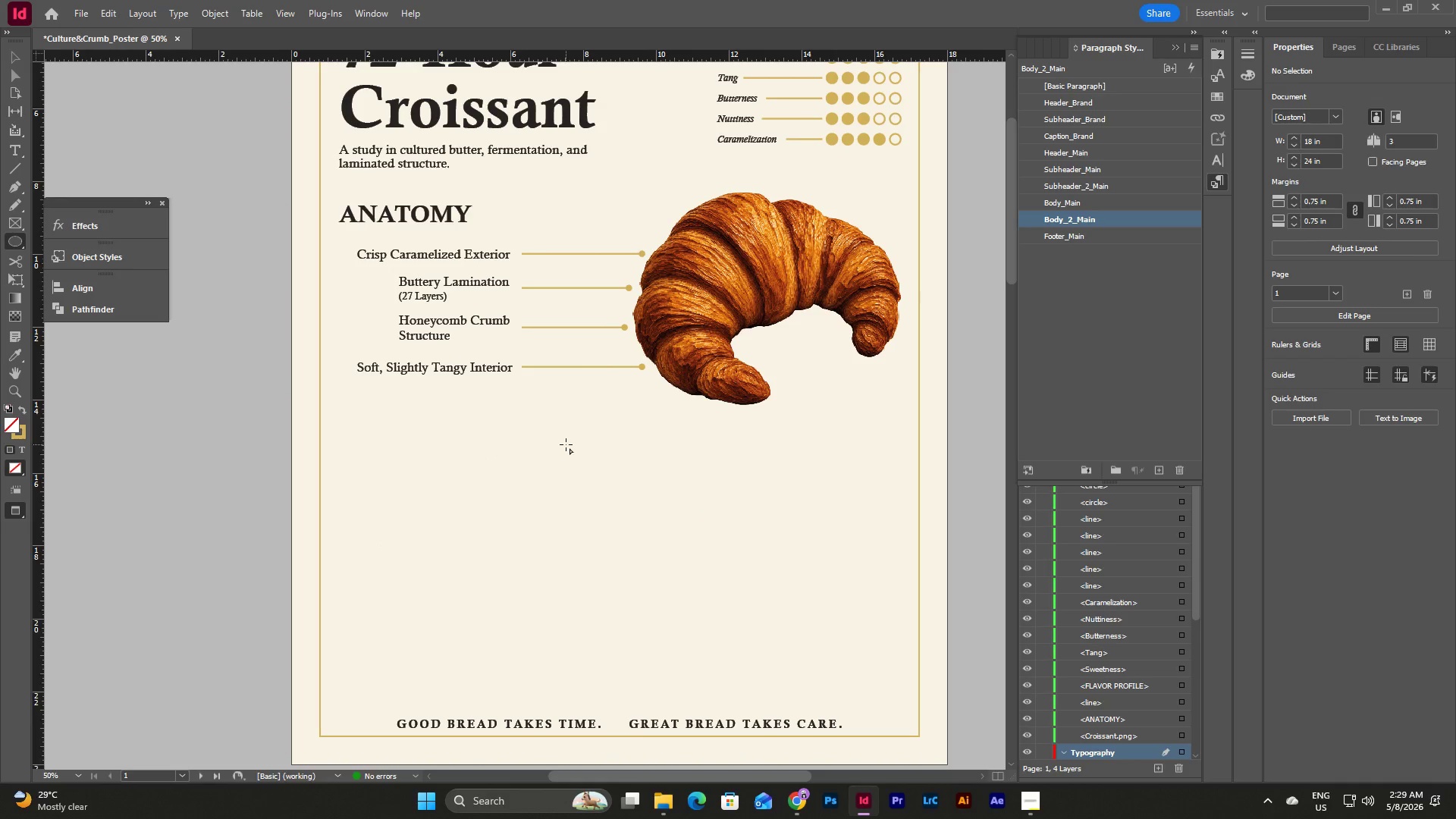 
hold_key(key=ShiftLeft, duration=2.75)
left_click_drag(start_coordinate=[570, 436], to_coordinate=[668, 519])
 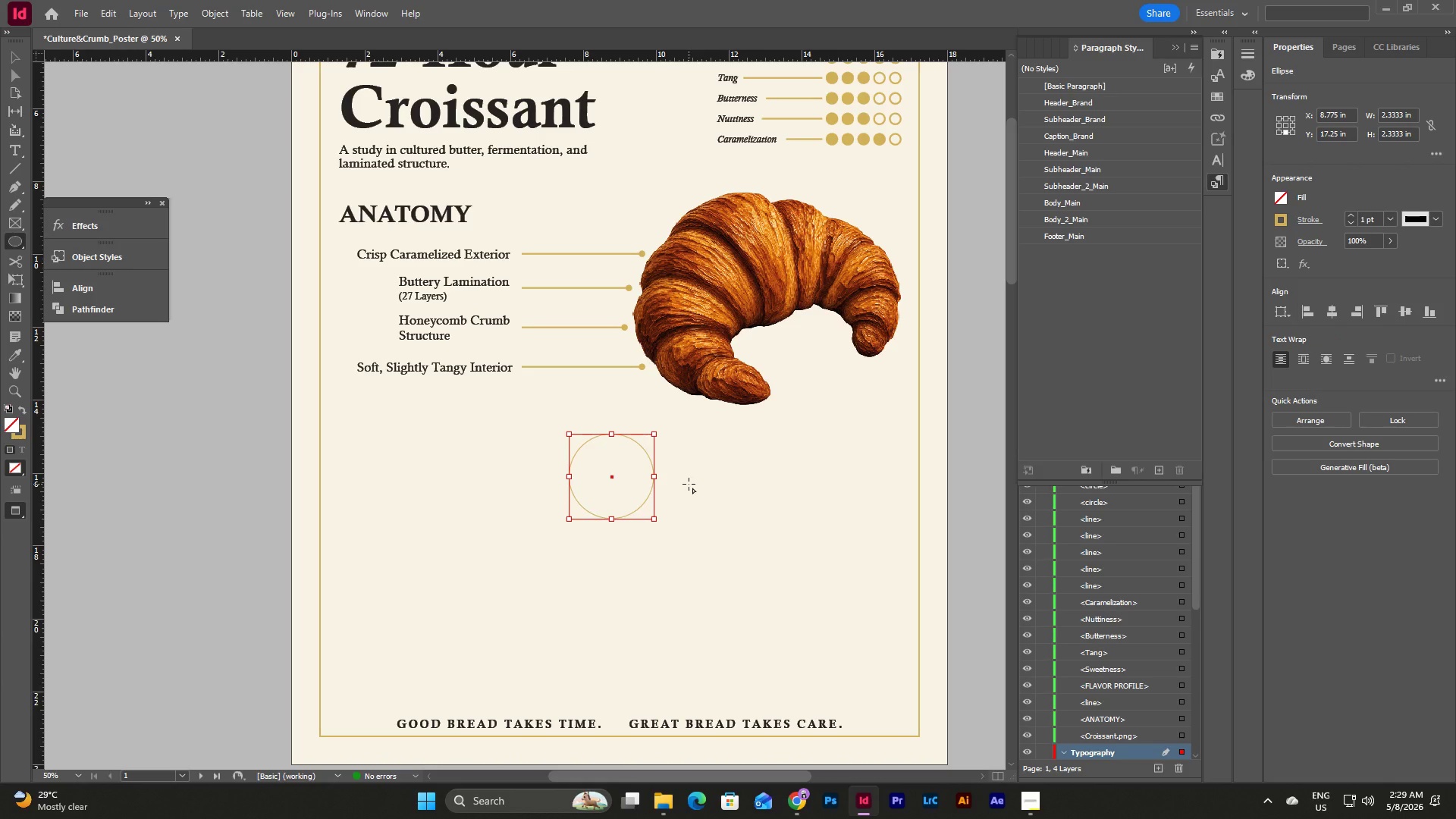 
key(V)
 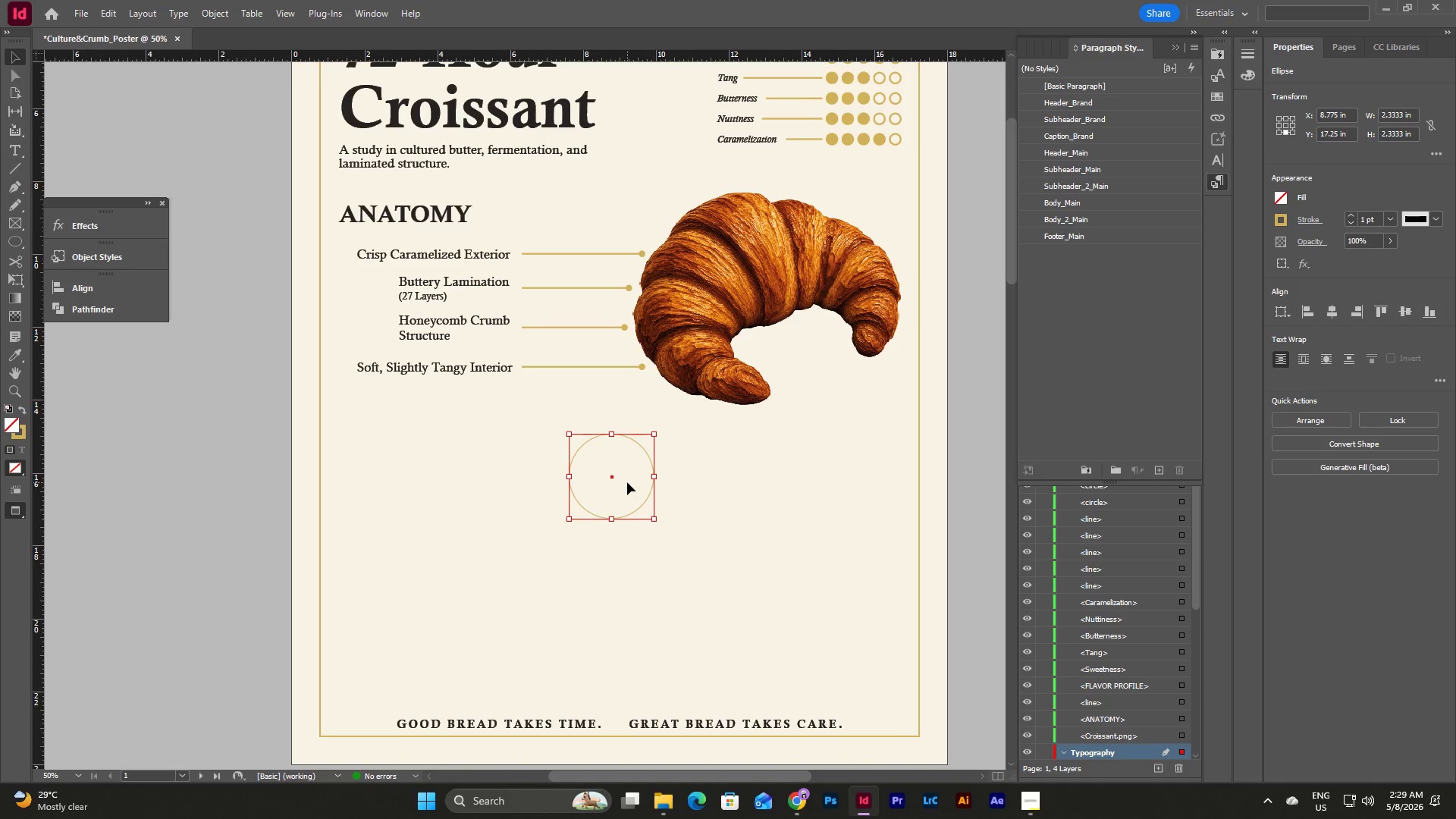 
left_click_drag(start_coordinate=[626, 482], to_coordinate=[651, 460])
 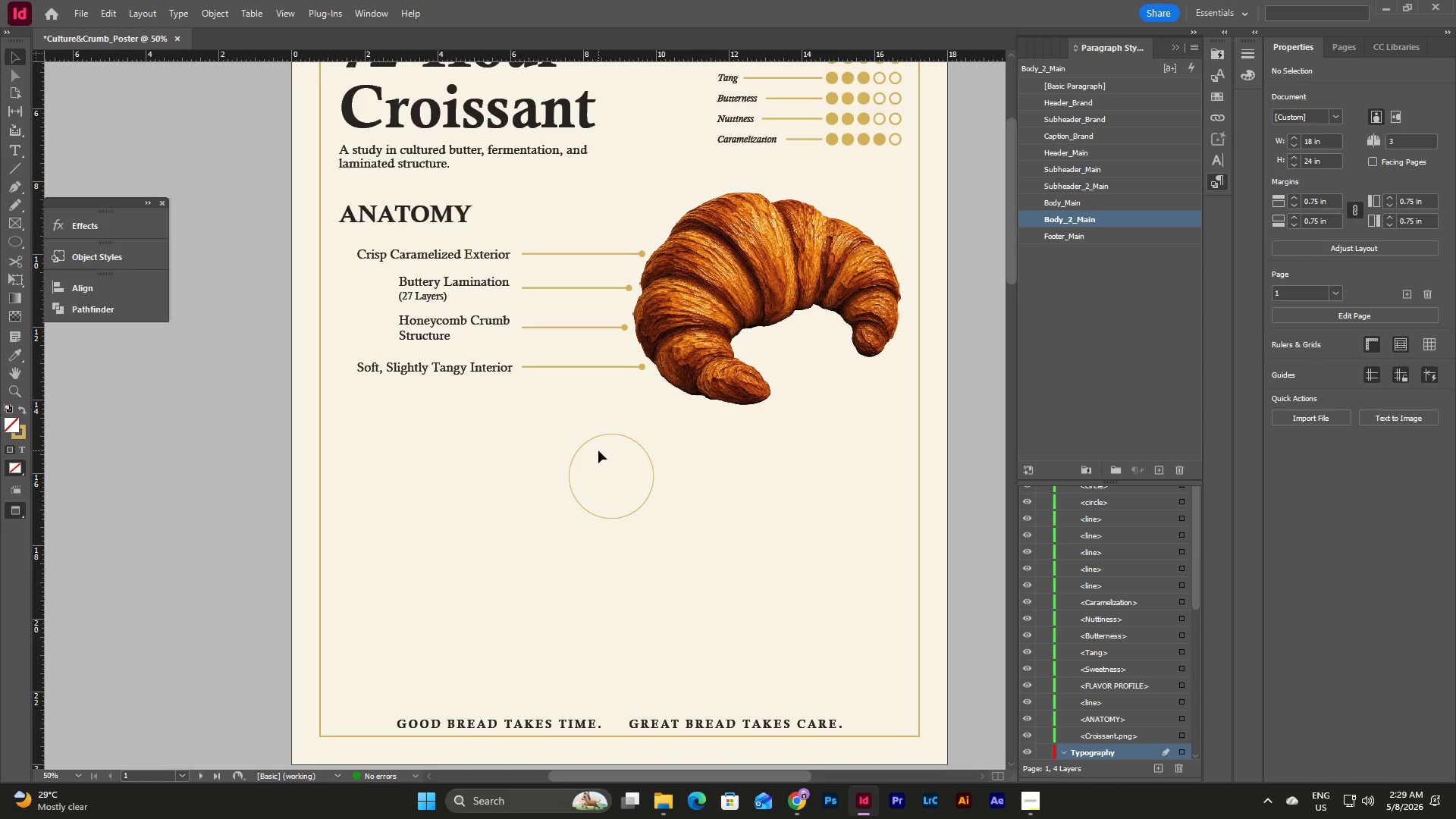 
double_click([758, 529])
 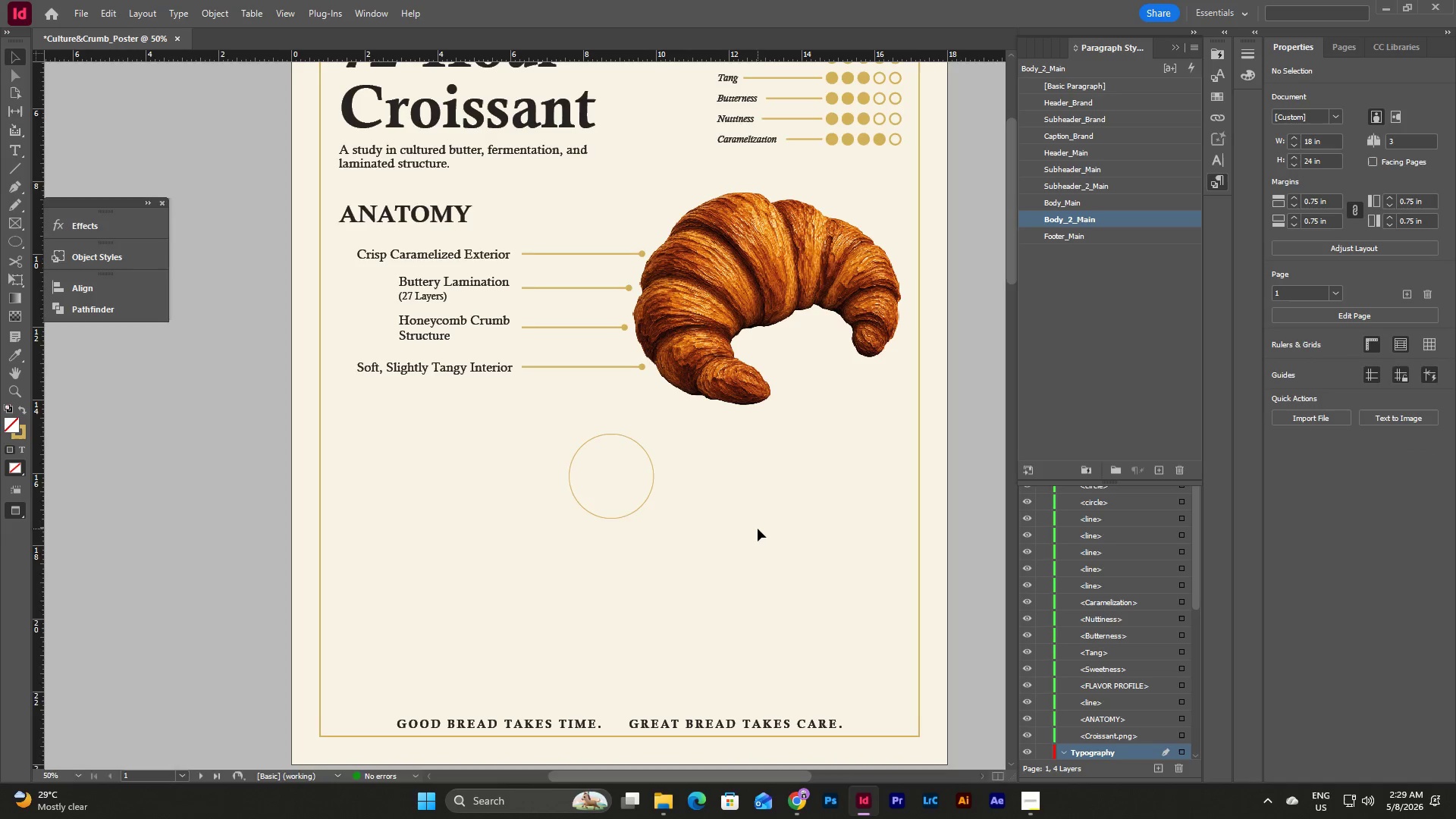 
key(W)
 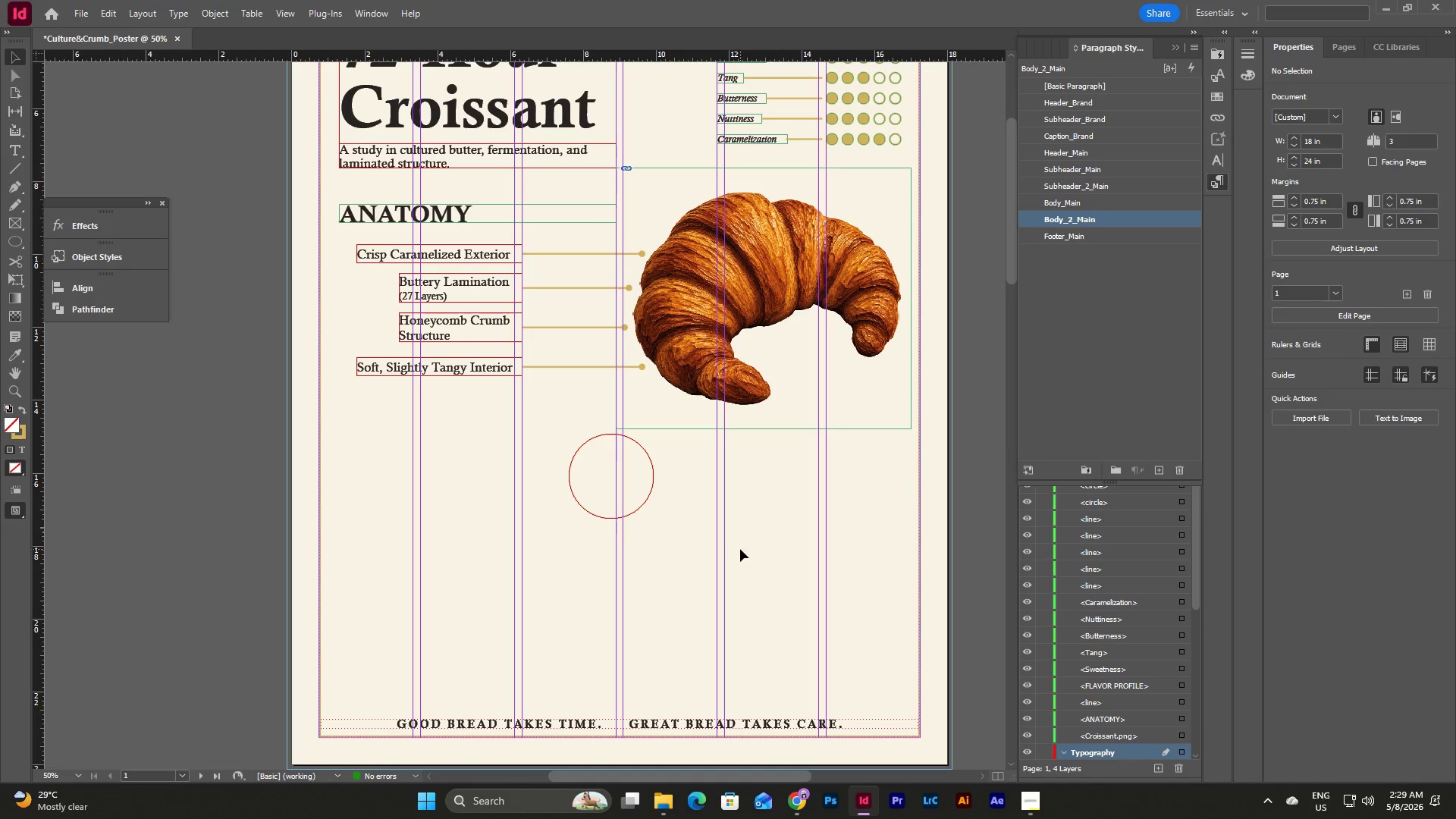 
left_click_drag(start_coordinate=[740, 549], to_coordinate=[543, 457])
 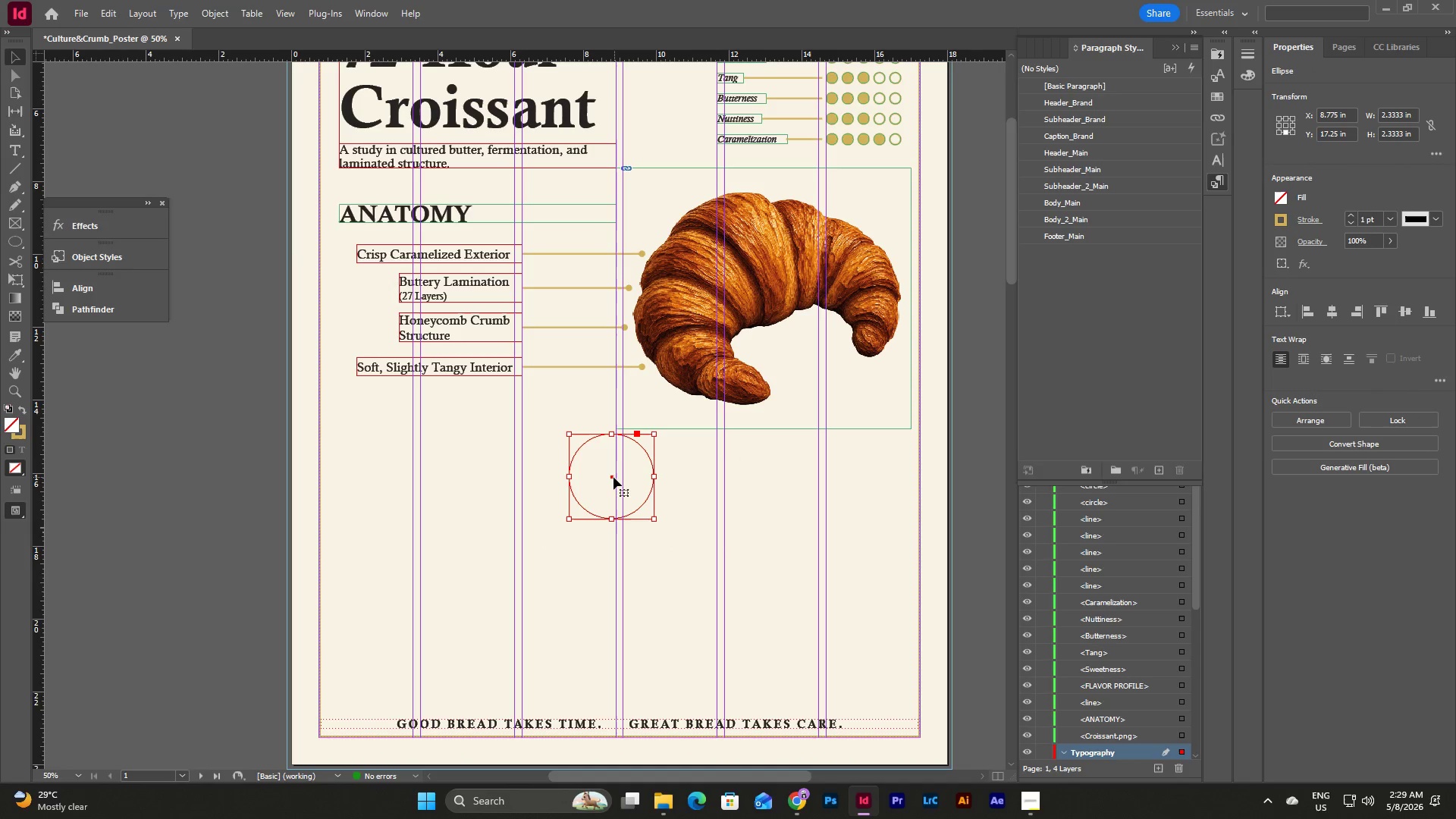 
left_click_drag(start_coordinate=[612, 477], to_coordinate=[620, 471])
 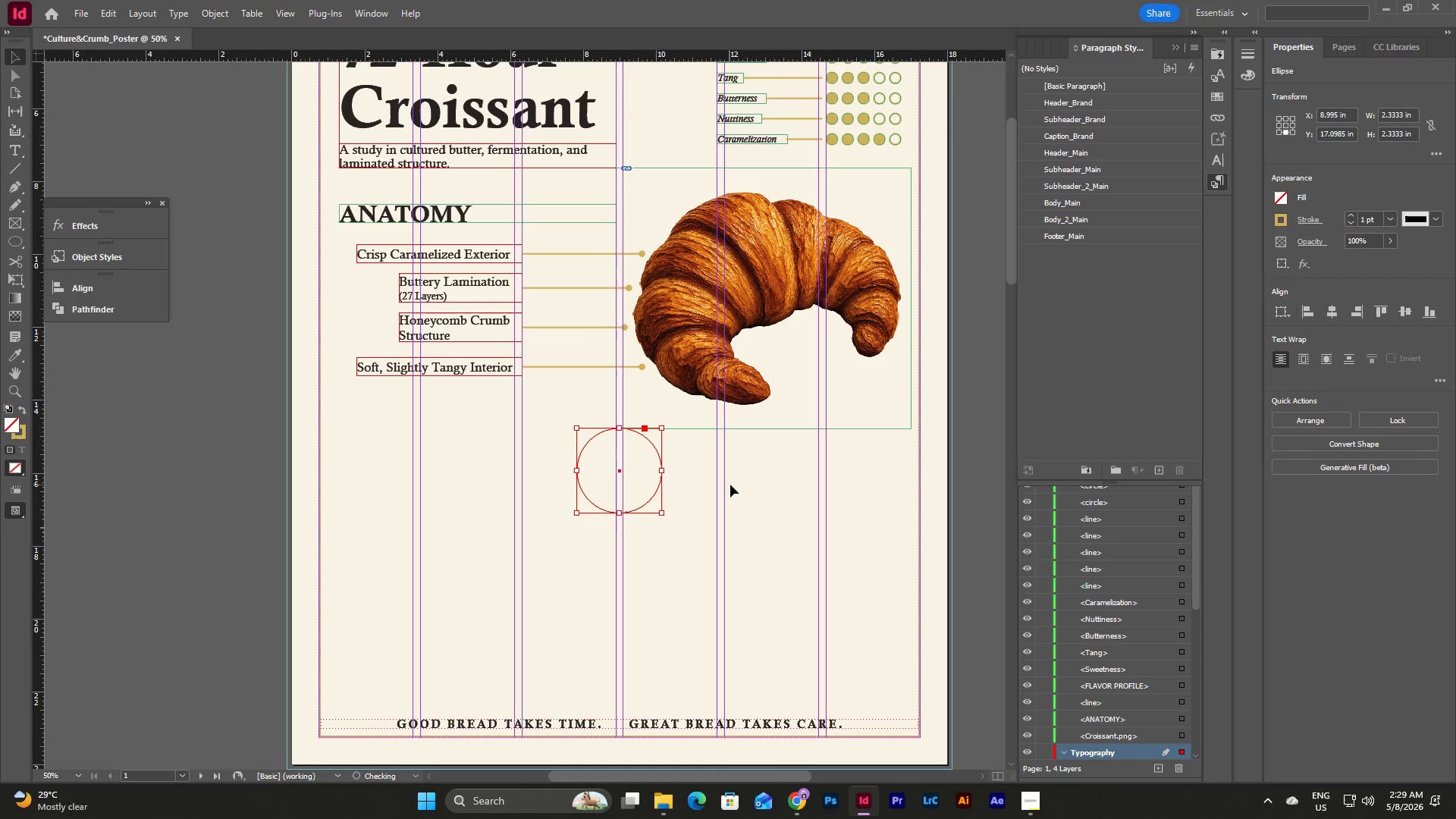 
left_click([730, 485])
 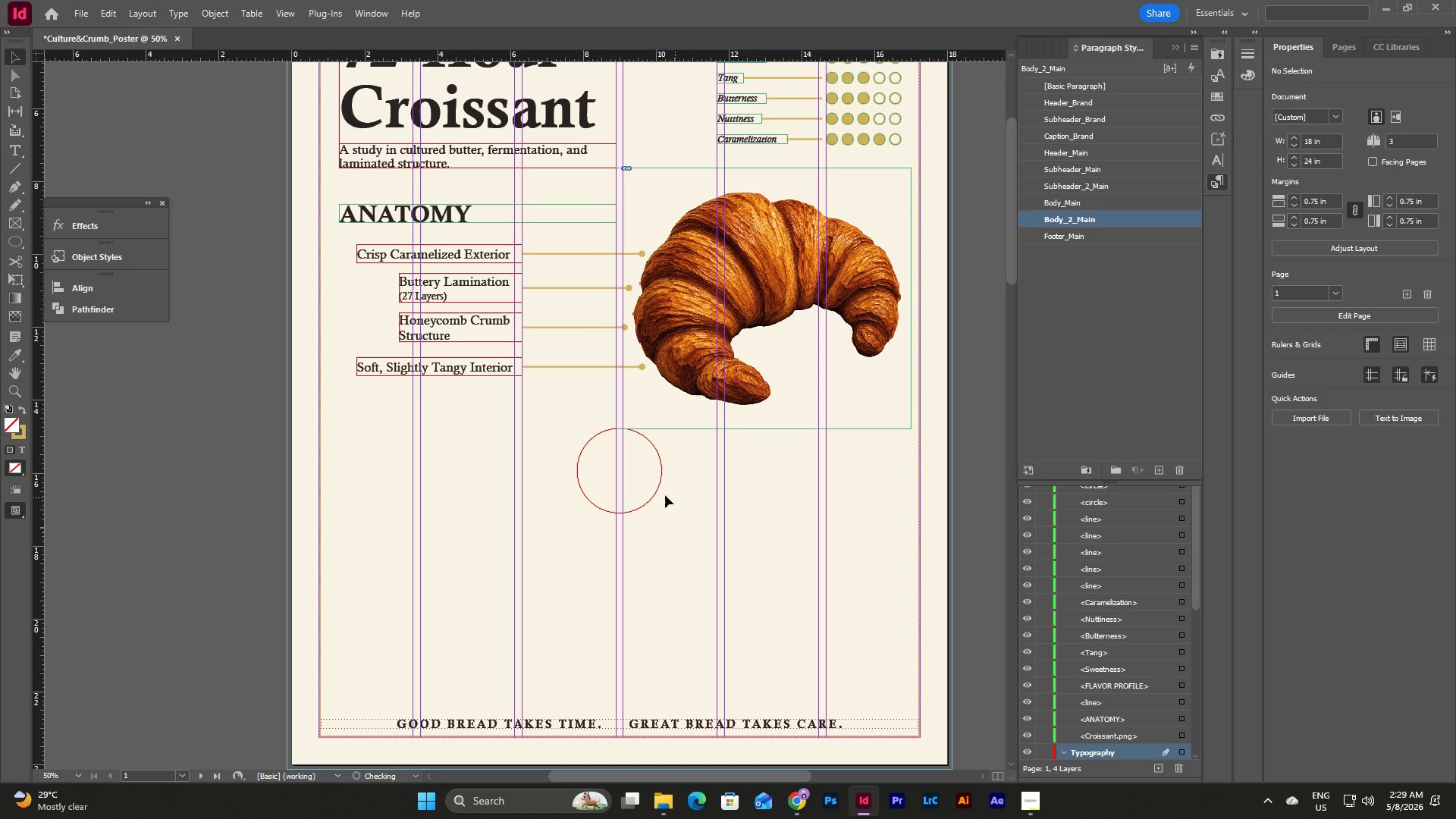 
left_click([656, 491])
 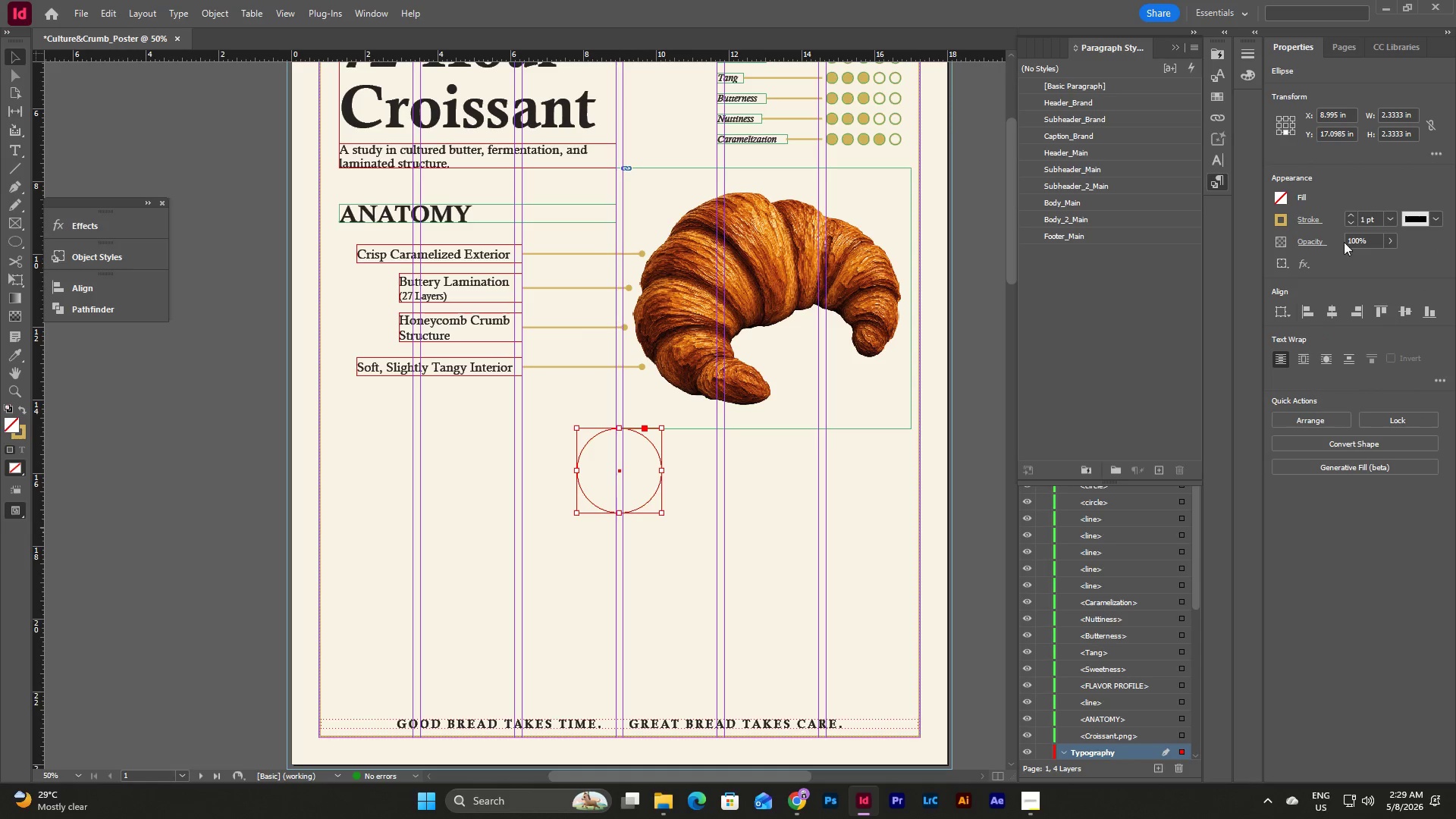 
left_click([1389, 213])
 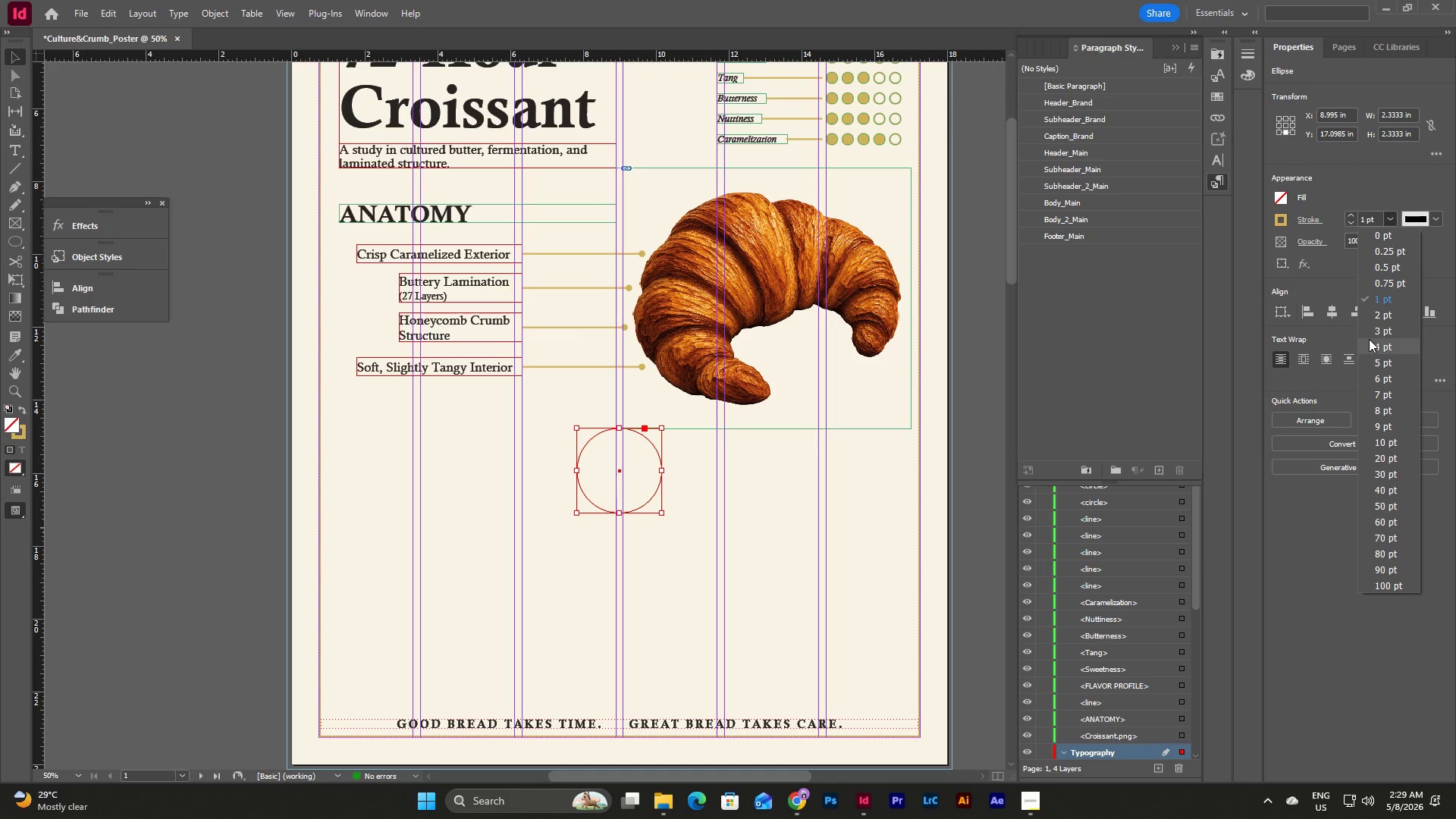 
left_click([1370, 332])
 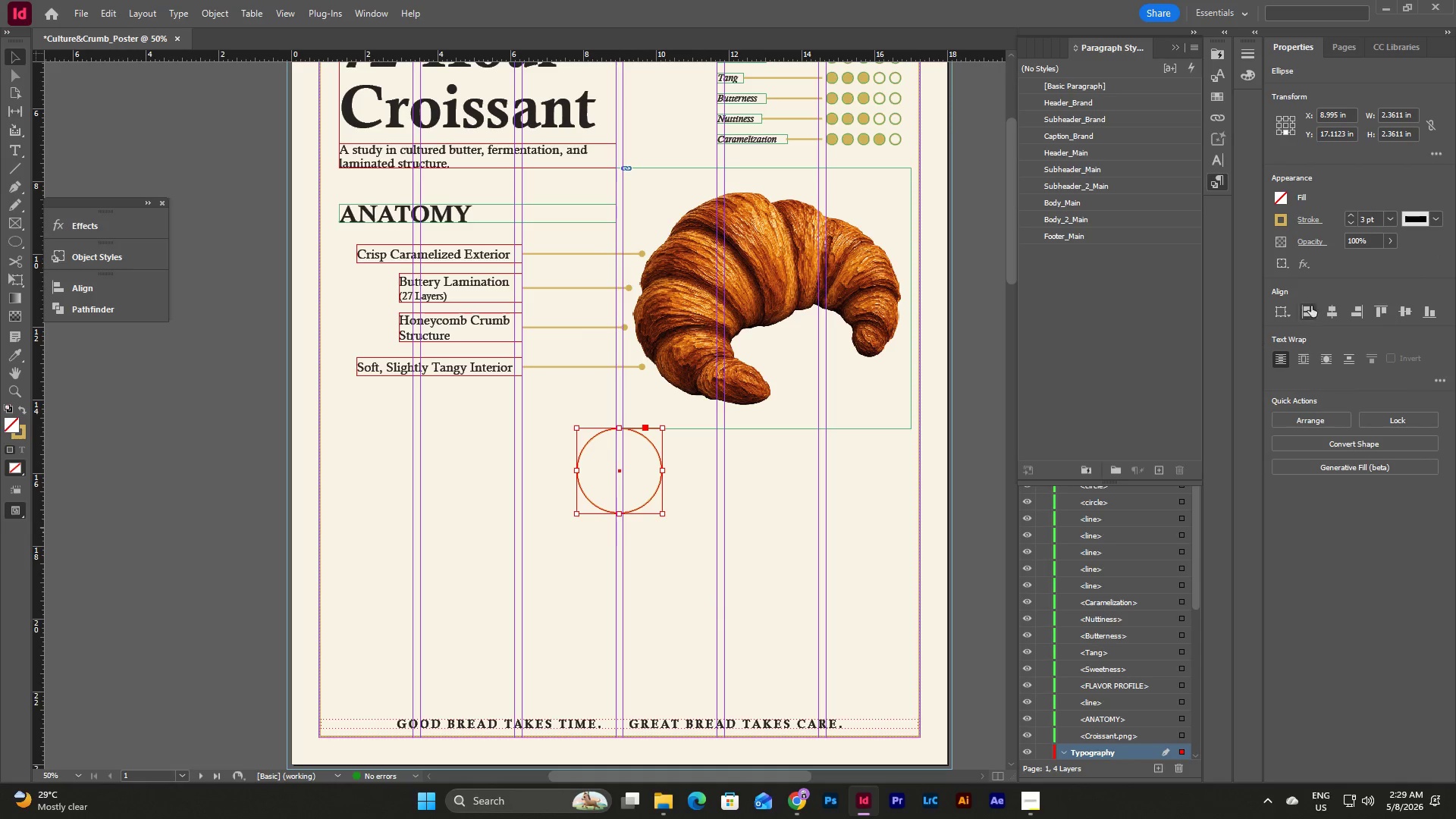 
left_click([1392, 218])
 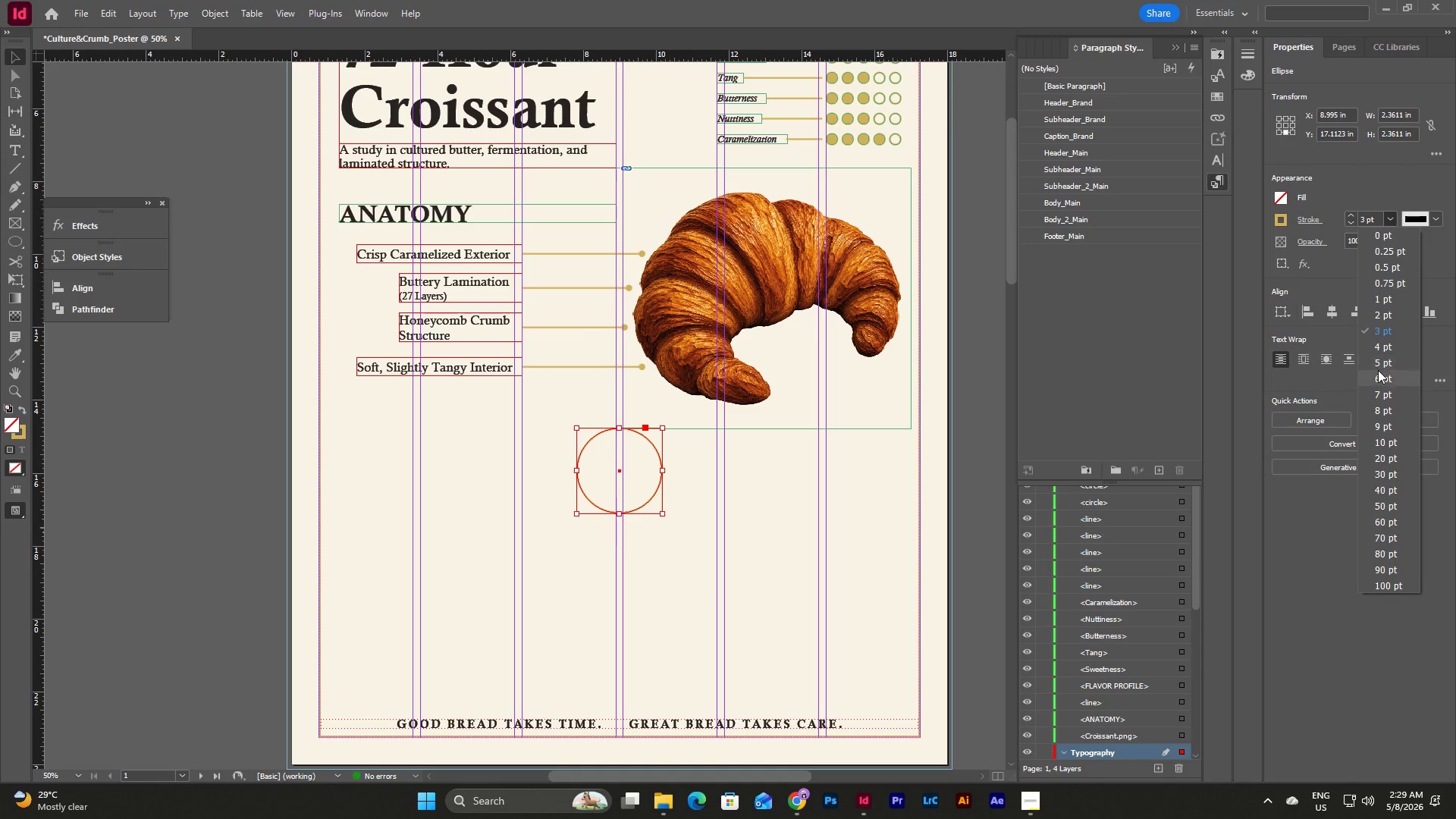 
left_click([1376, 366])
 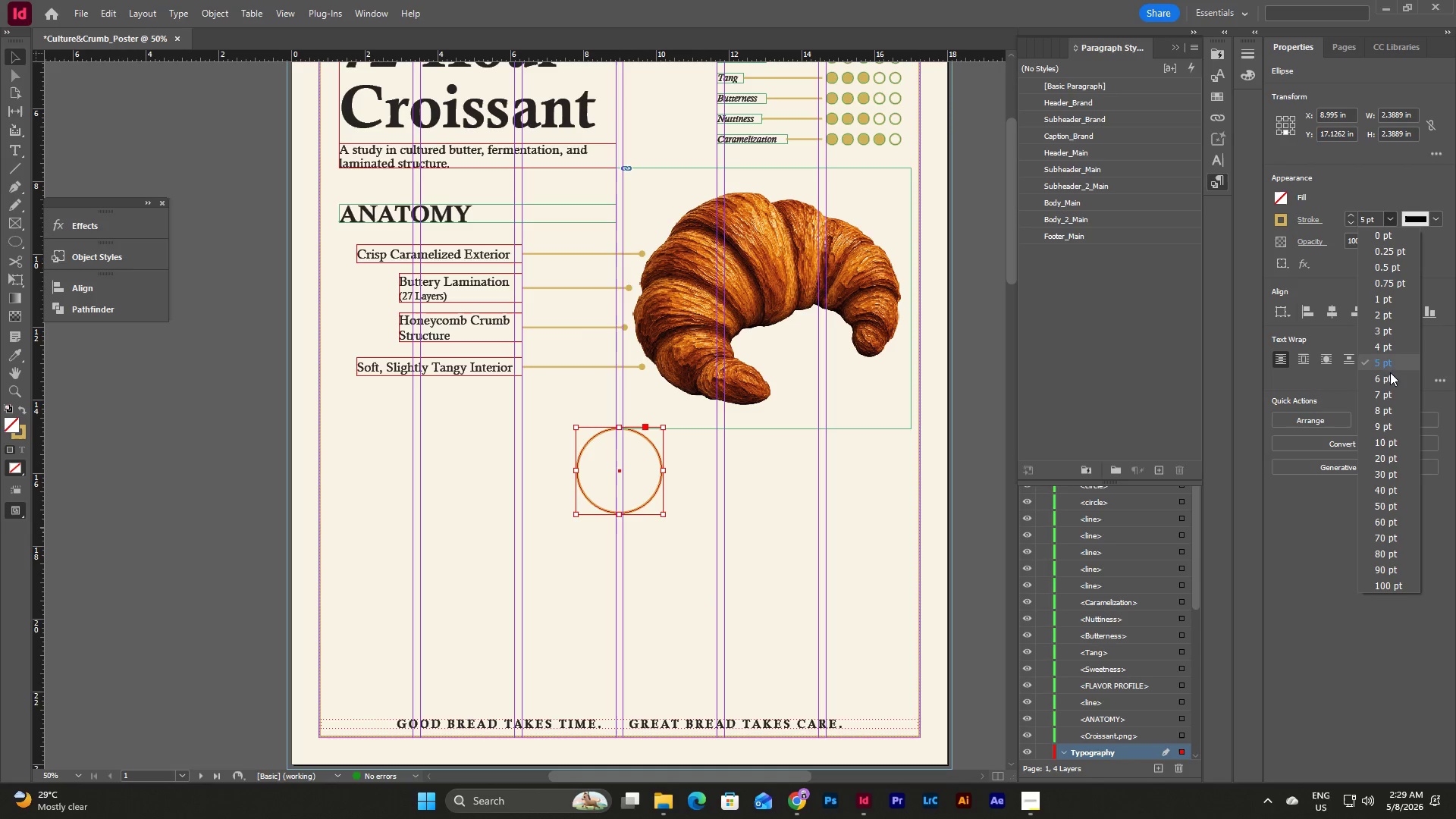 
left_click([1387, 413])
 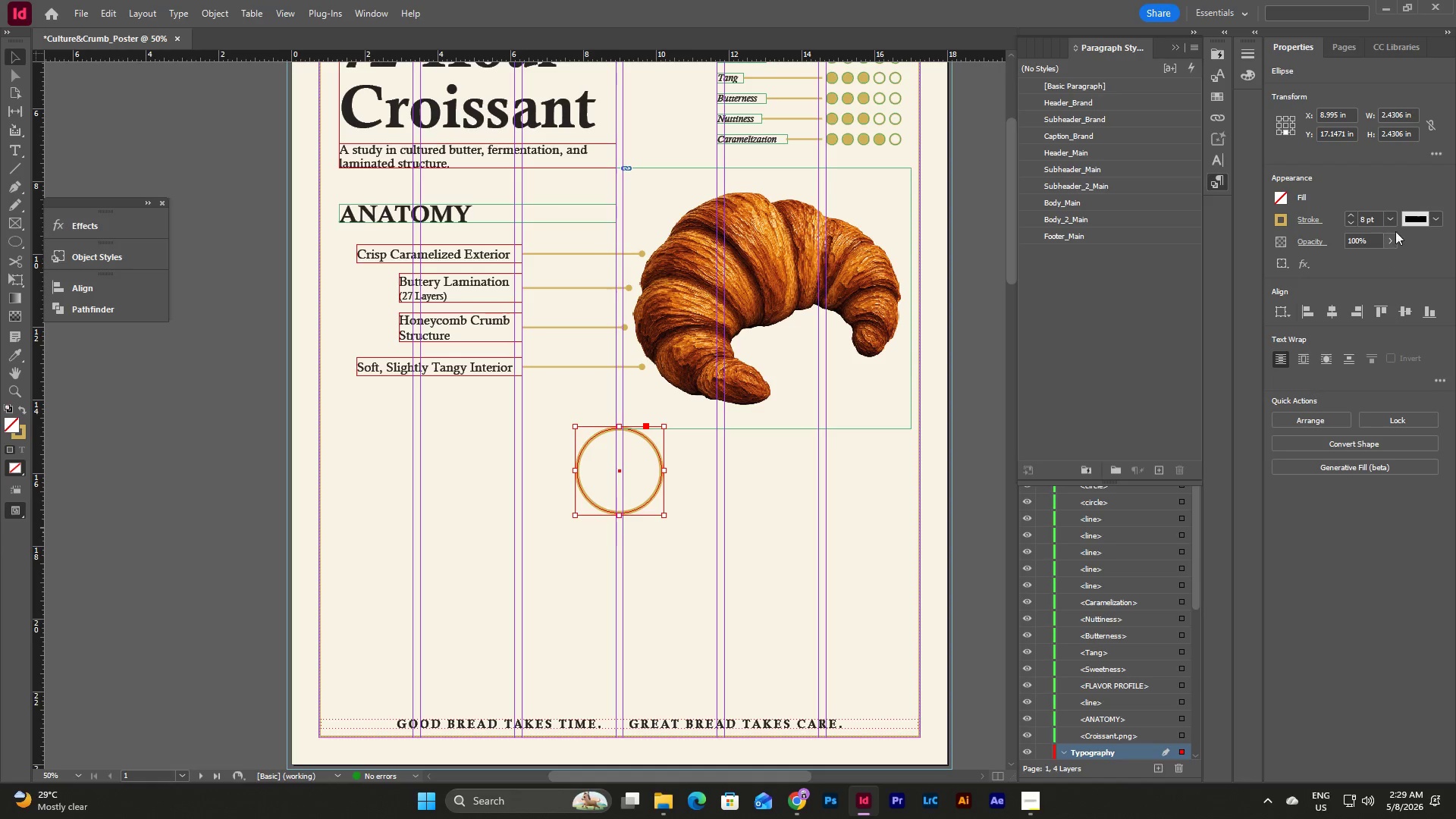 
left_click([1391, 217])
 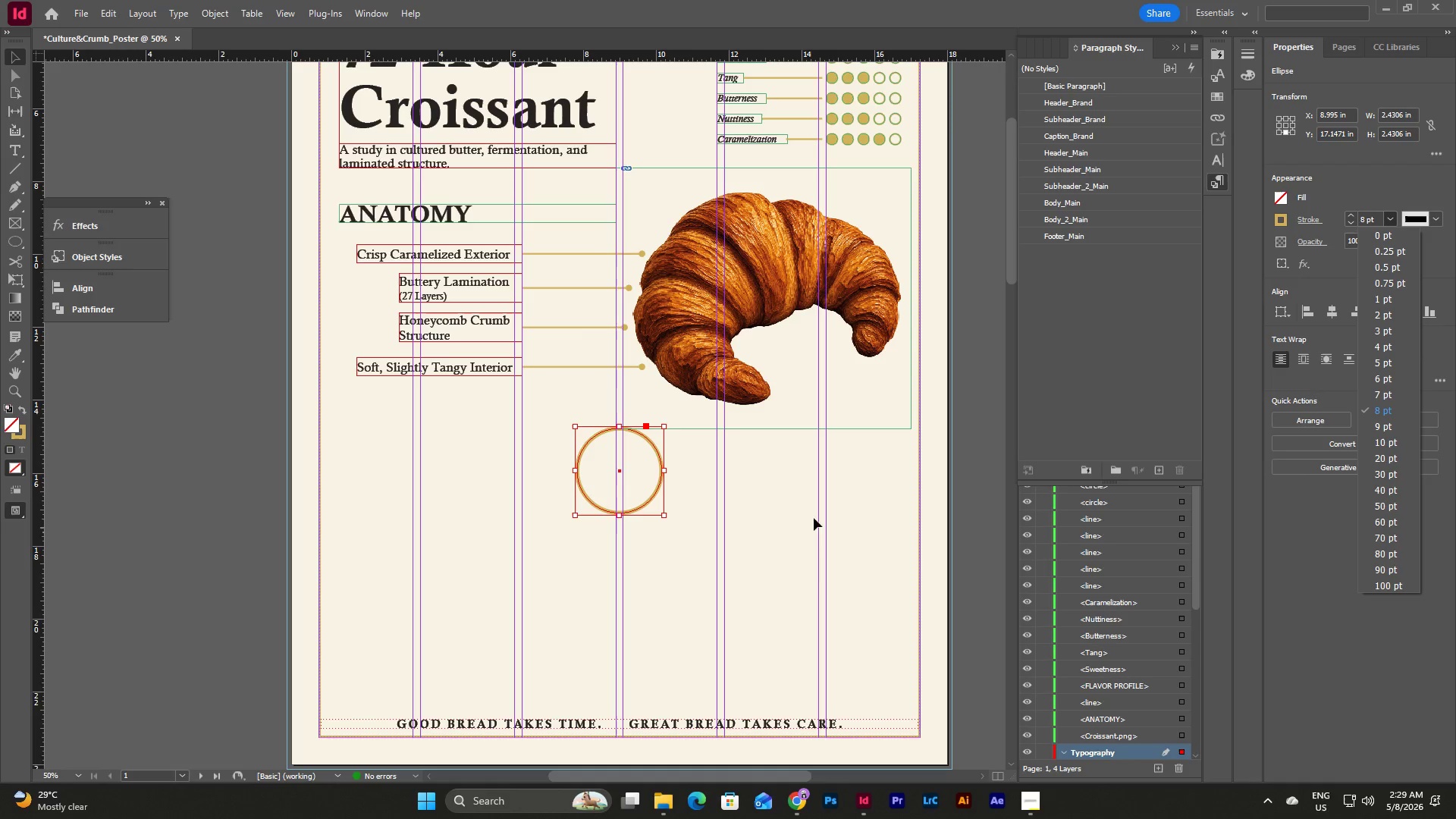 
double_click([810, 529])
 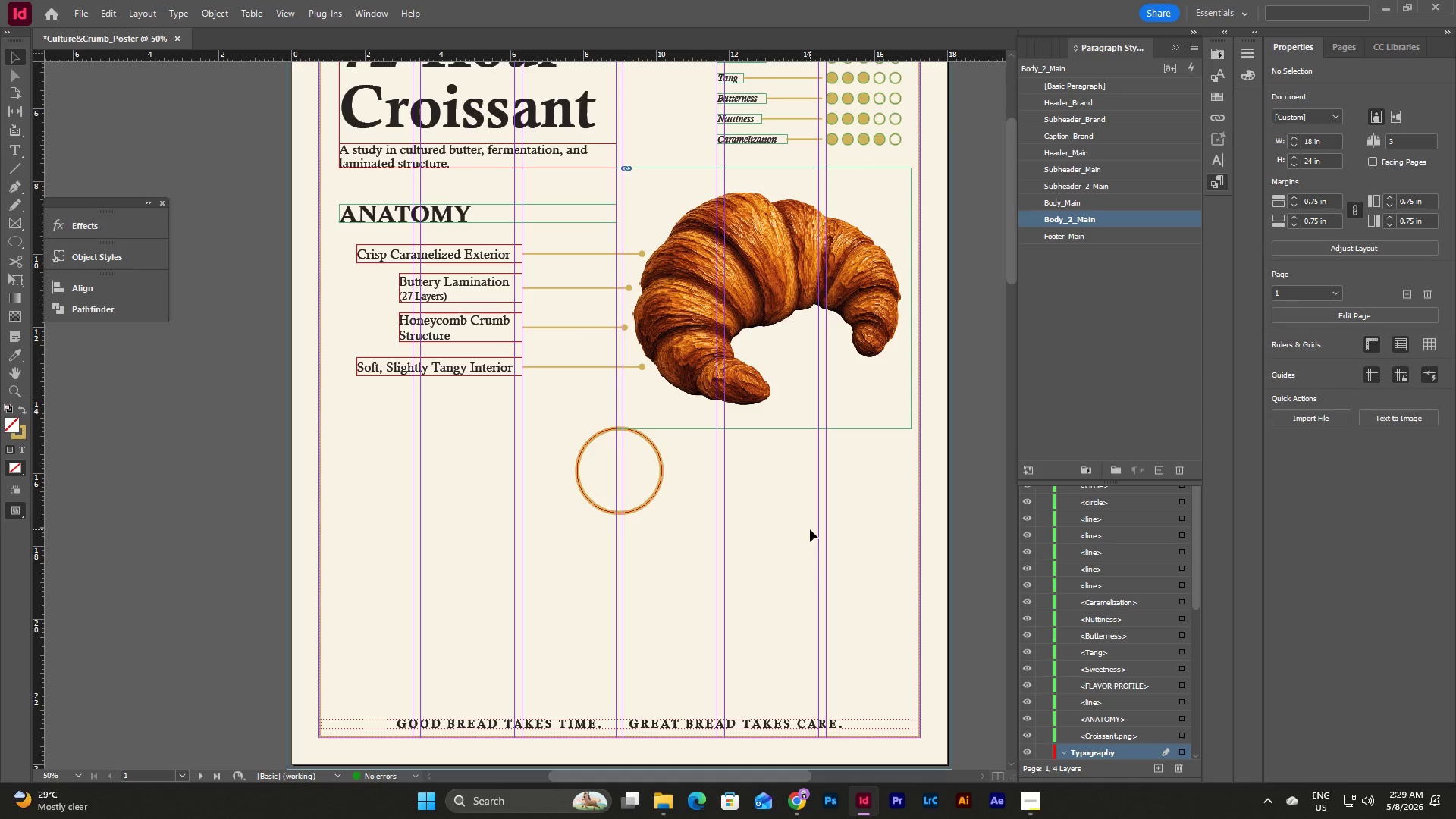 
key(W)
 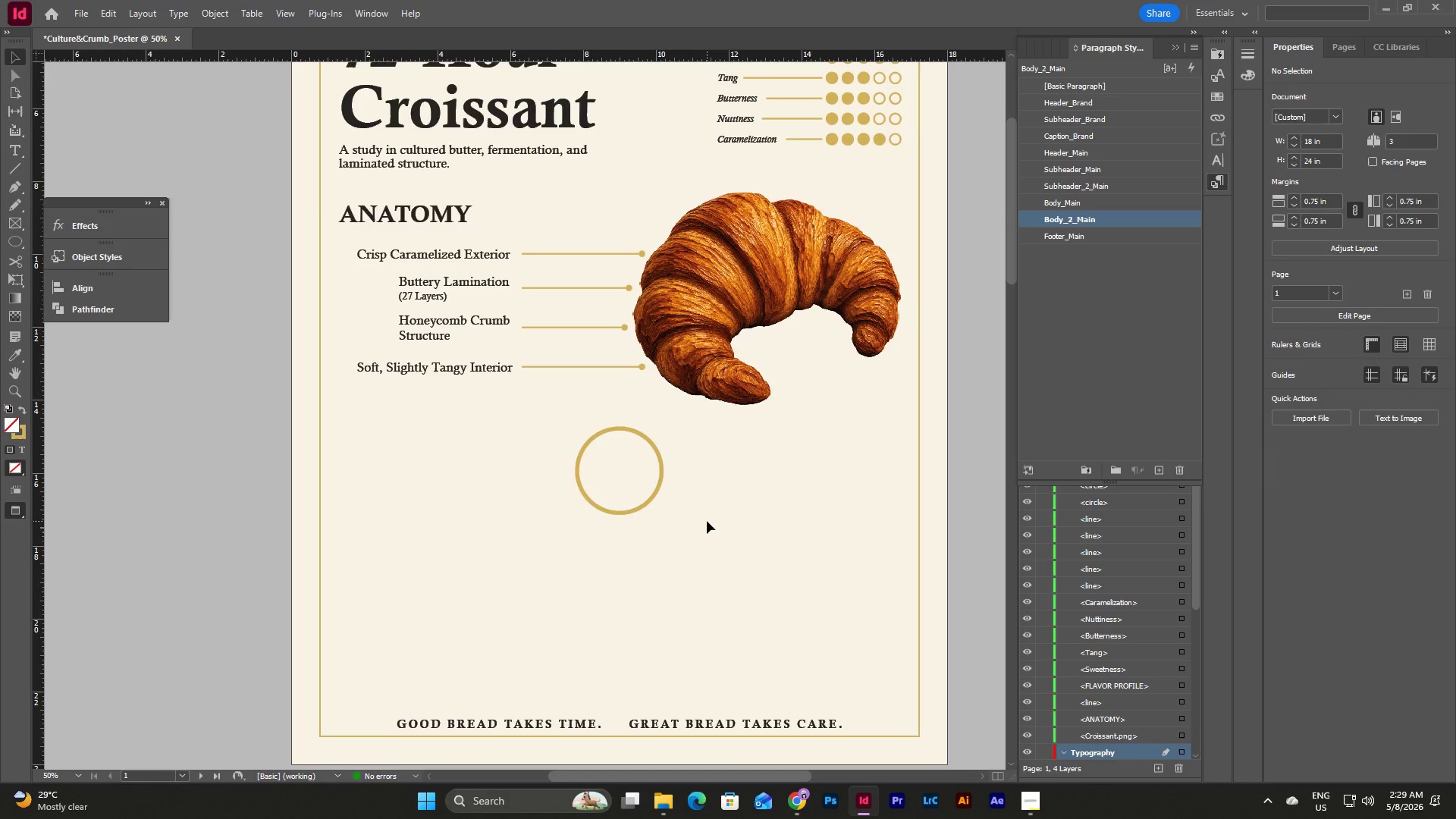 
scroll: coordinate [707, 521], scroll_direction: none, amount: 0.0
 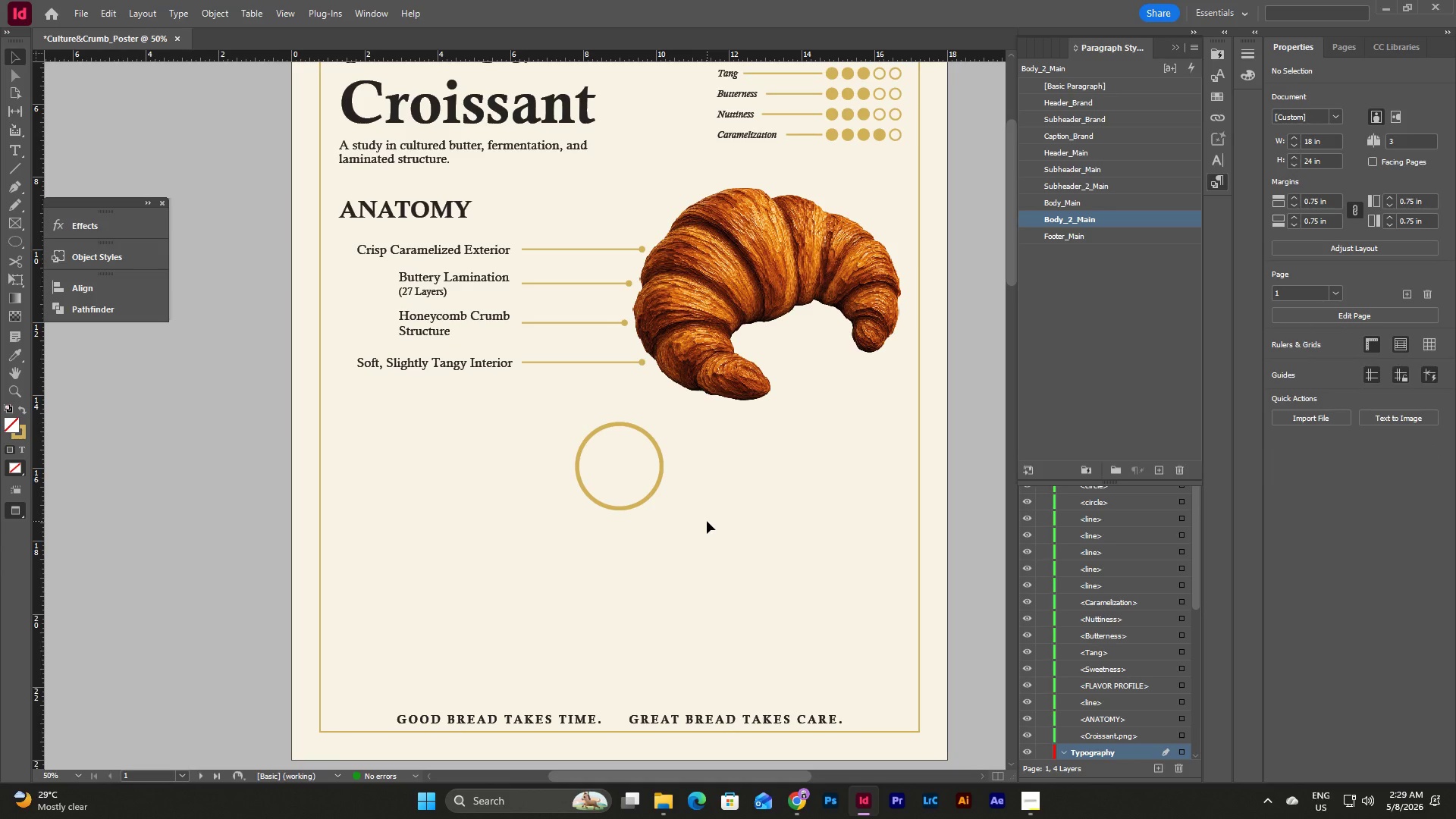 
scroll: coordinate [707, 521], scroll_direction: up, amount: 5.0
 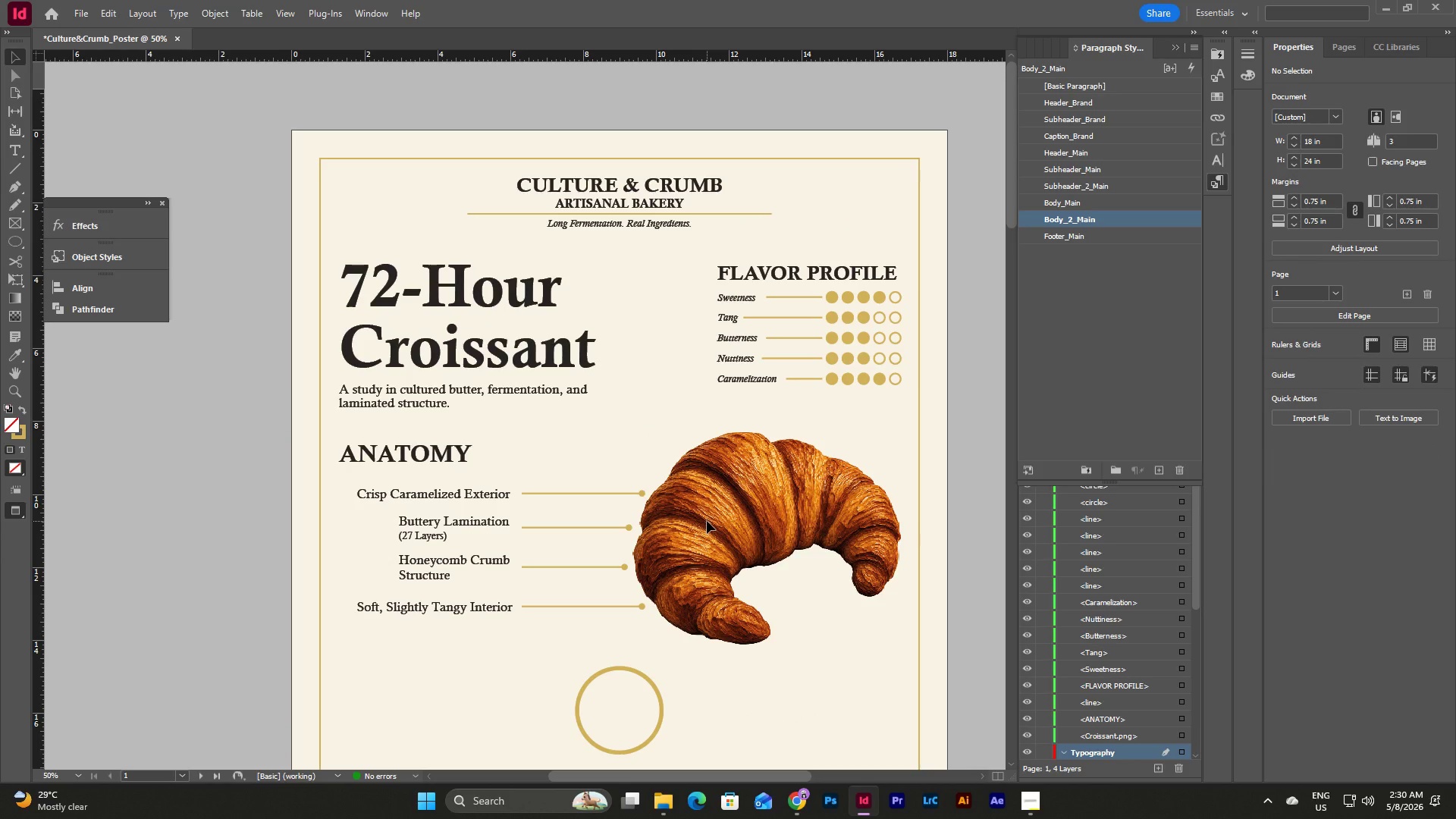 
scroll: coordinate [707, 521], scroll_direction: down, amount: 4.0
 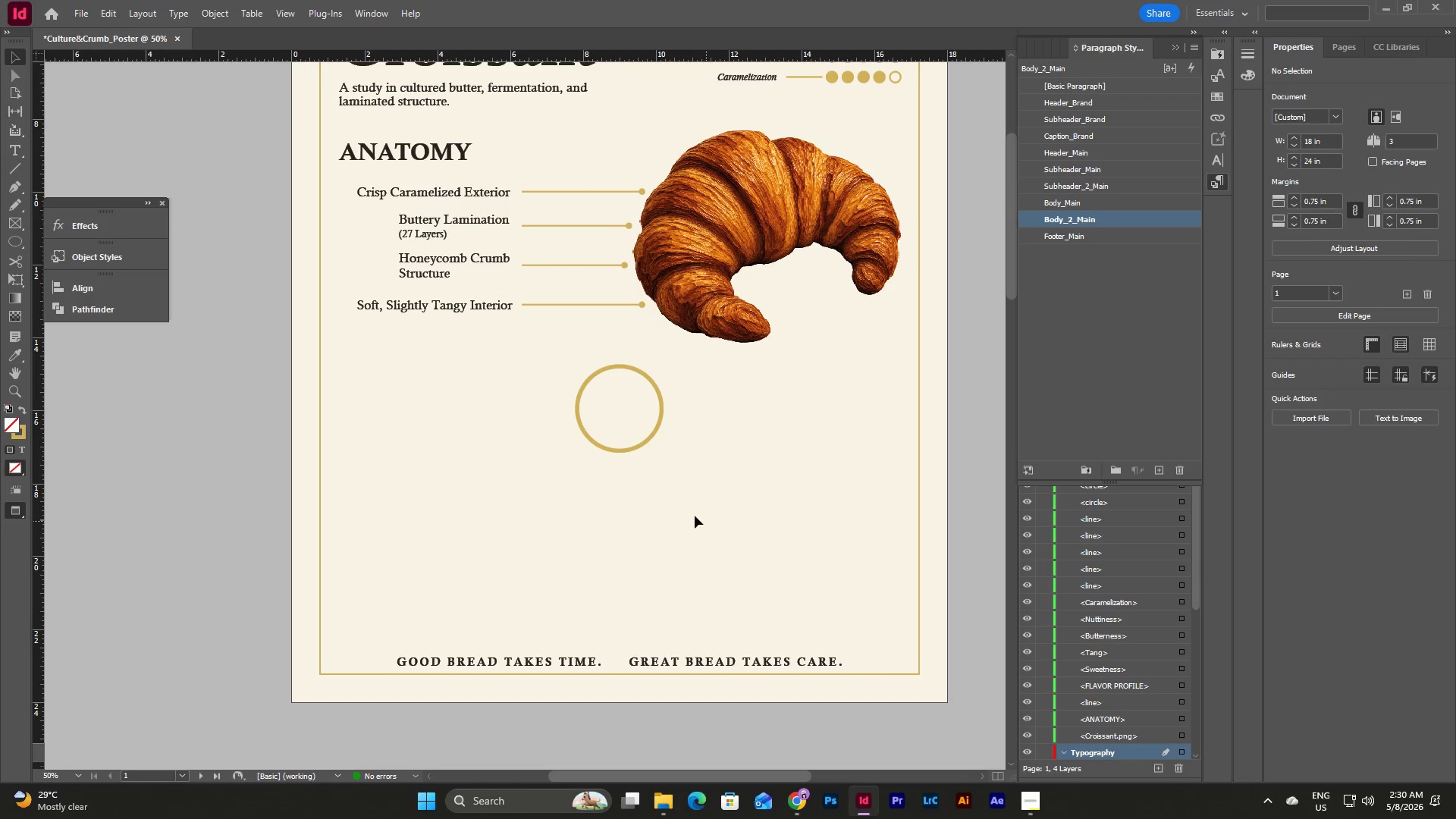 
left_click([635, 445])
 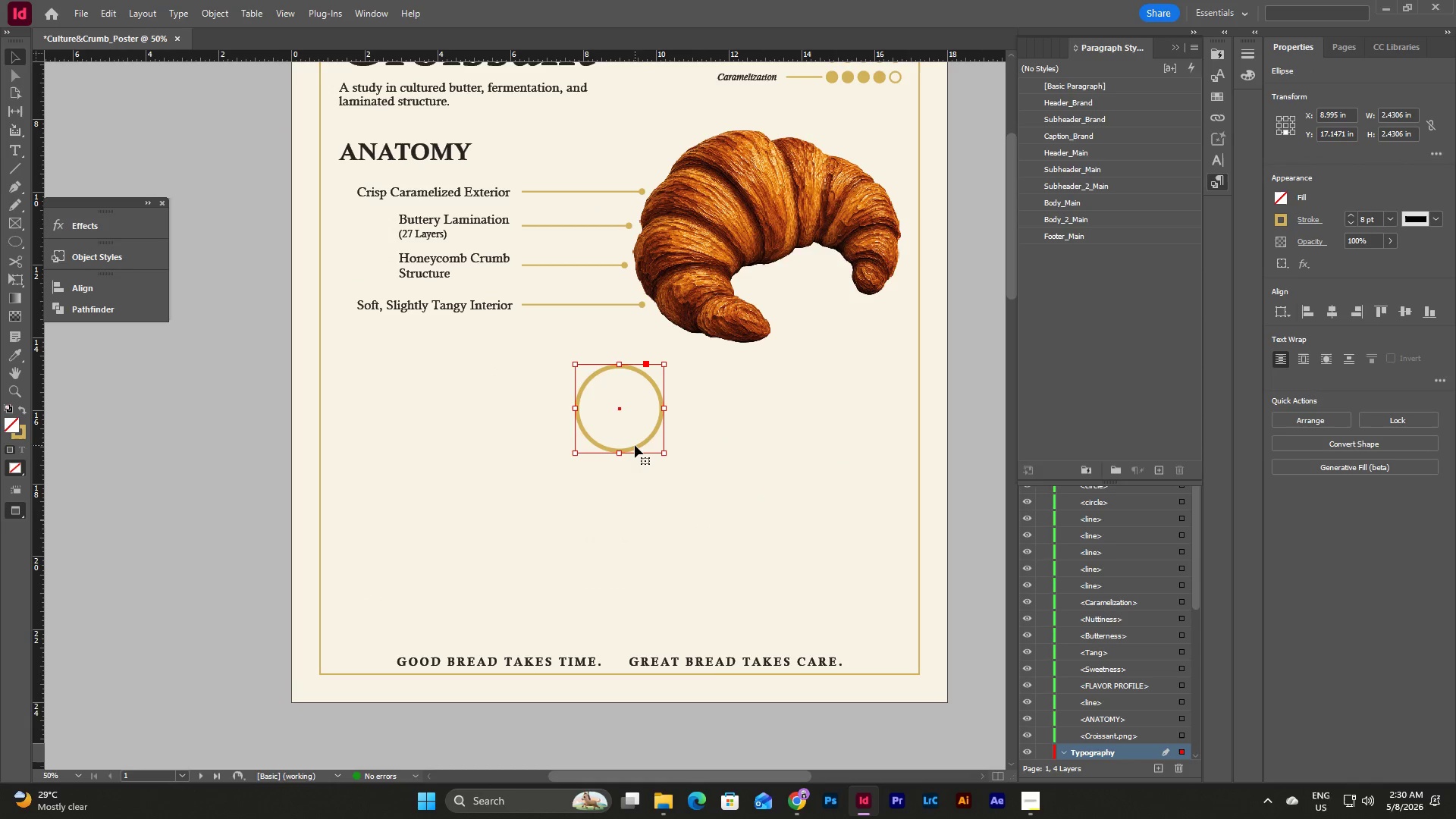 
key(Control+C)
 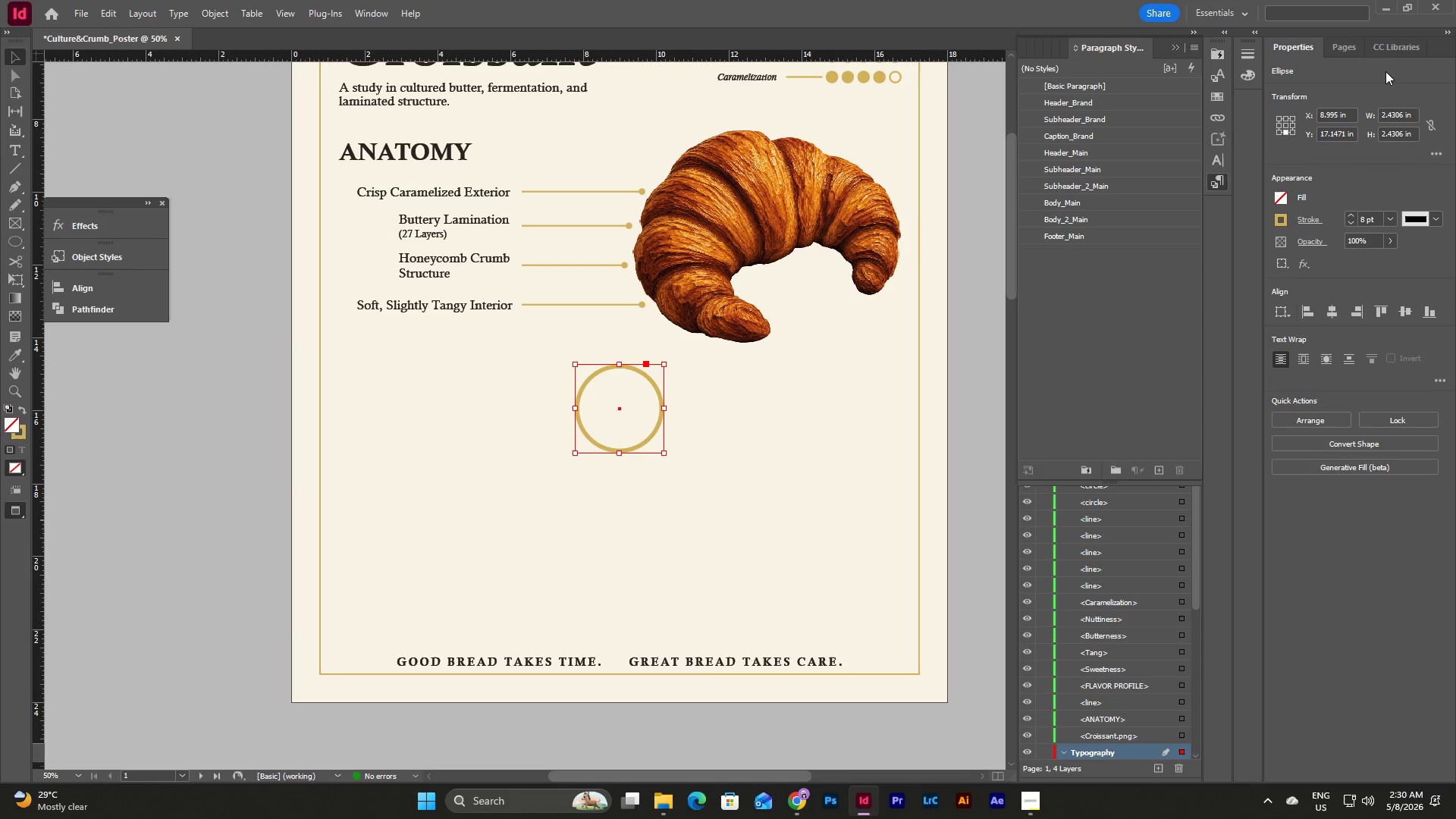 
left_click([1356, 43])
 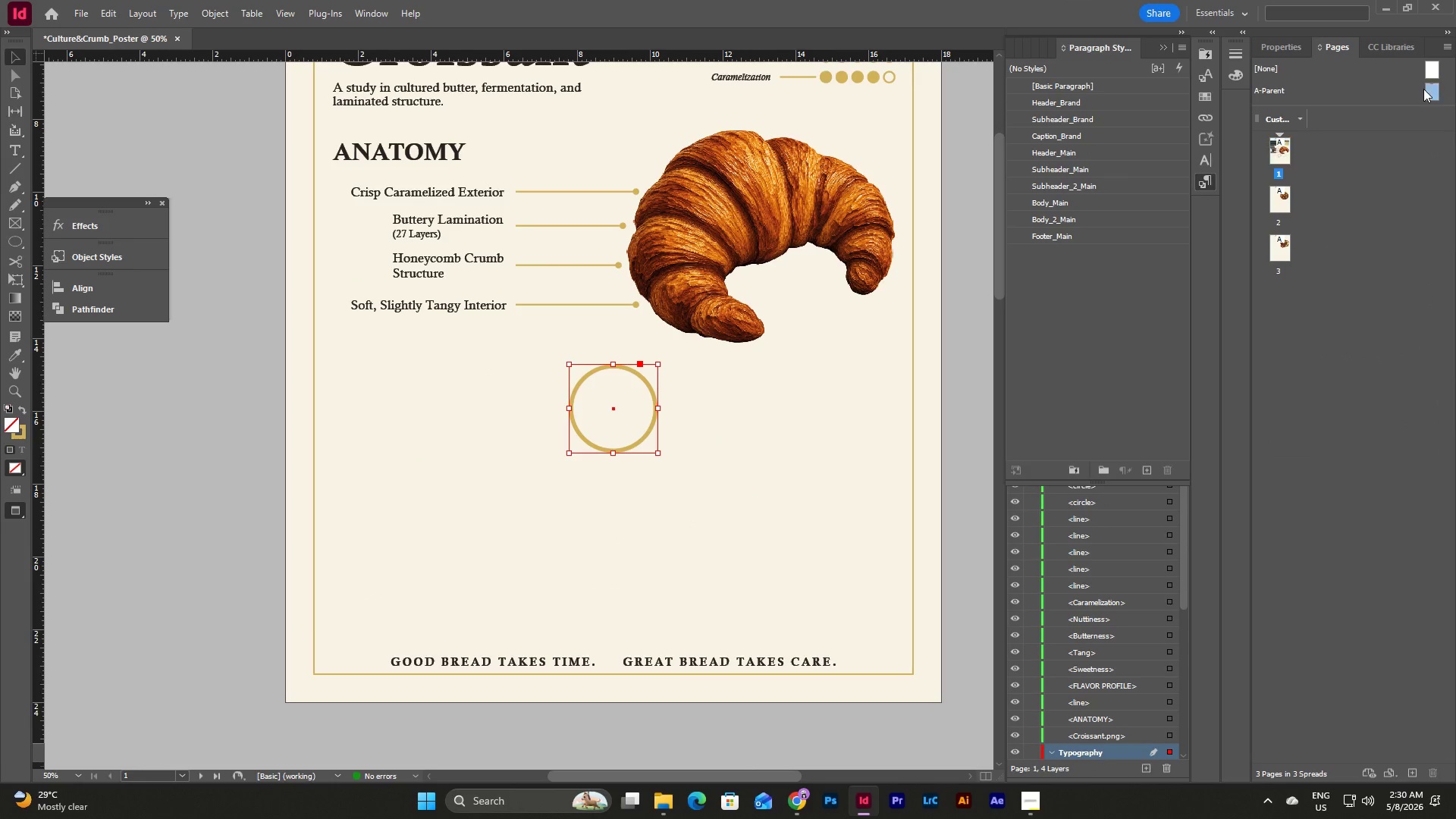 
double_click([1428, 91])
 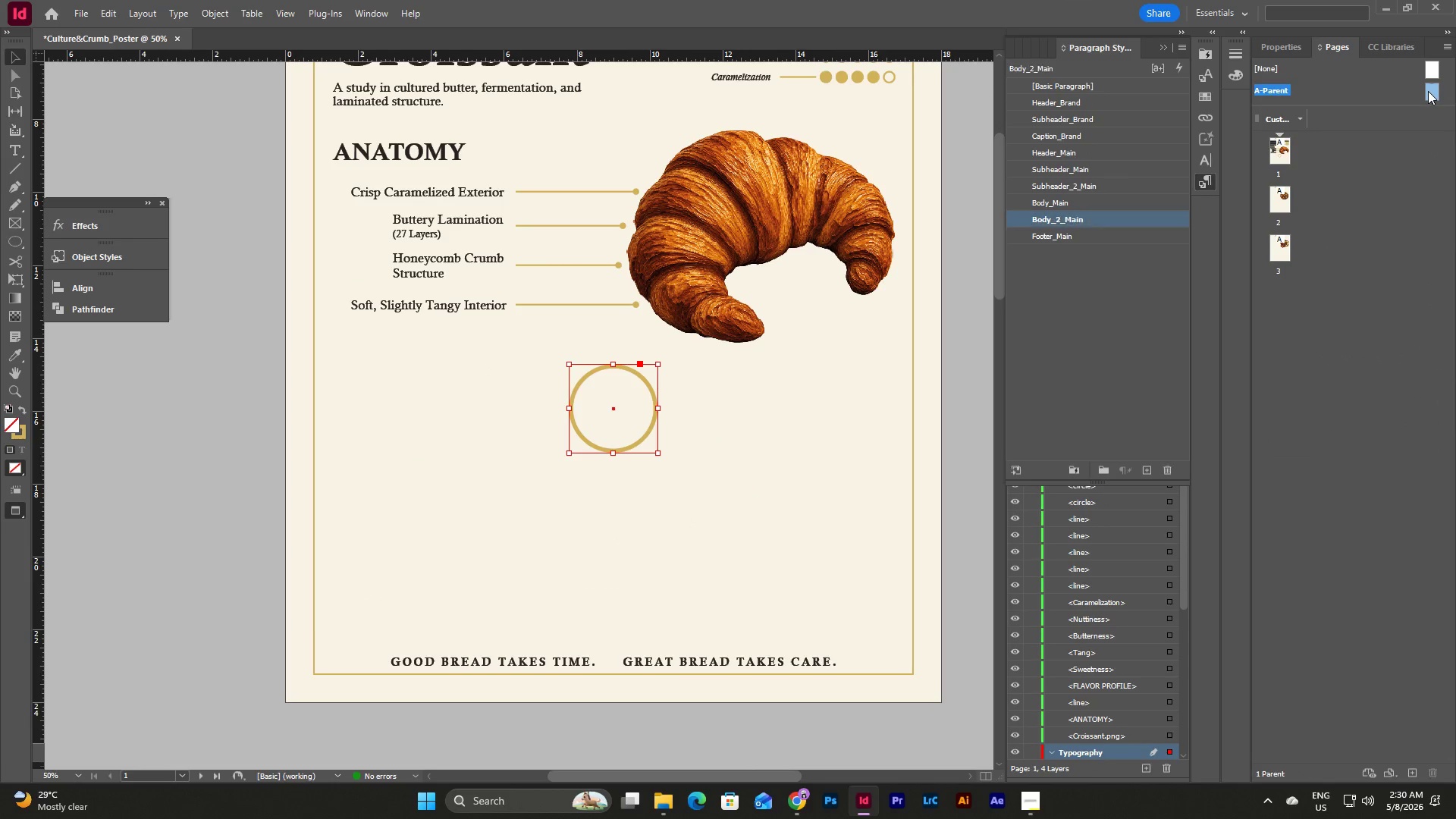 
triple_click([1428, 91])
 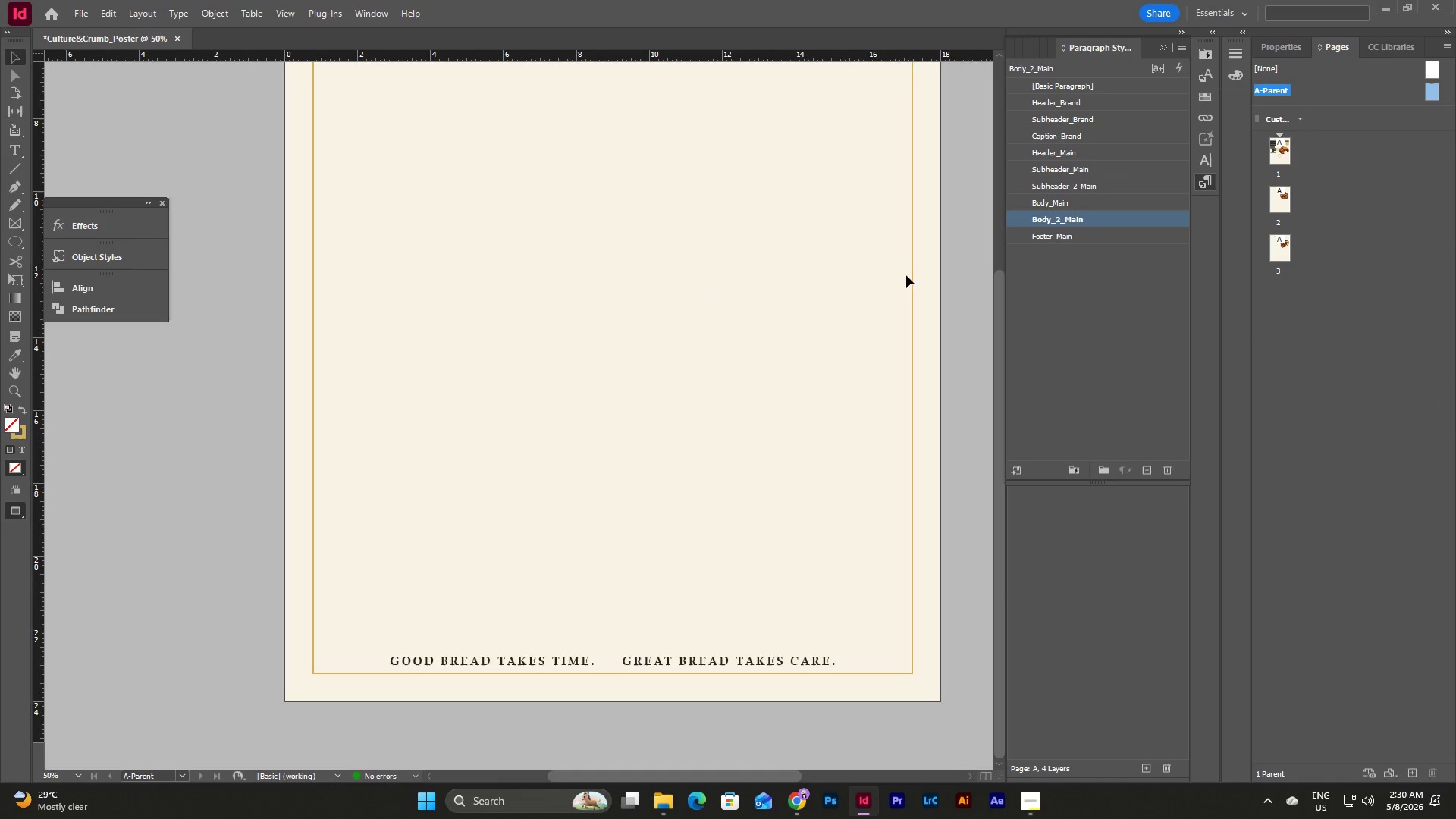 
left_click([596, 291])
 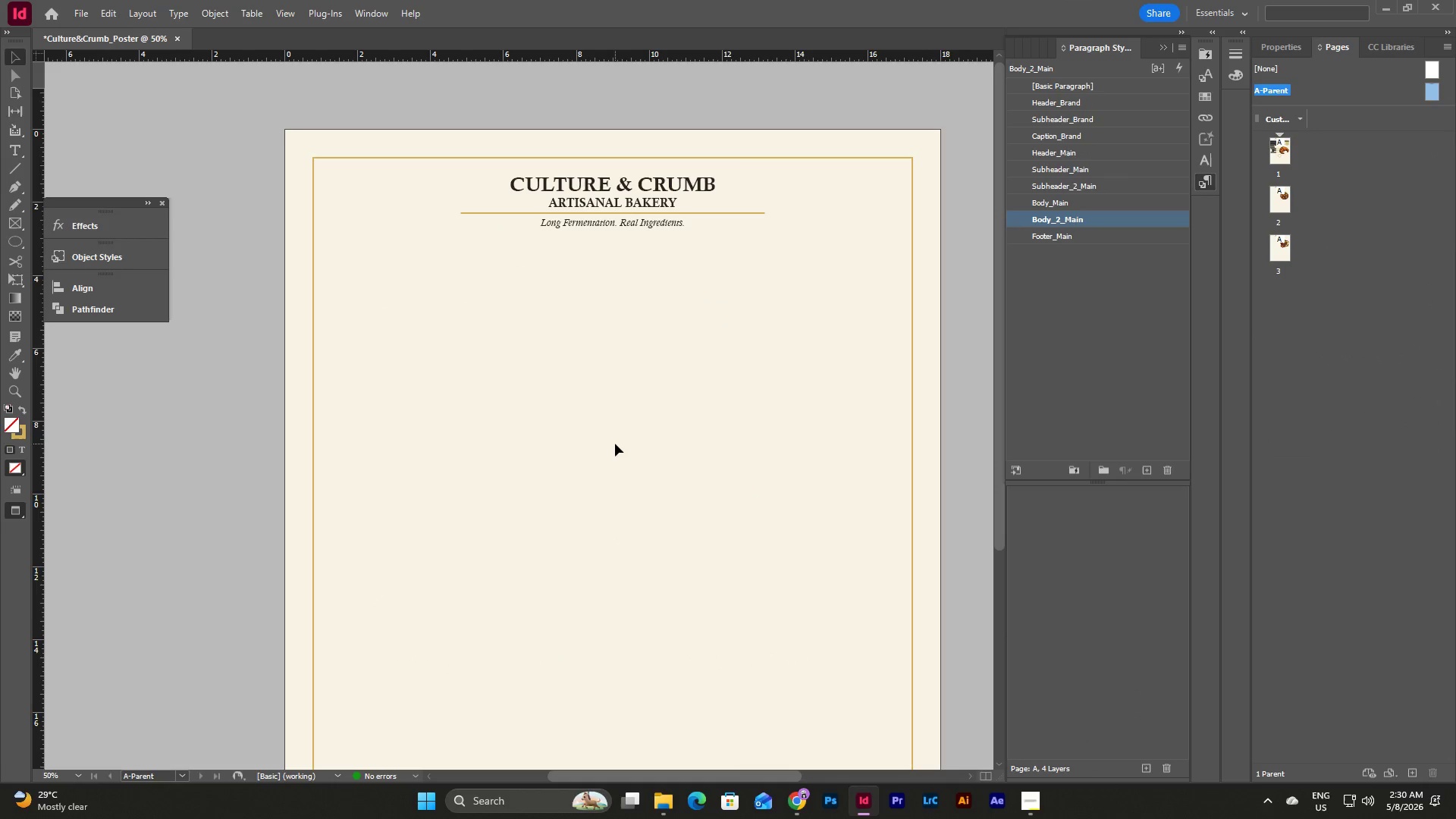 
scroll: coordinate [755, 287], scroll_direction: up, amount: 8.0
 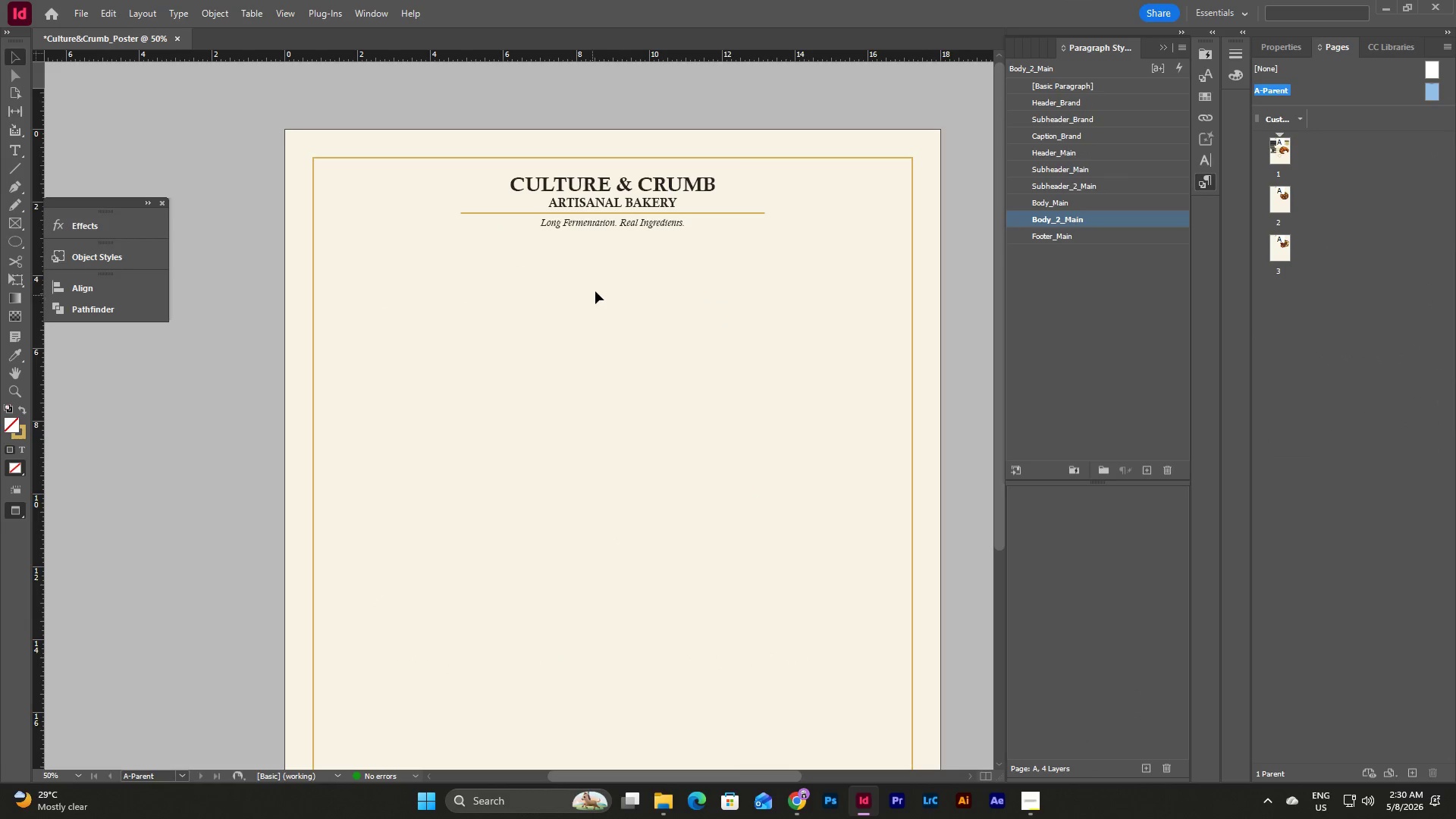 
key(Control+V)
 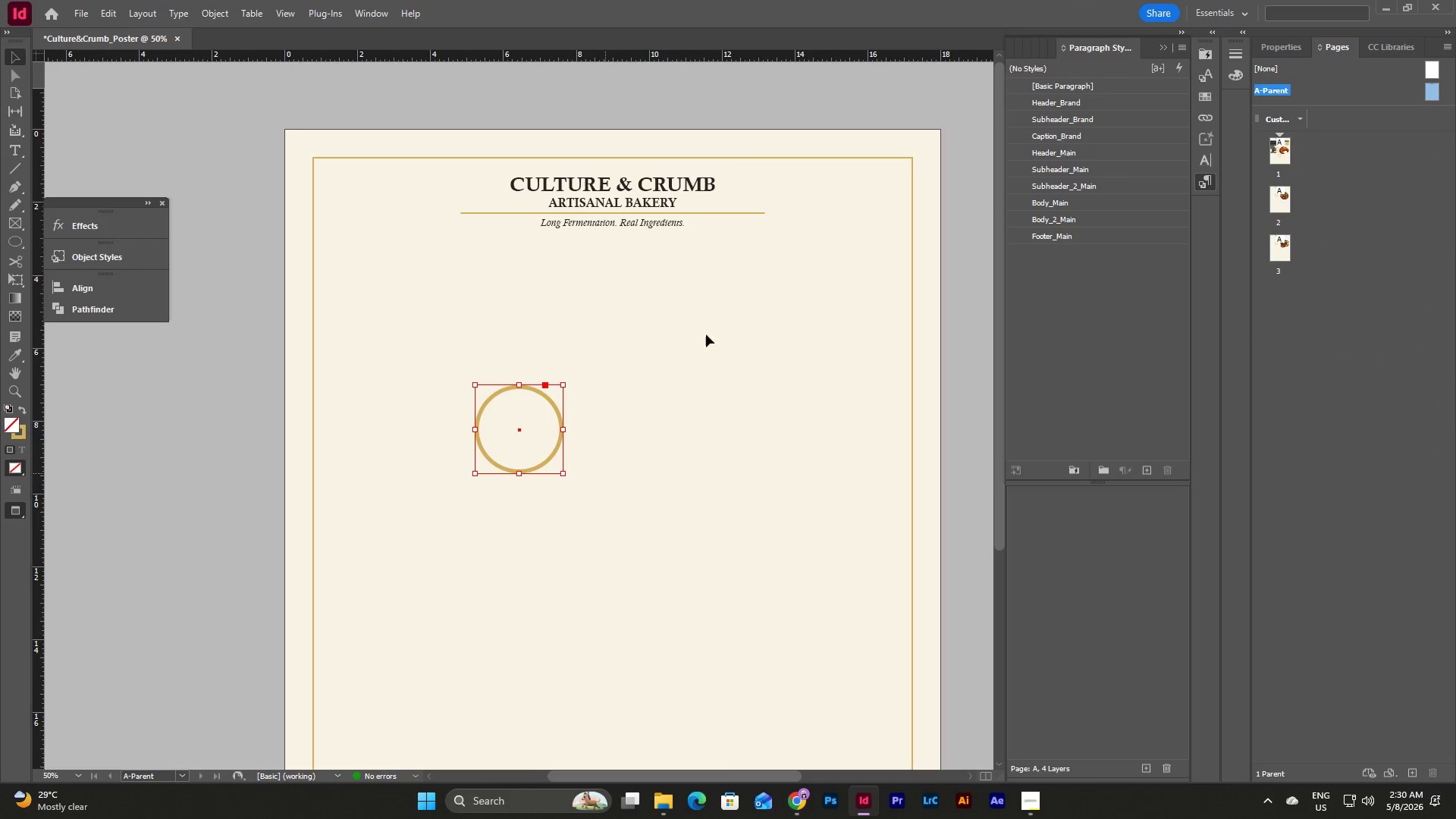 
left_click([1267, 50])
 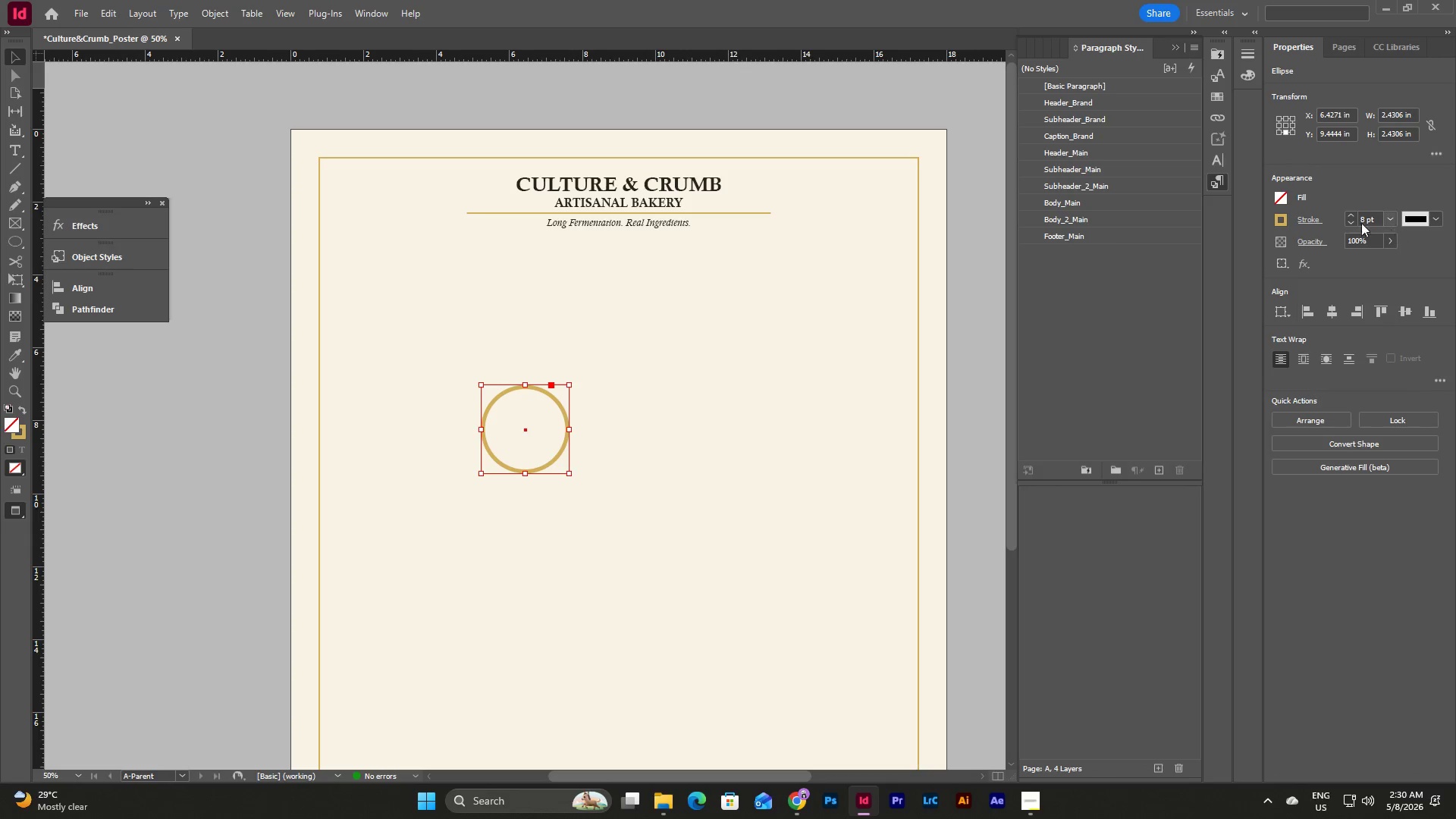 
left_click([1348, 221])
 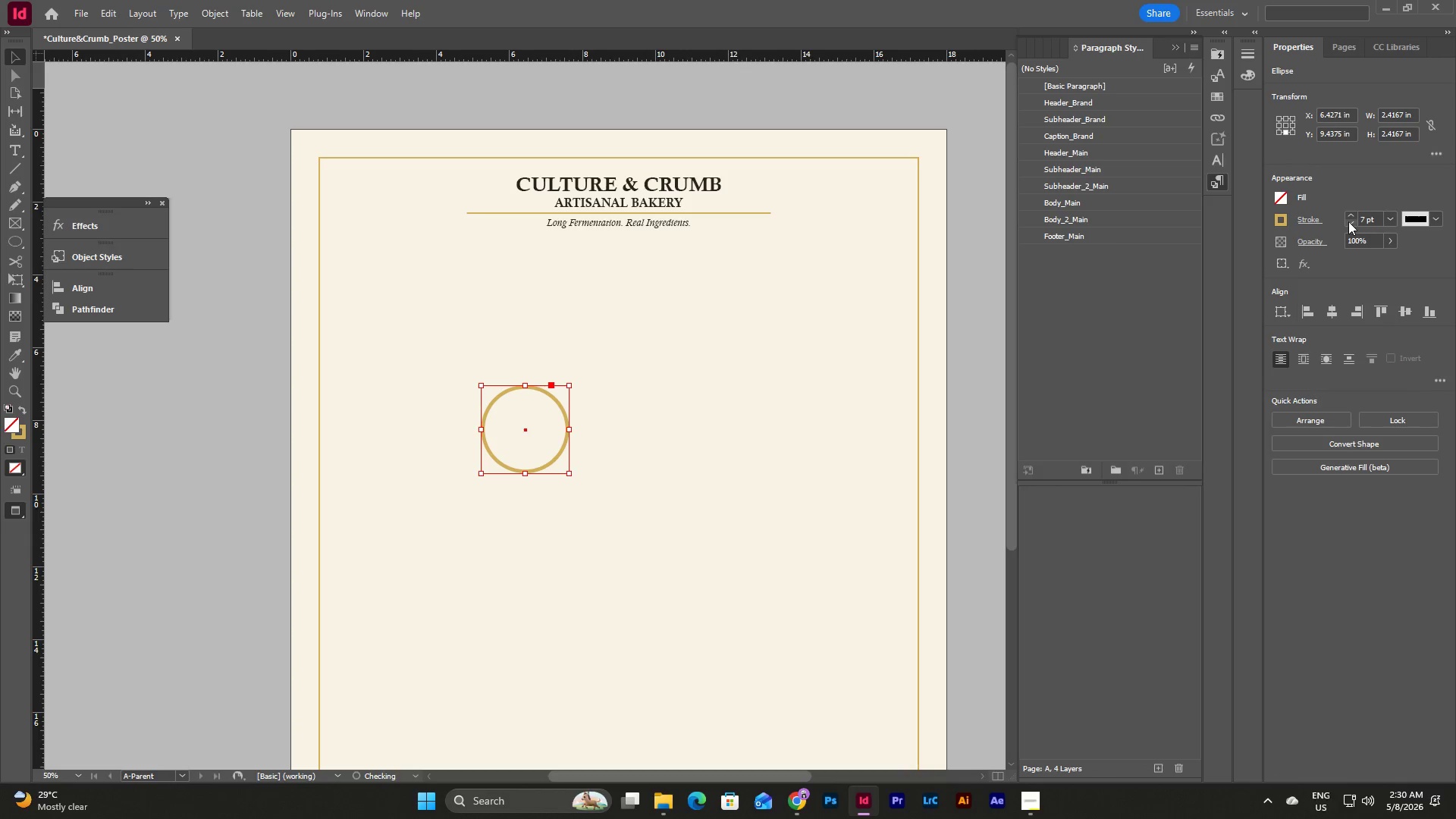 
left_click([1348, 221])
 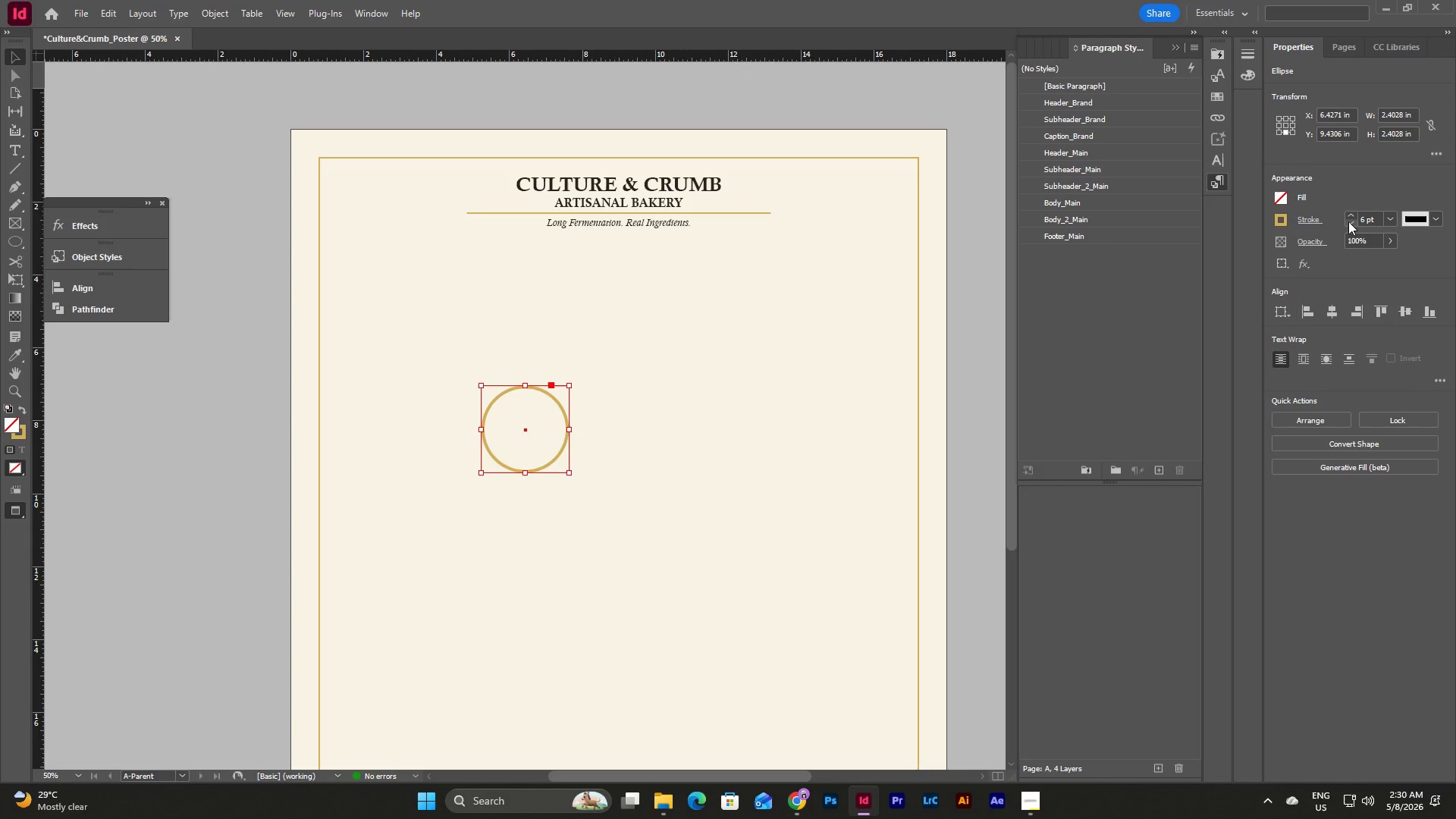 
double_click([1351, 214])
 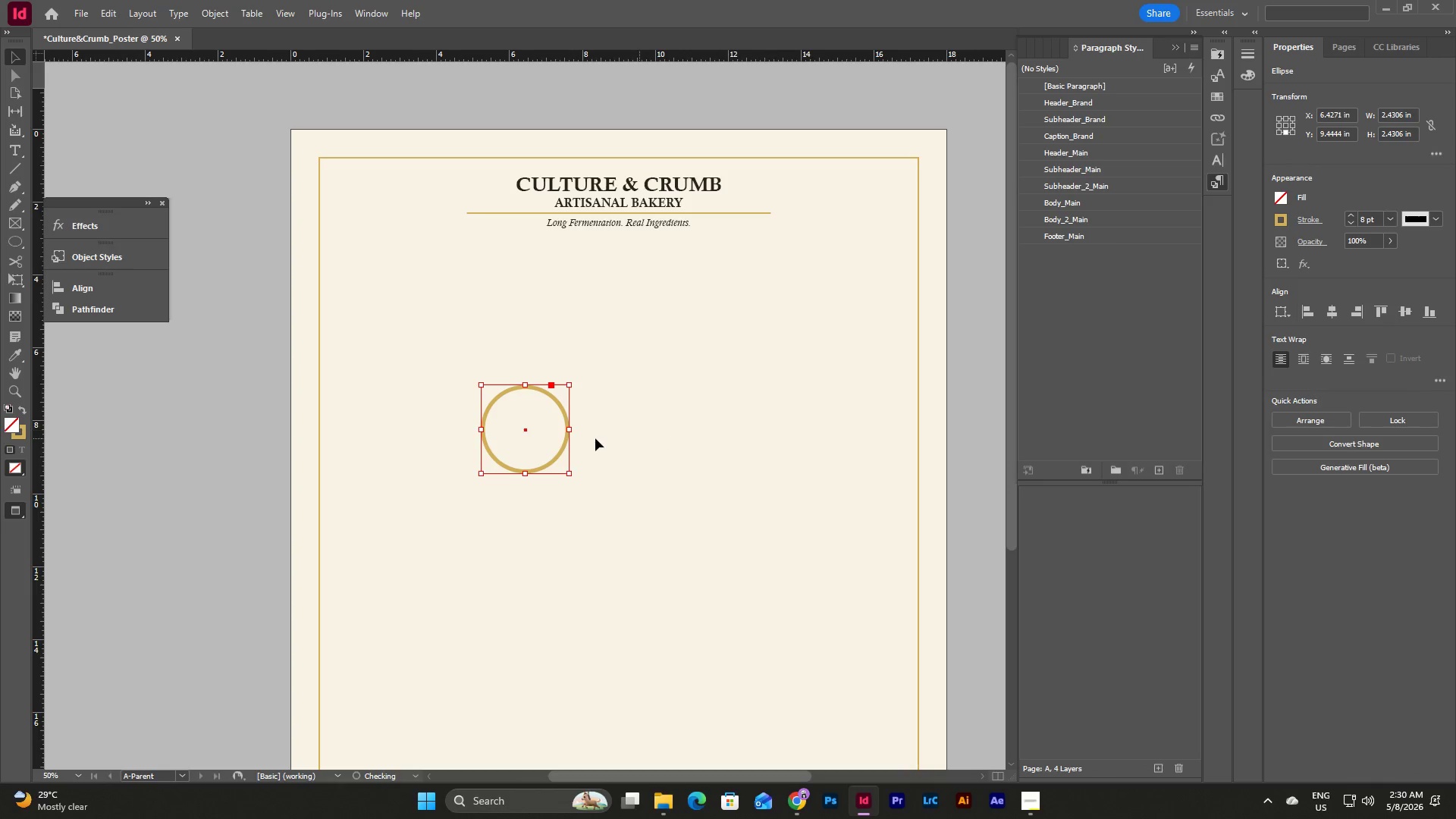 
left_click([595, 438])
 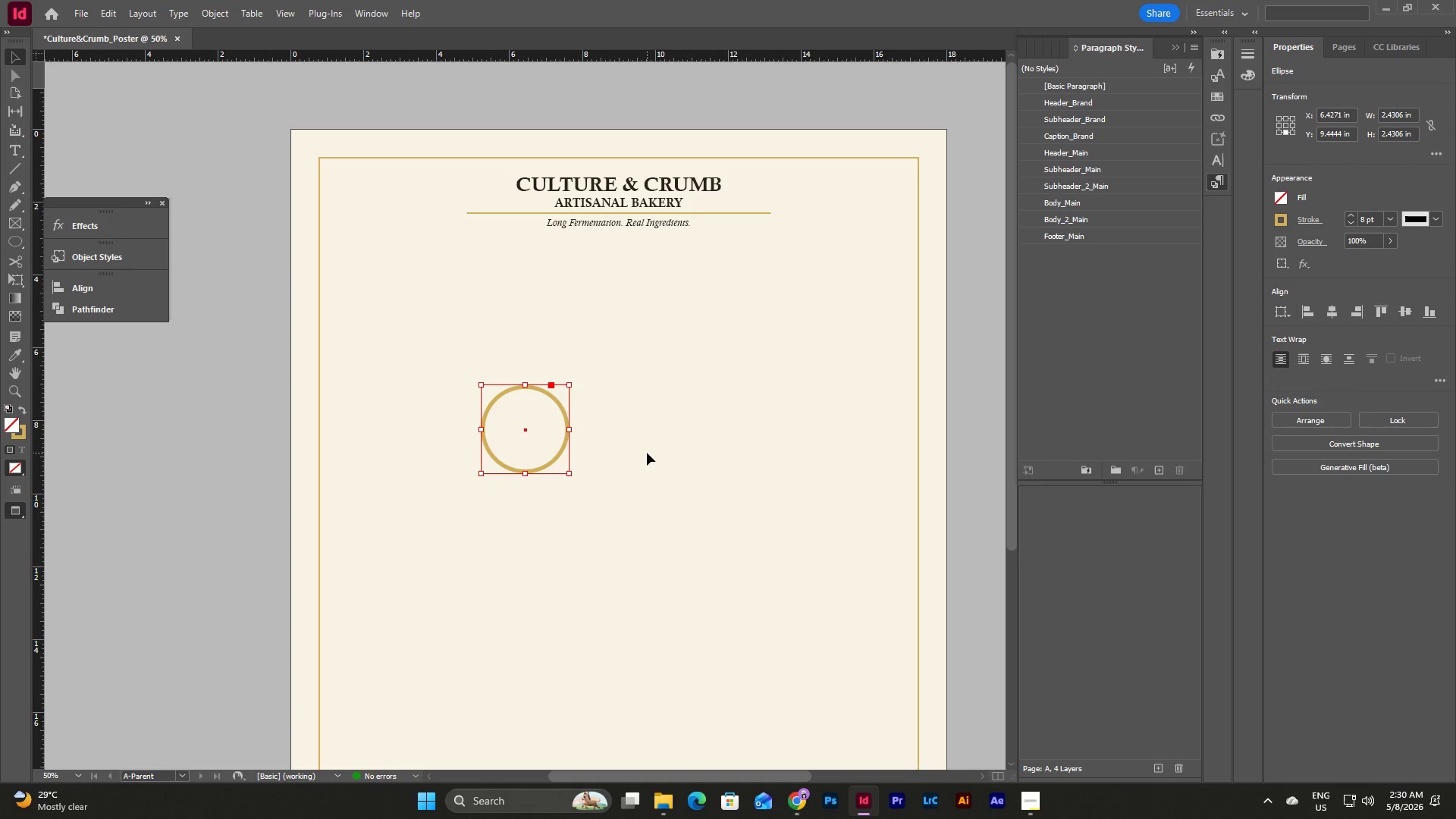 
key(Control+V)
 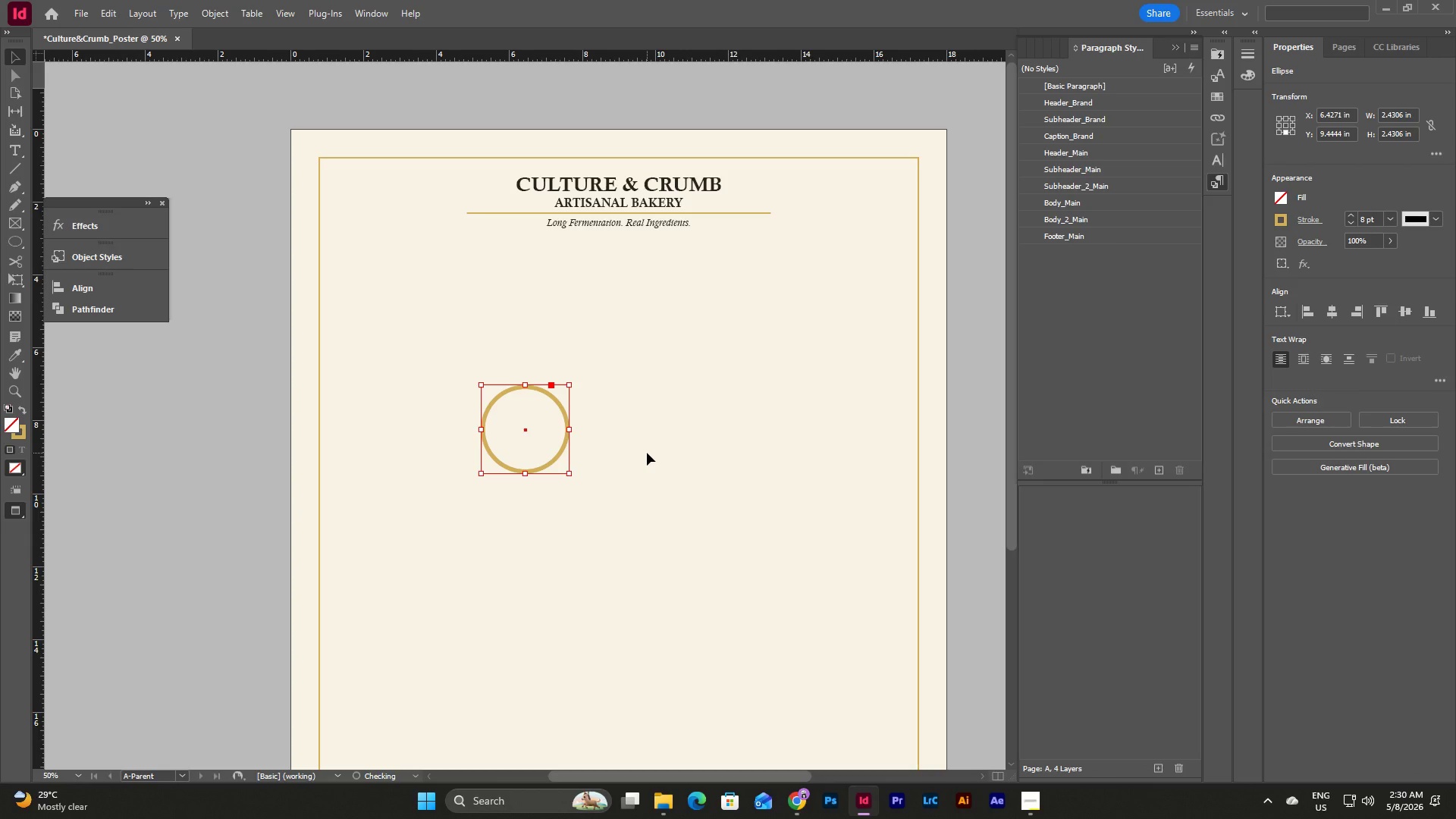 
left_click([666, 441])
 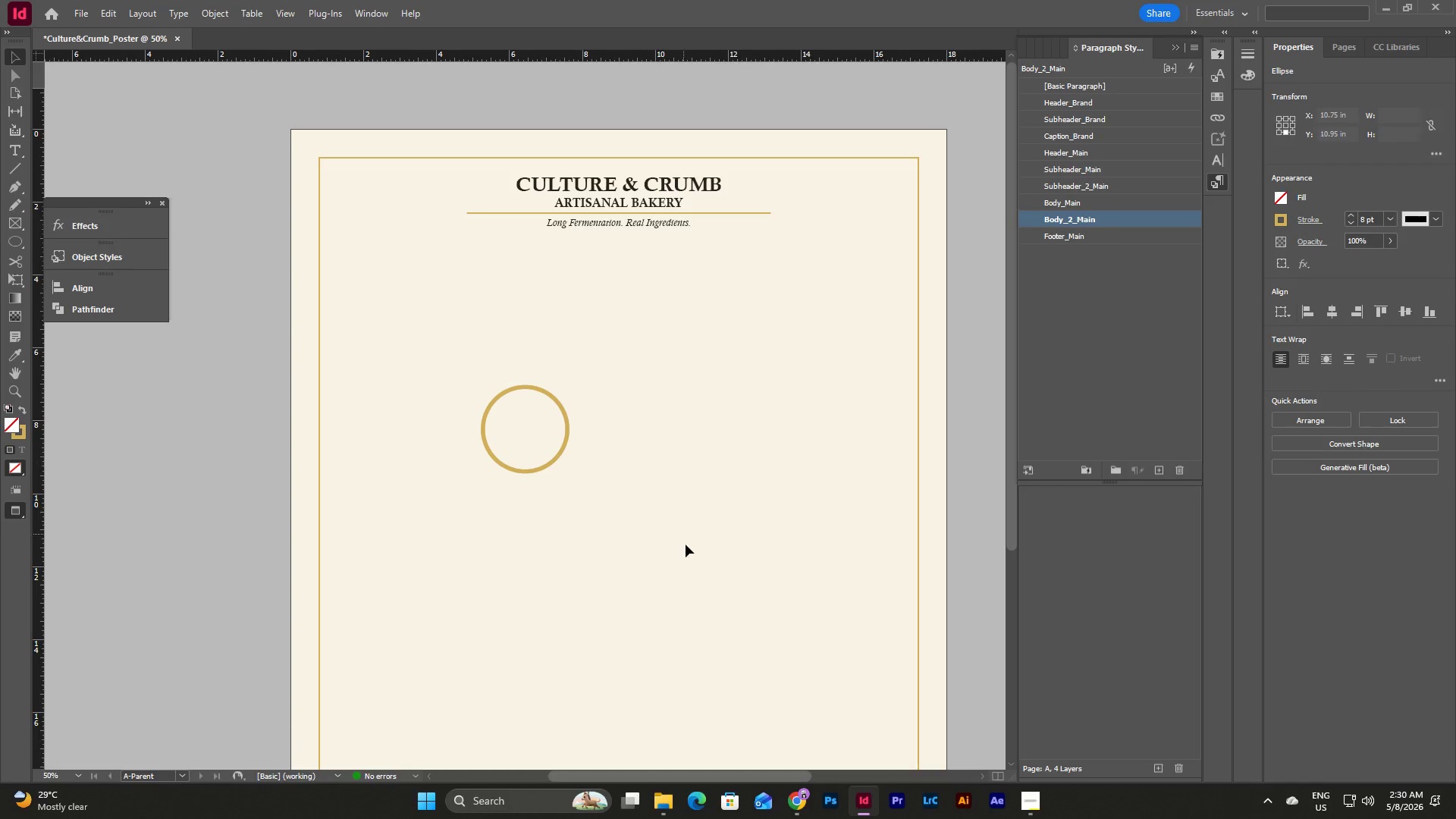 
left_click_drag(start_coordinate=[686, 544], to_coordinate=[463, 338])
 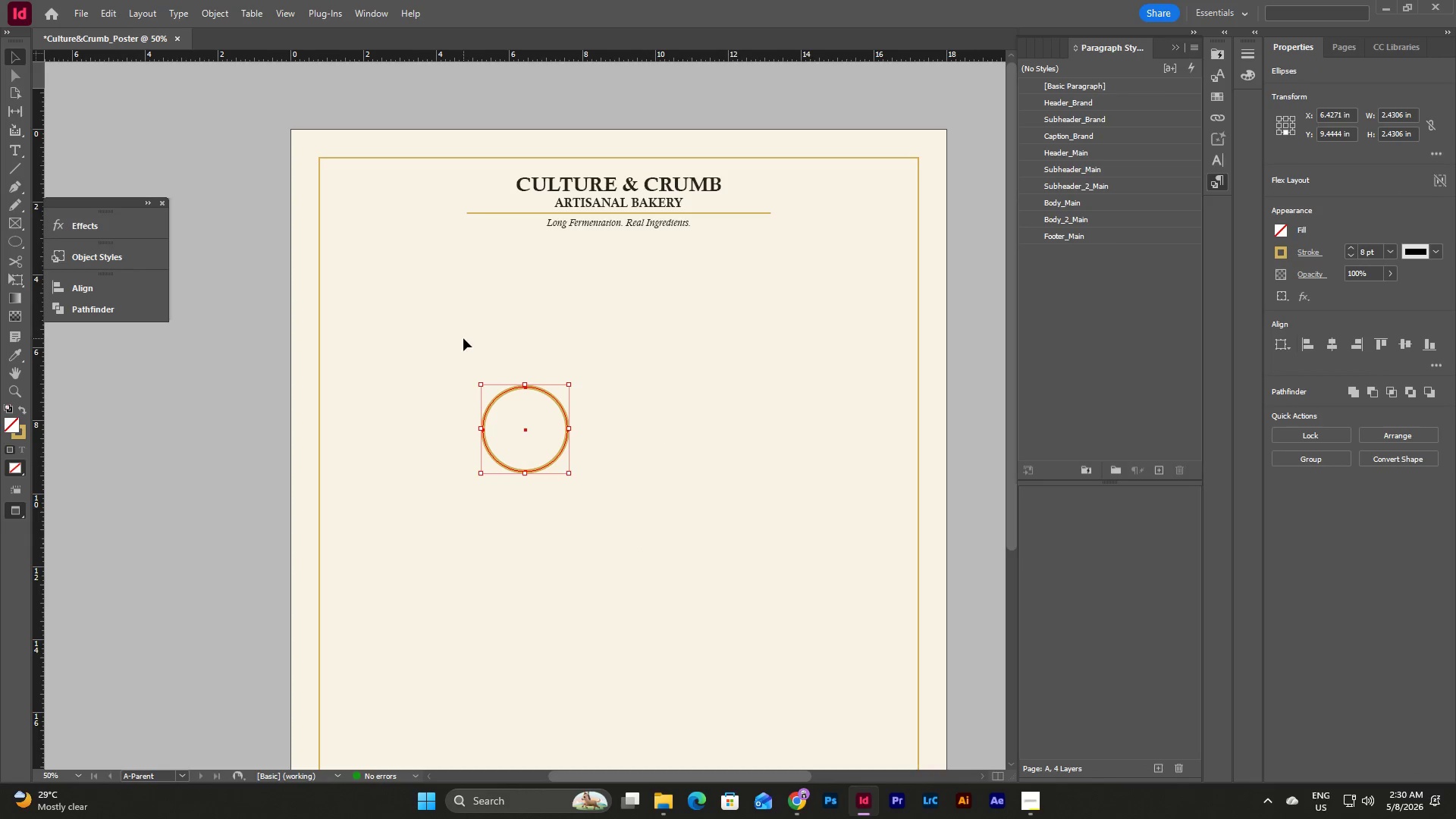 
key(Control+C)
 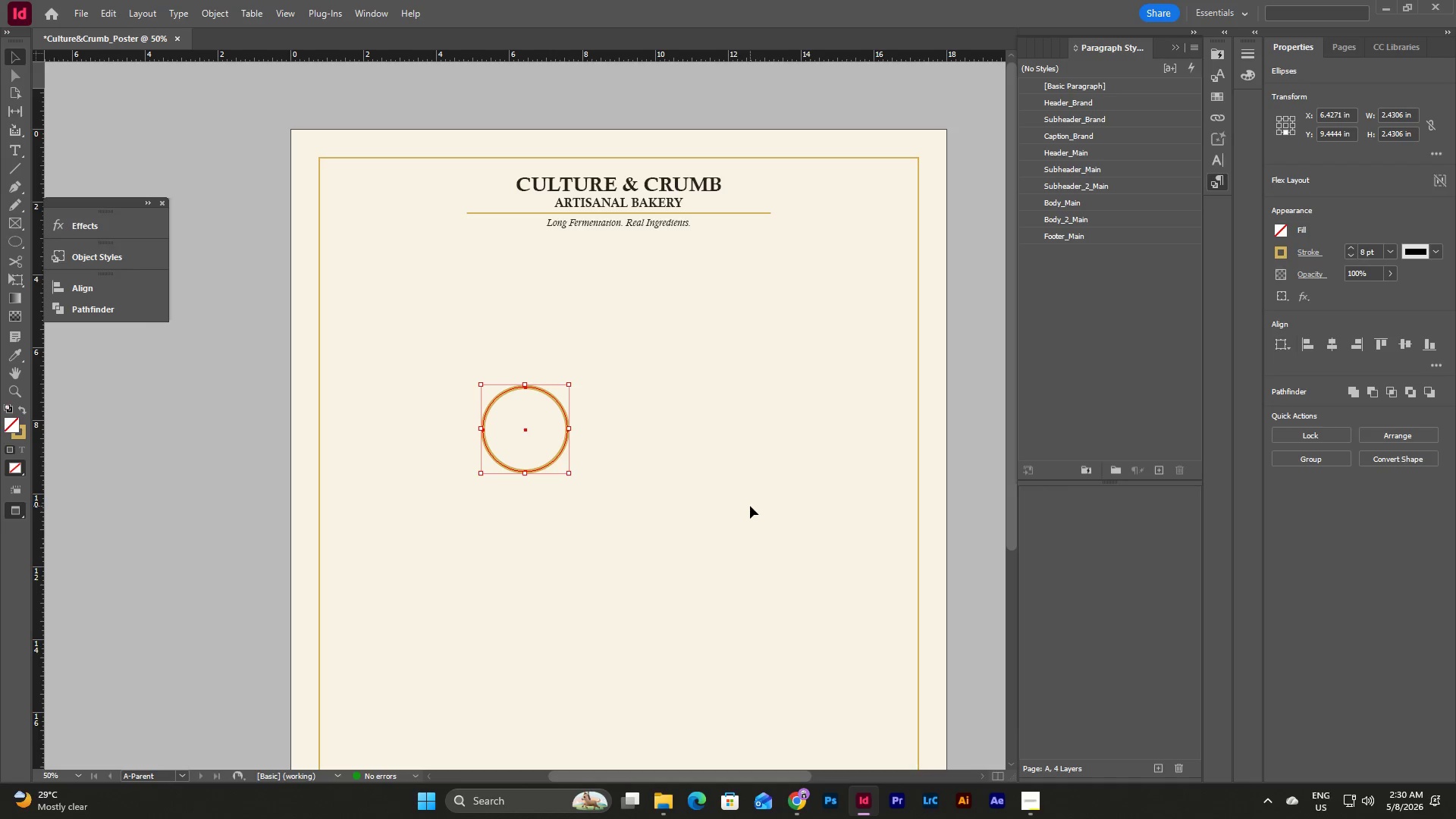 
left_click([750, 506])
 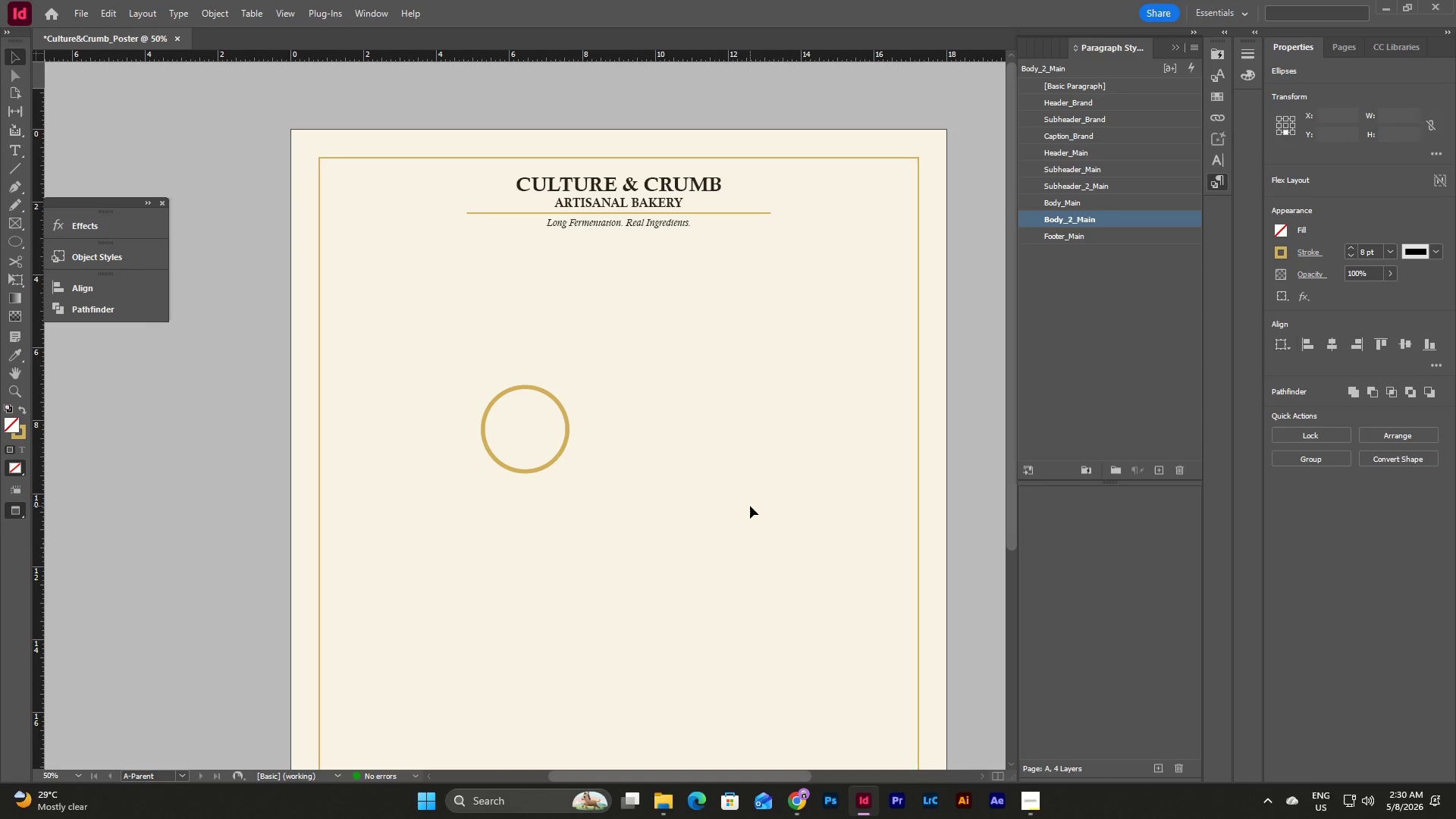 
key(Control+V)
 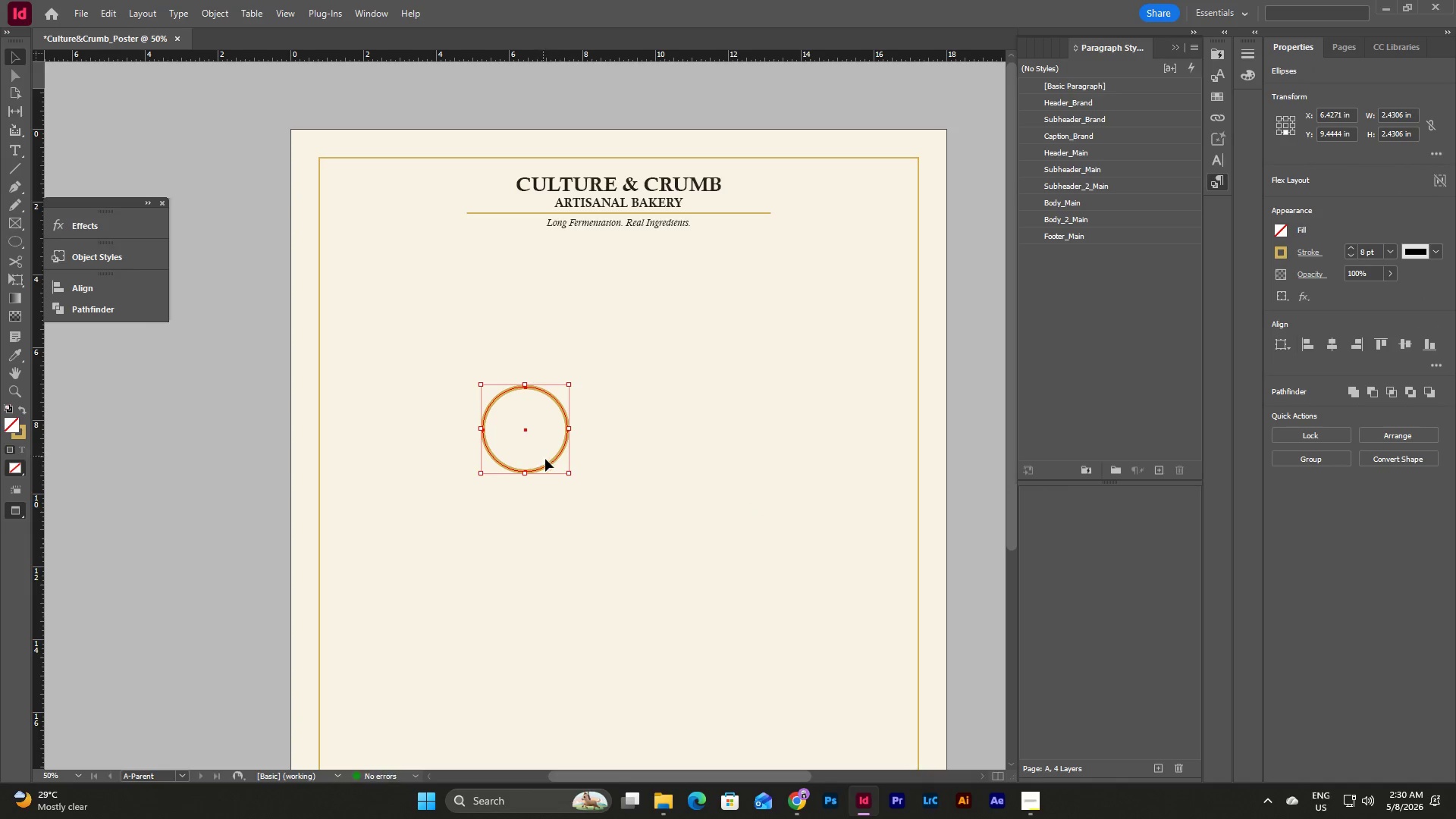 
left_click_drag(start_coordinate=[548, 460], to_coordinate=[601, 510])
 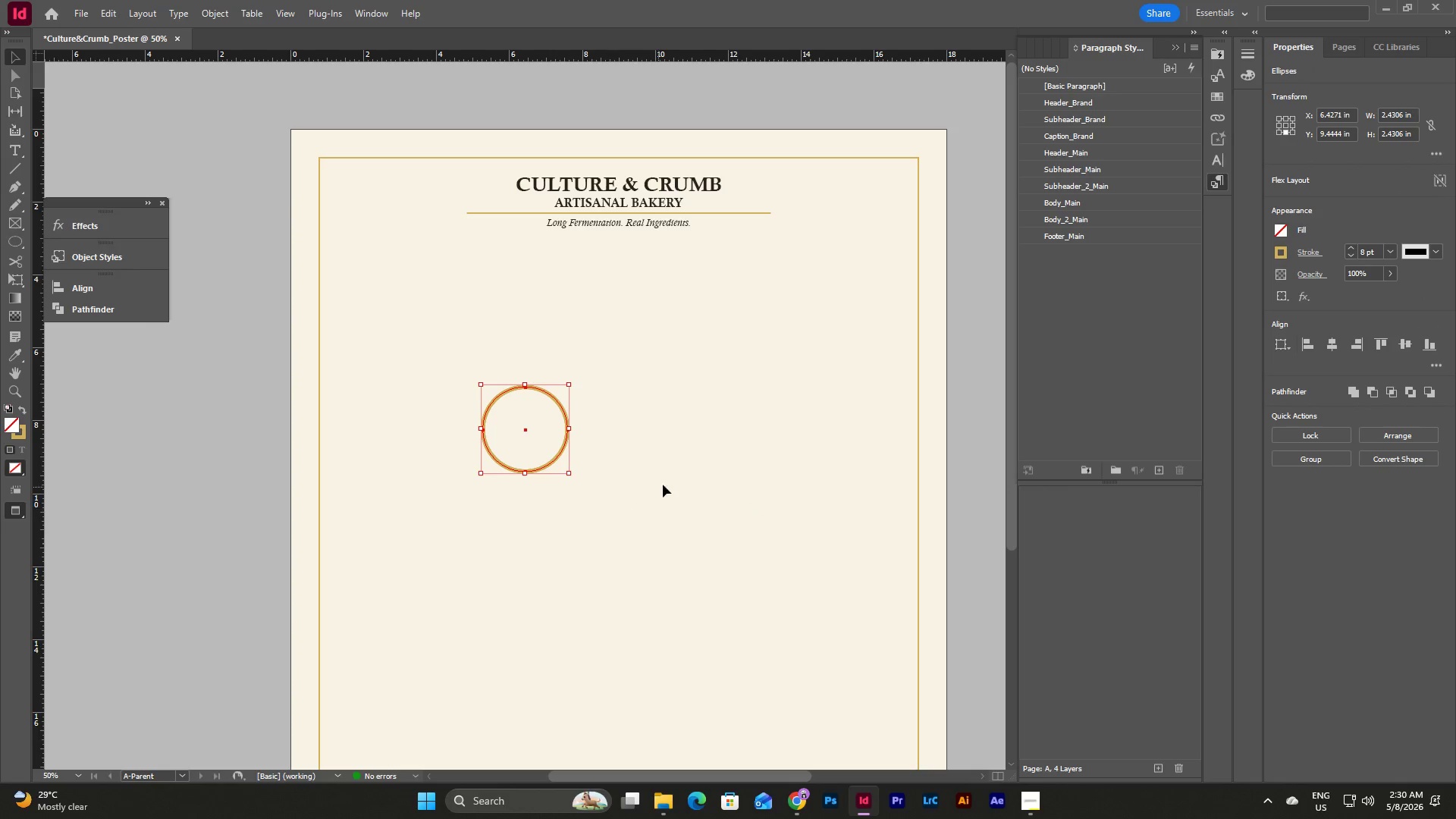 
scroll: coordinate [663, 485], scroll_direction: none, amount: 0.0
 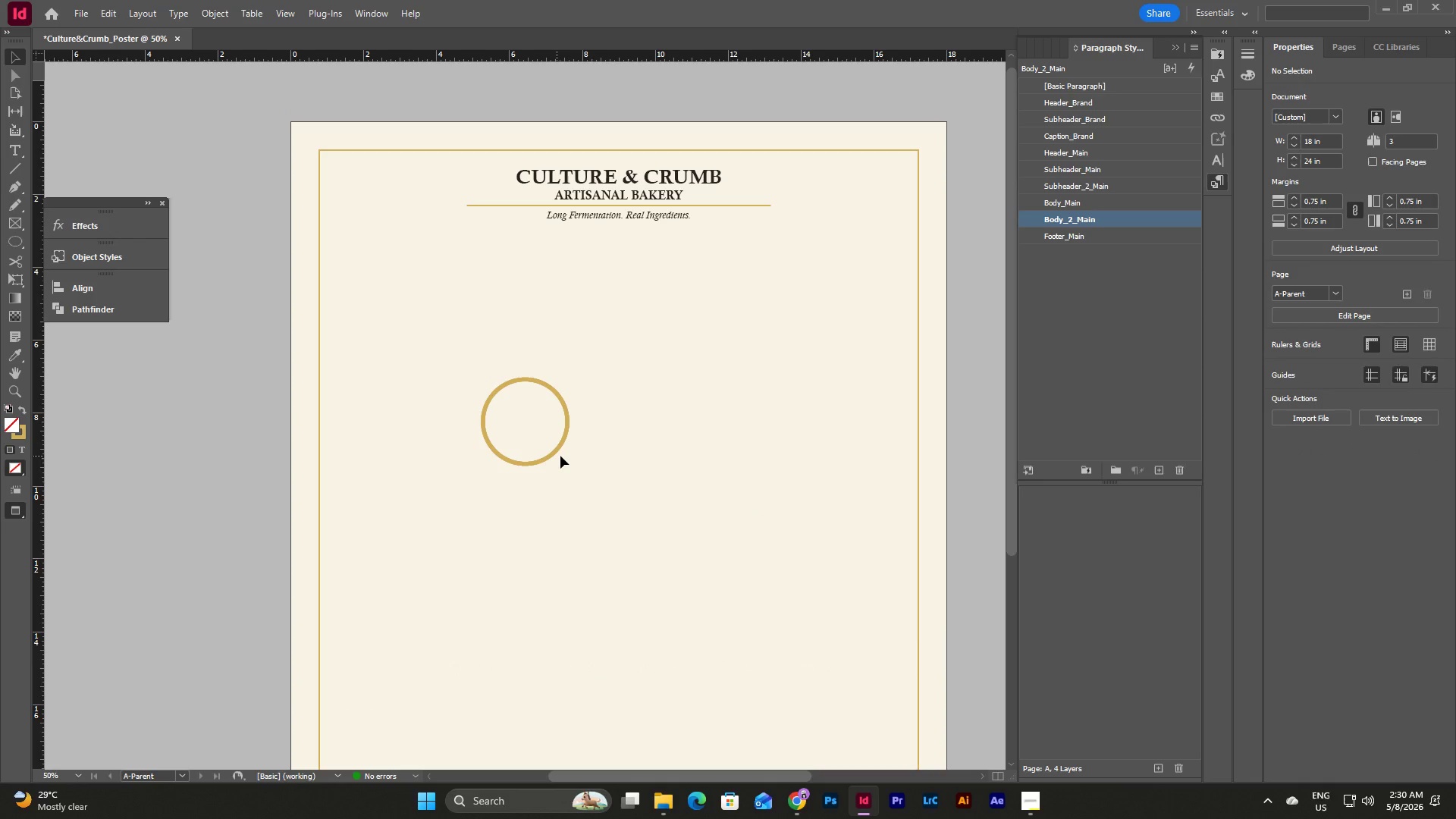 
key(Control+Z)
 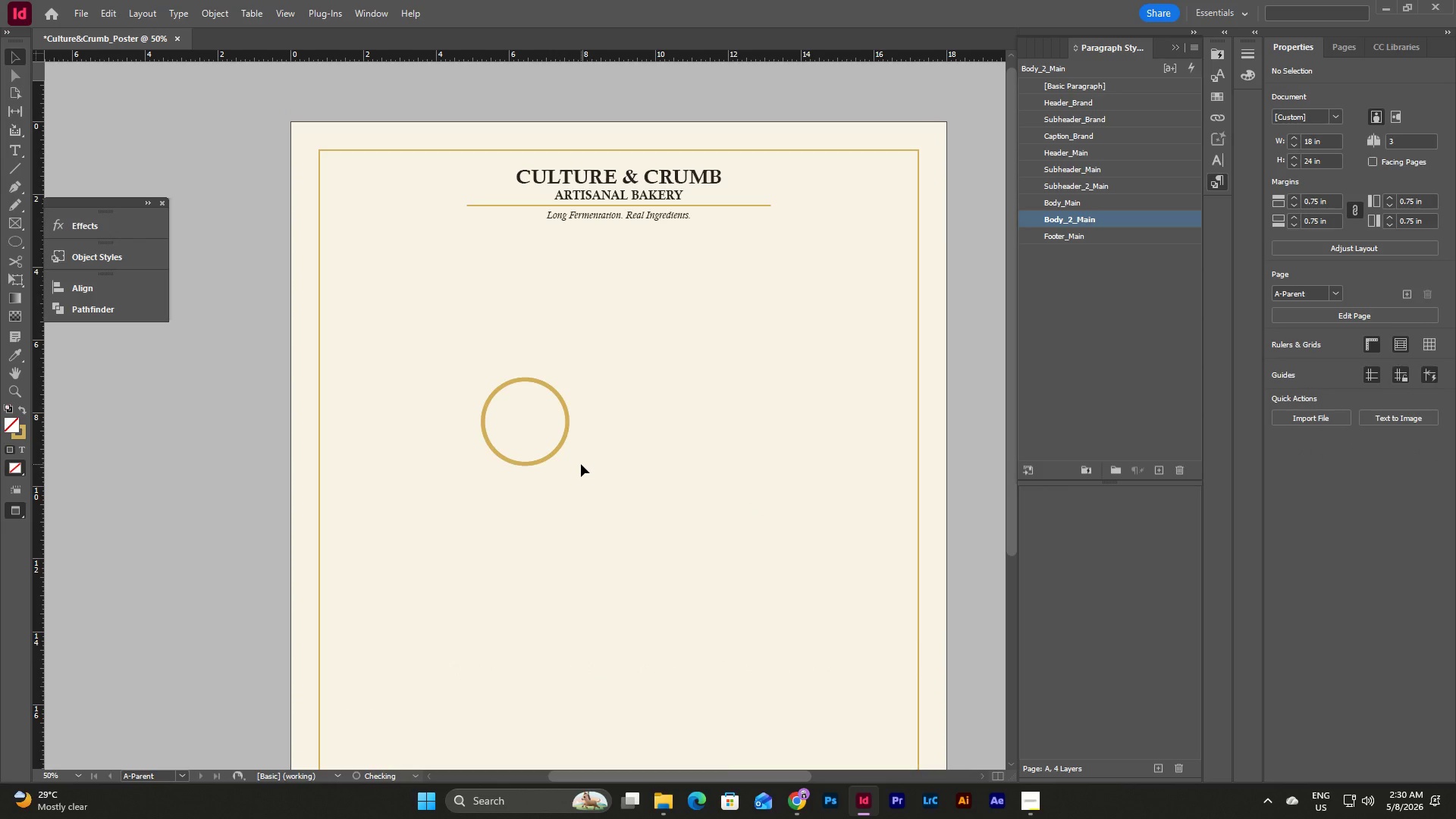 
key(Control+Z)
 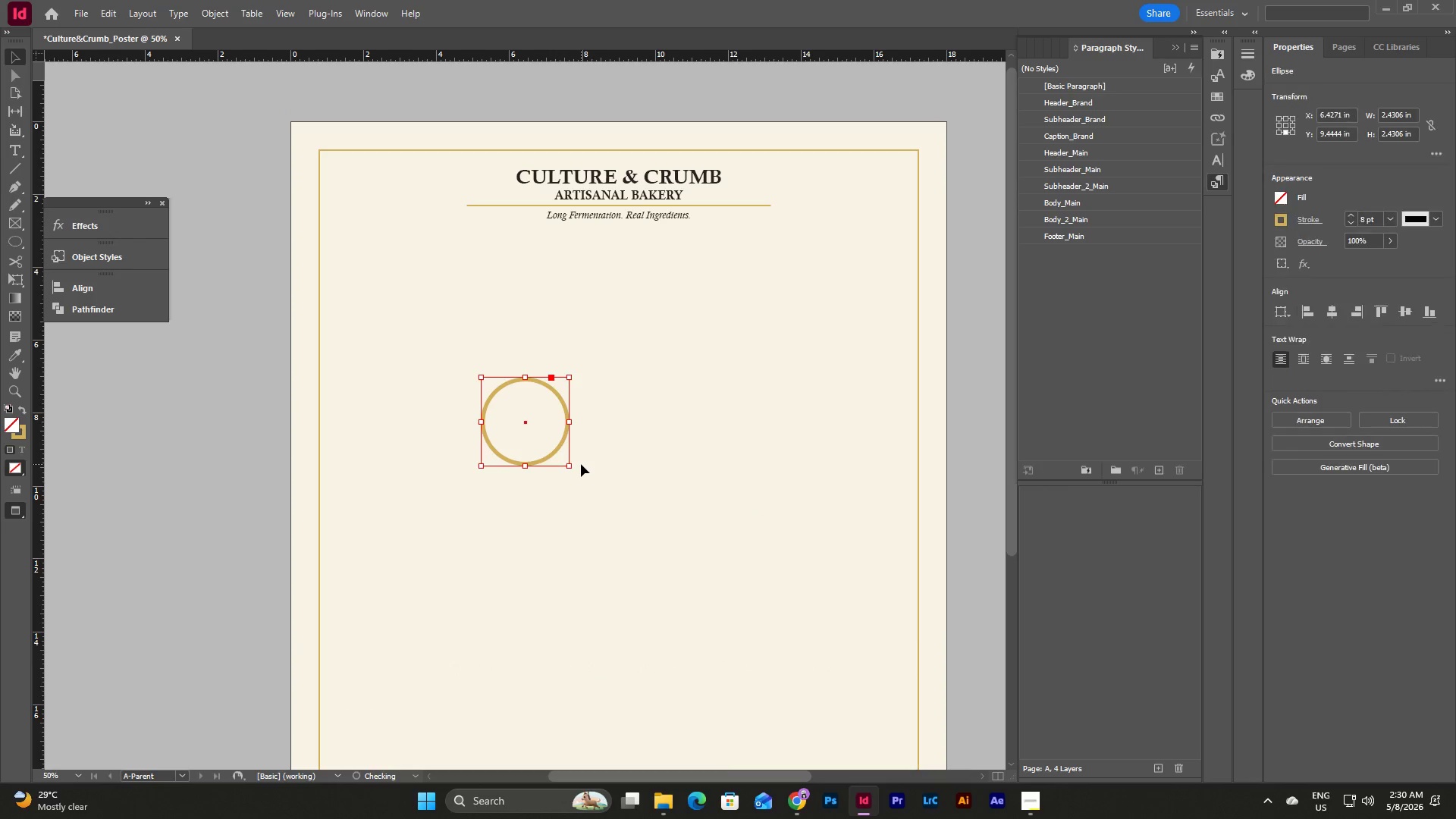 
key(Control+Z)
 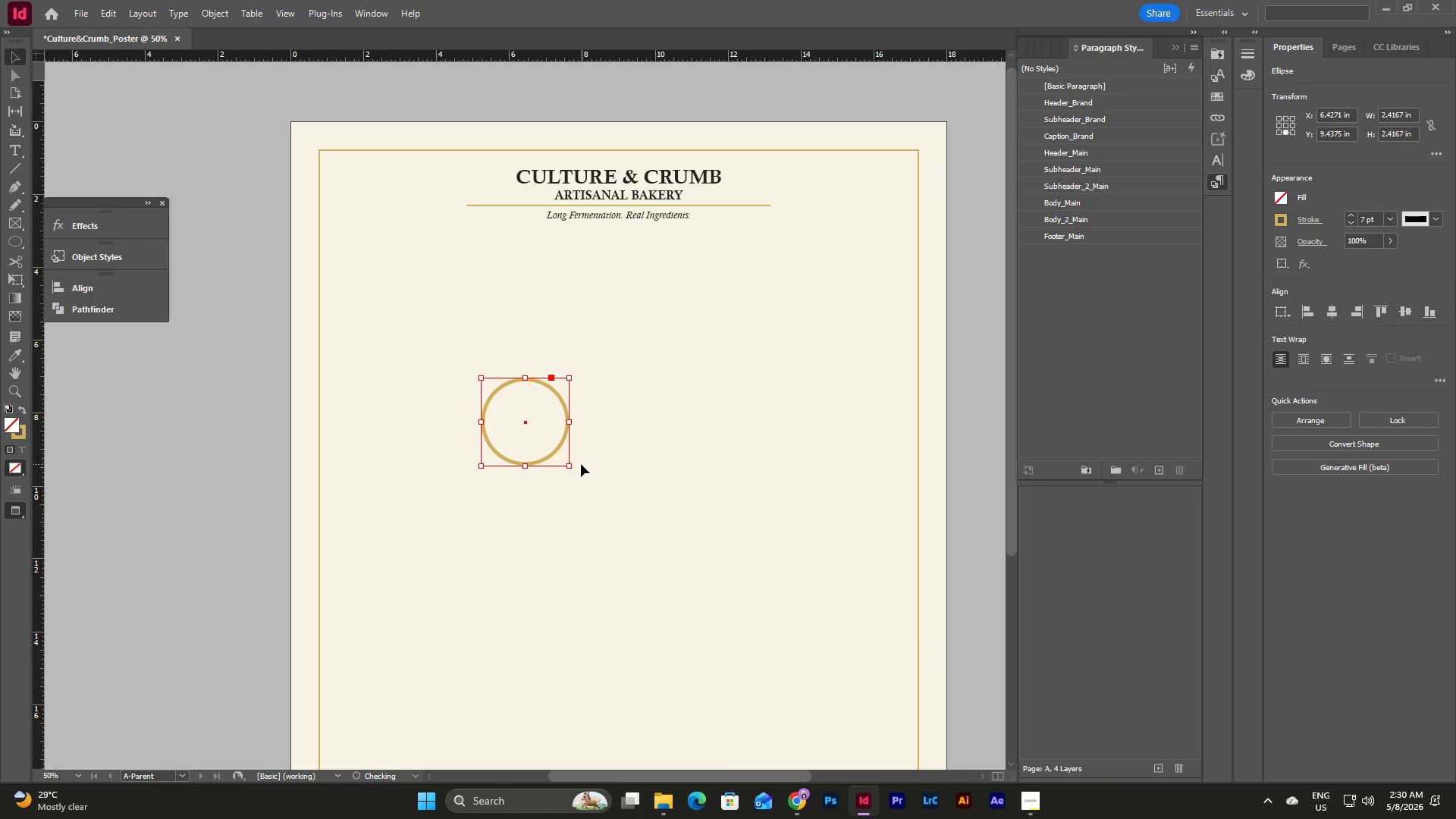 
key(Control+Z)
 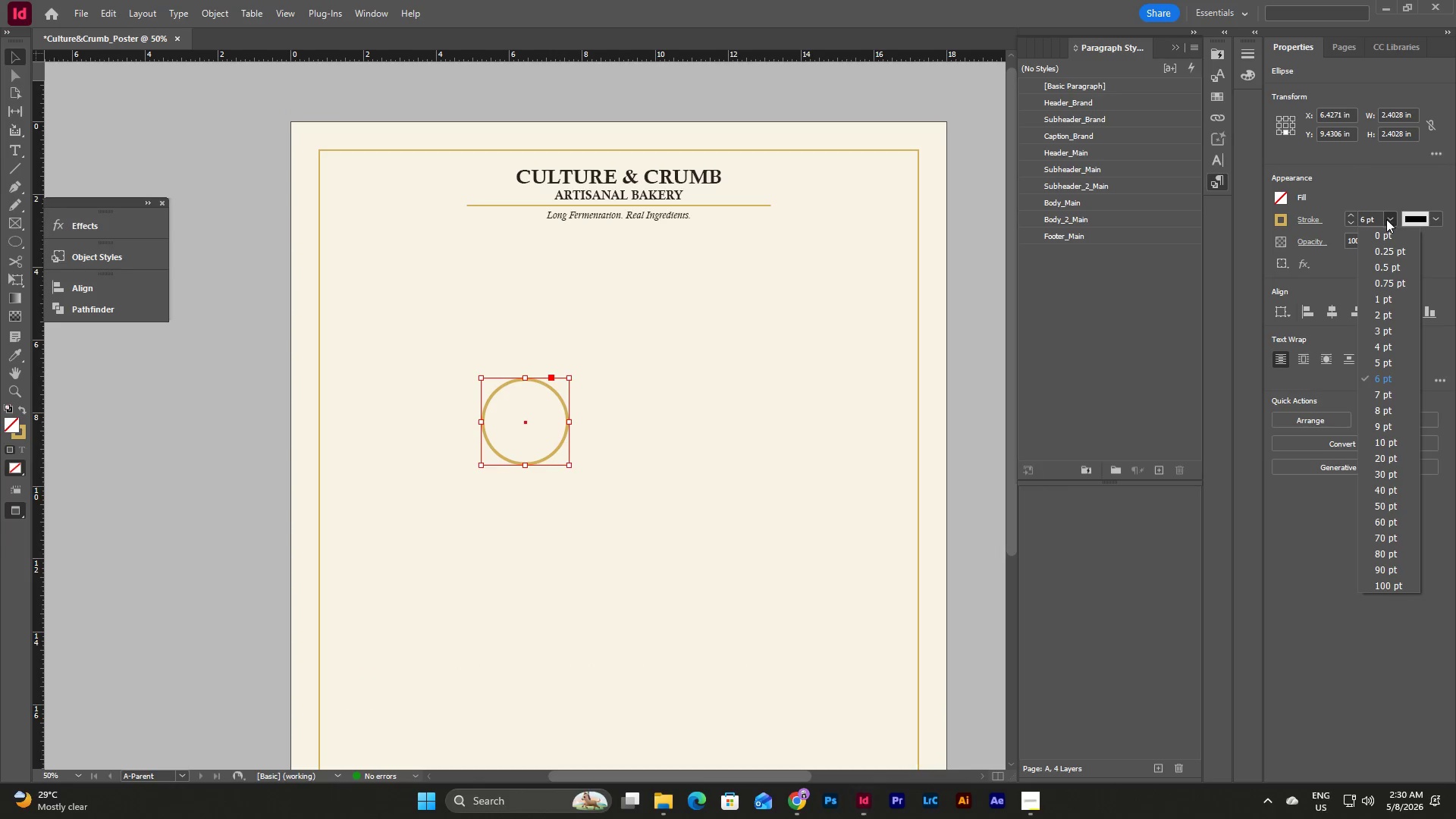 
left_click([1384, 408])
 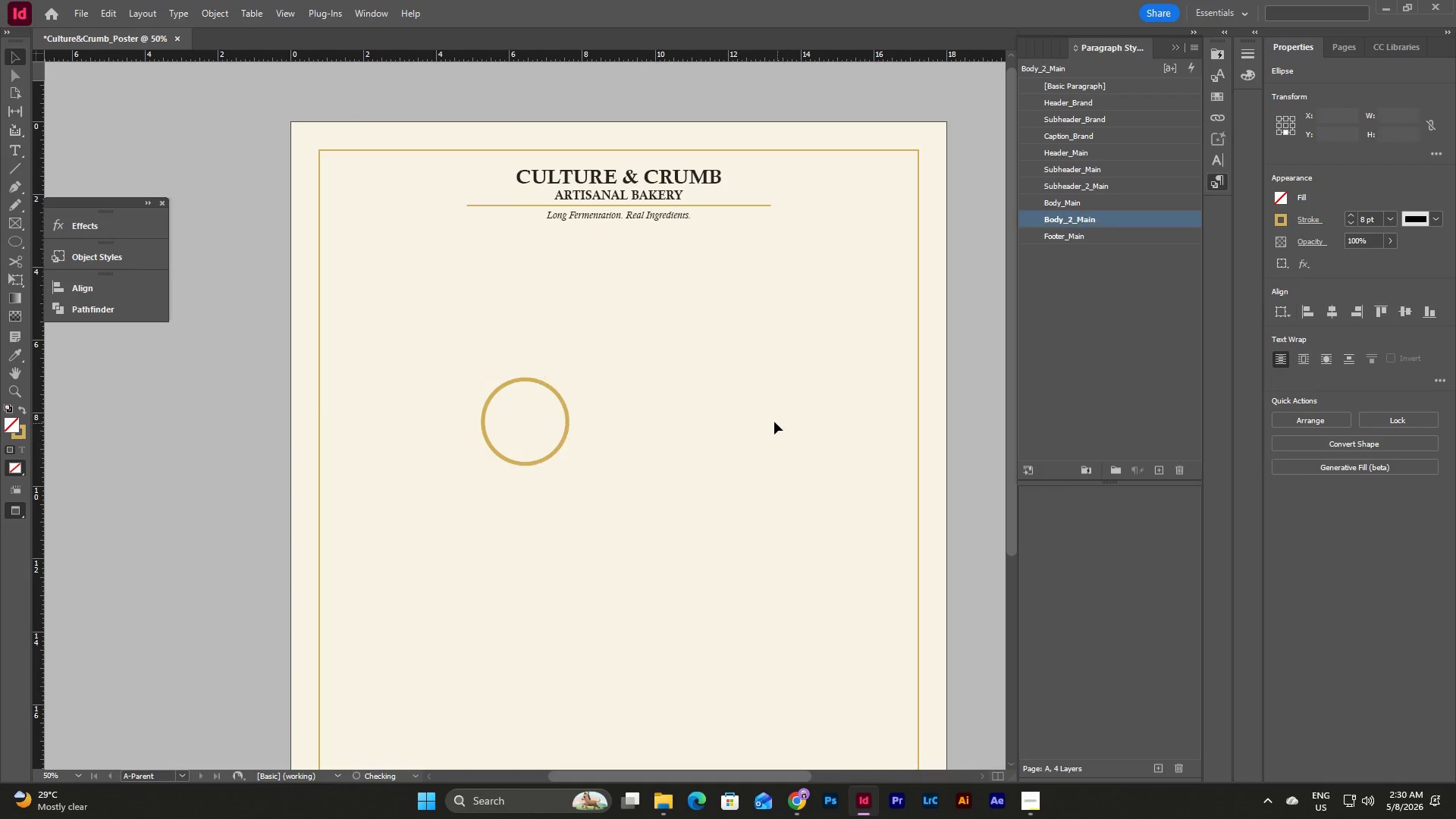 
left_click_drag(start_coordinate=[693, 519], to_coordinate=[369, 326])
 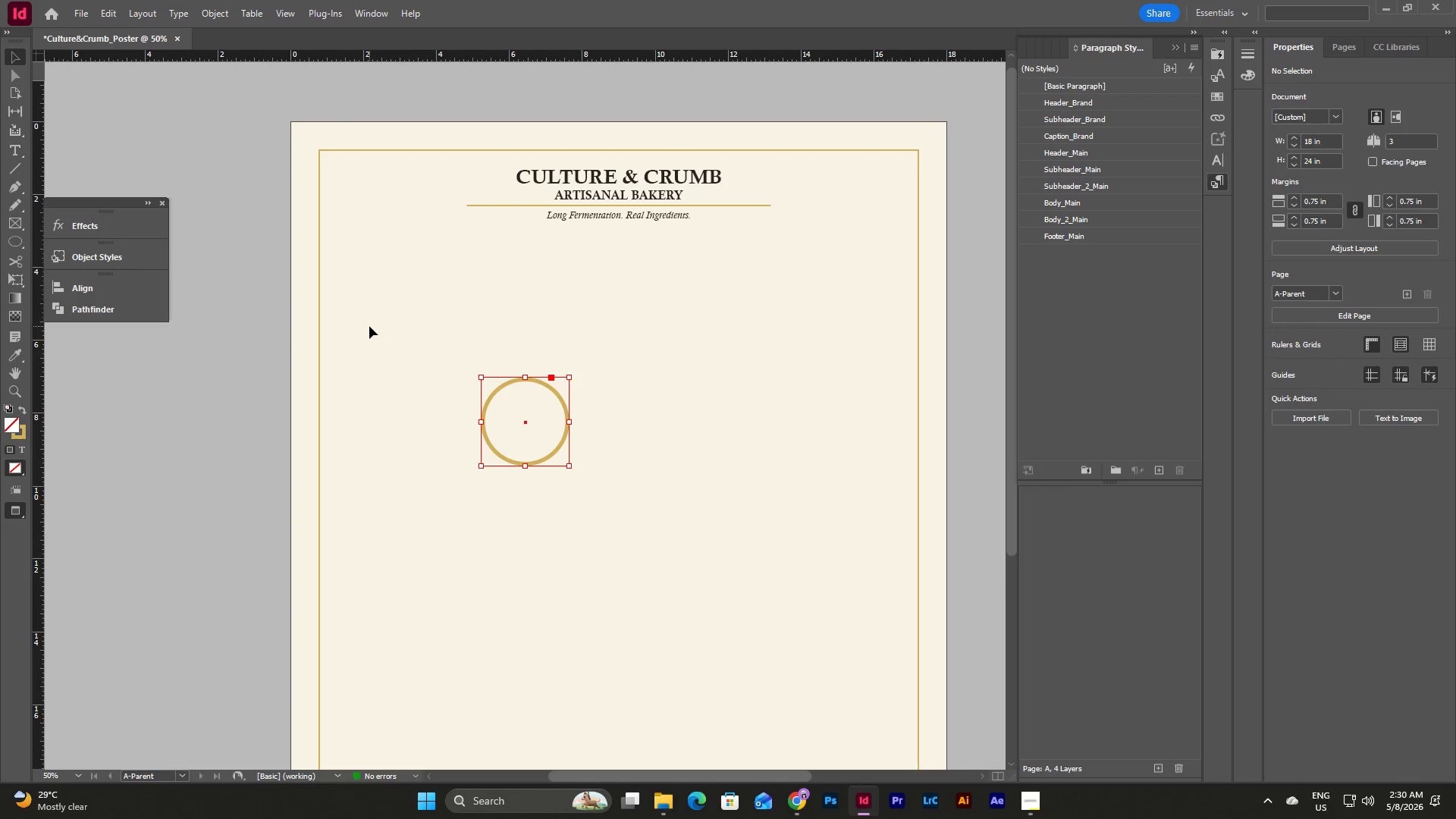 
key(Control+C)
 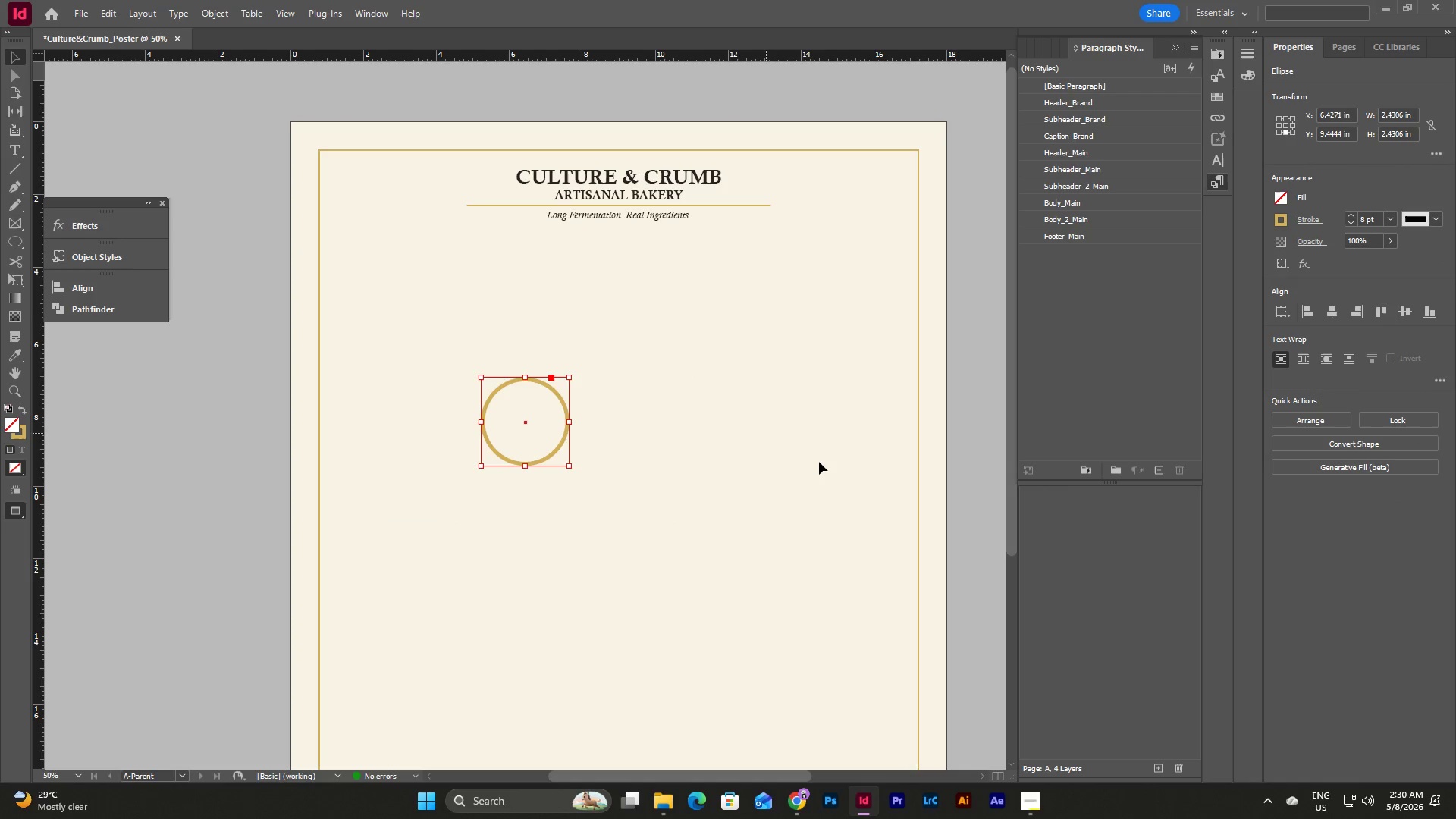 
left_click([827, 467])
 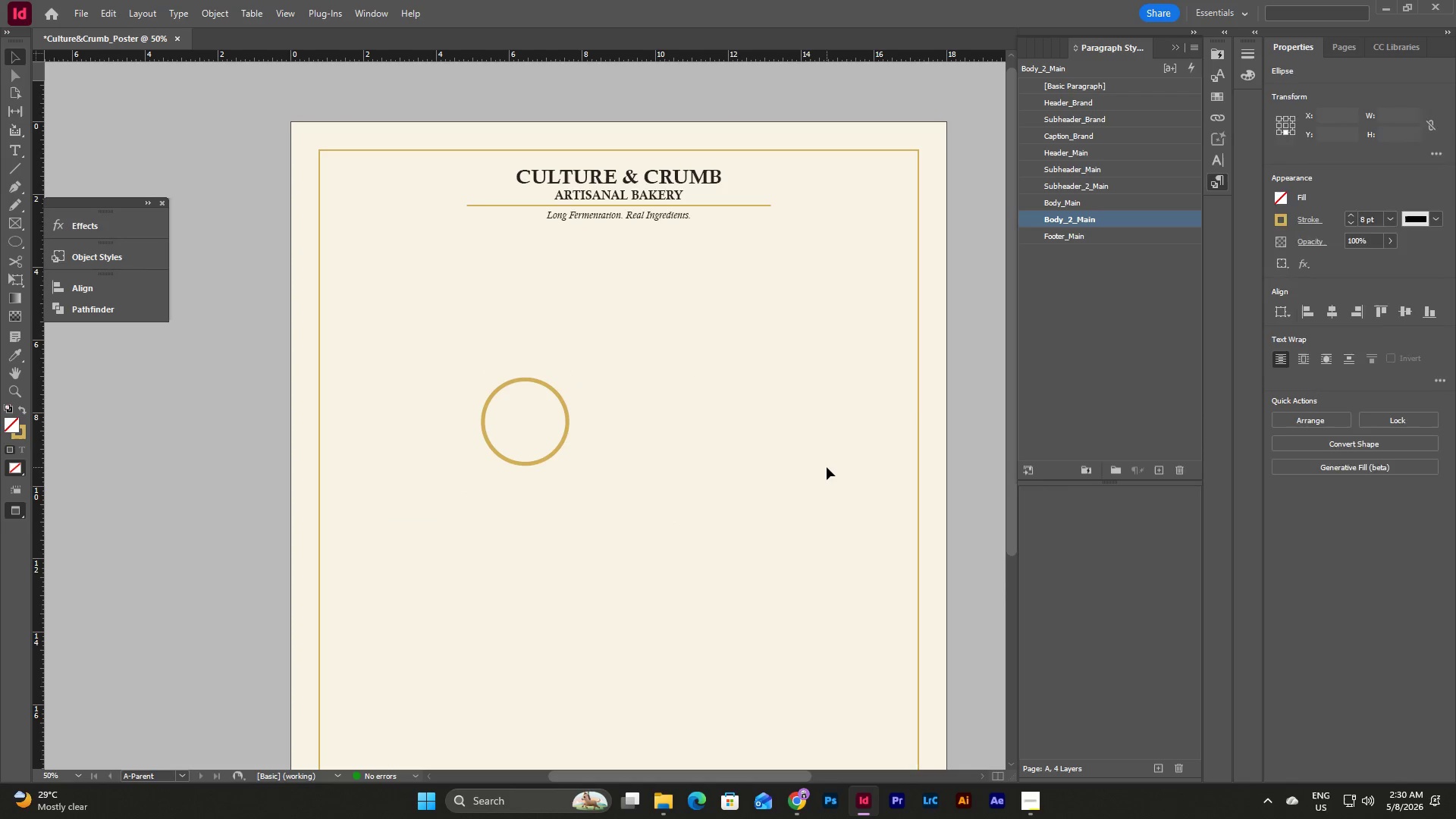 
key(Control+V)
 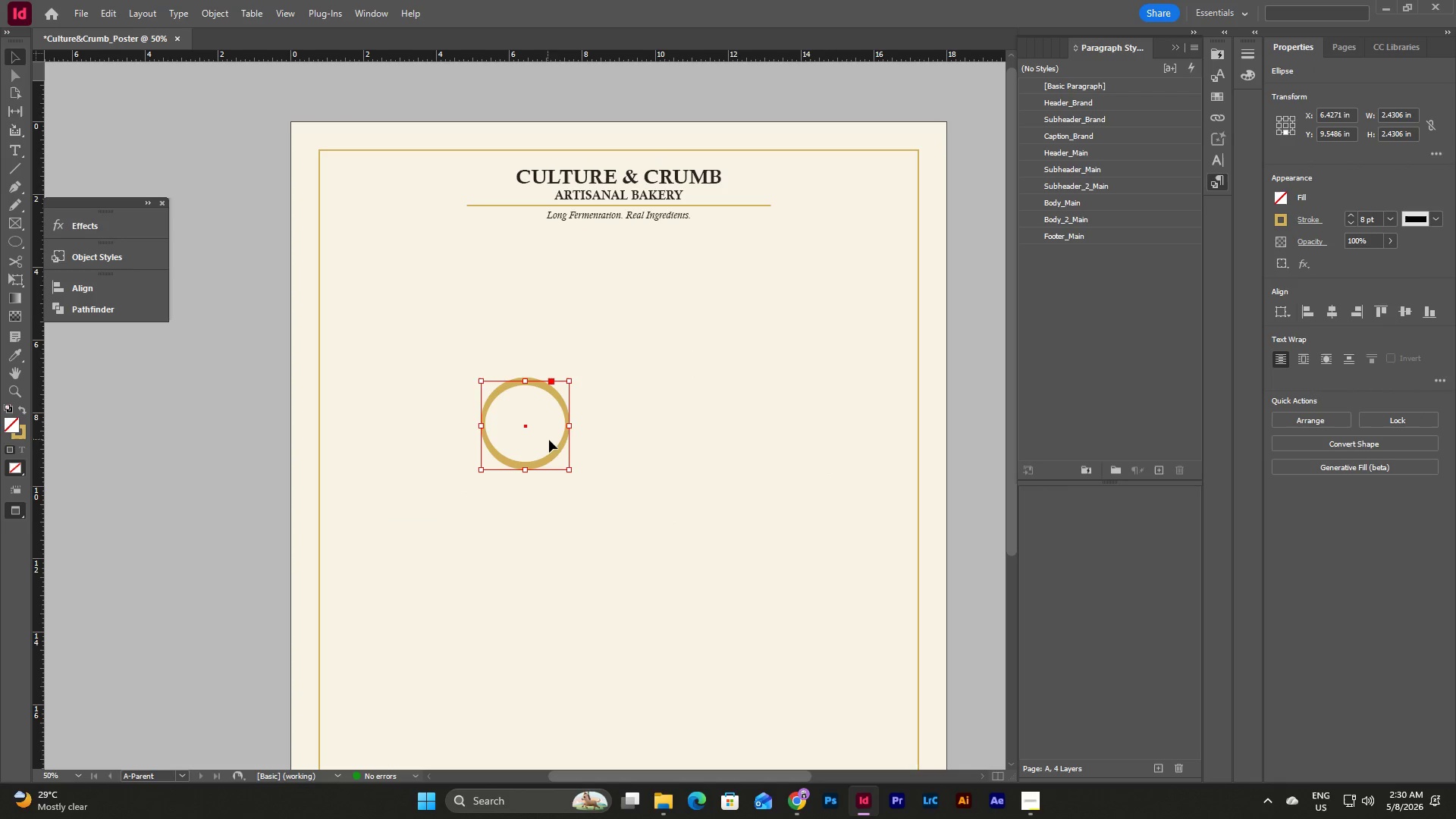 
left_click_drag(start_coordinate=[555, 447], to_coordinate=[670, 471])
 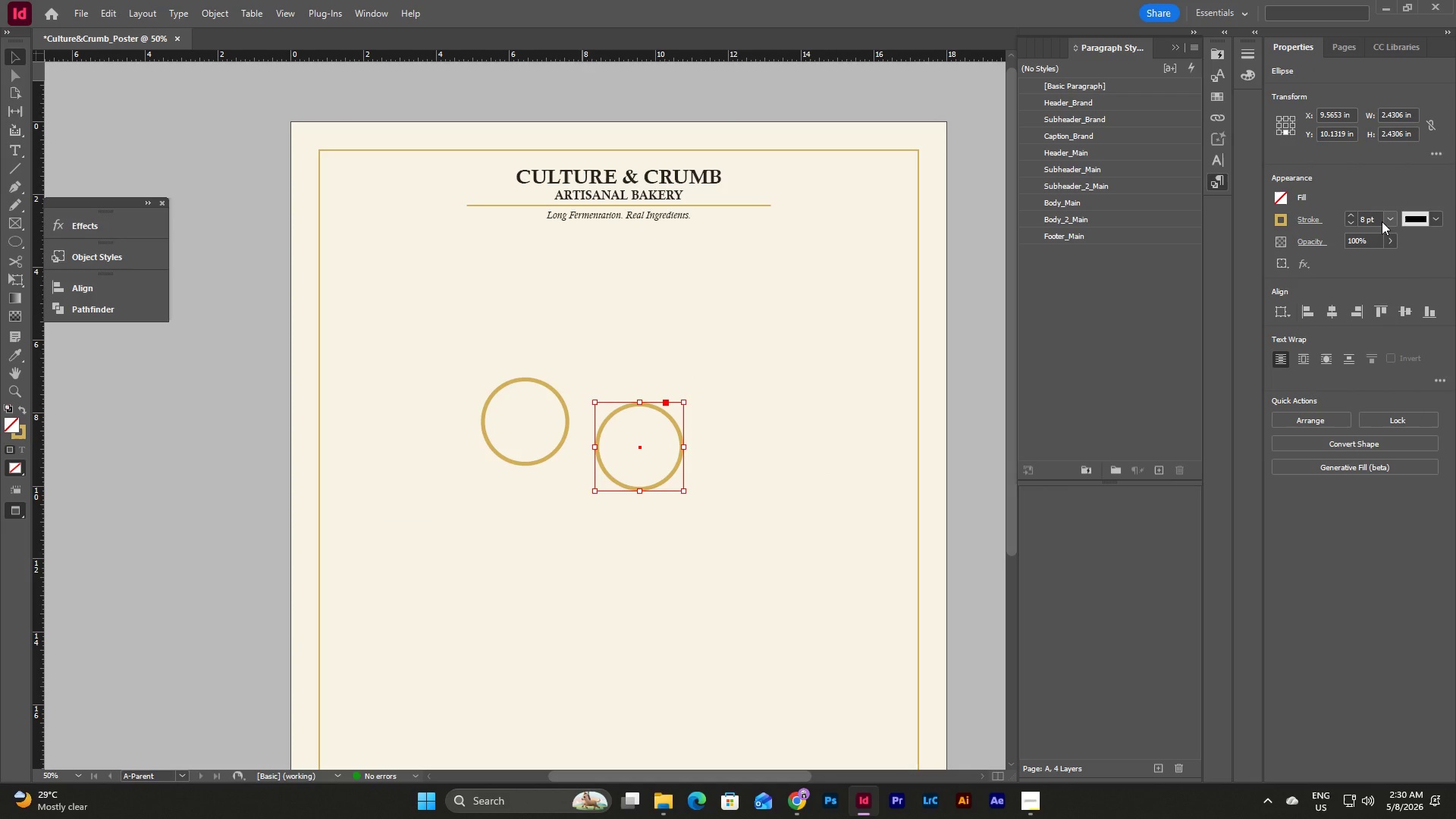 
left_click([1385, 218])
 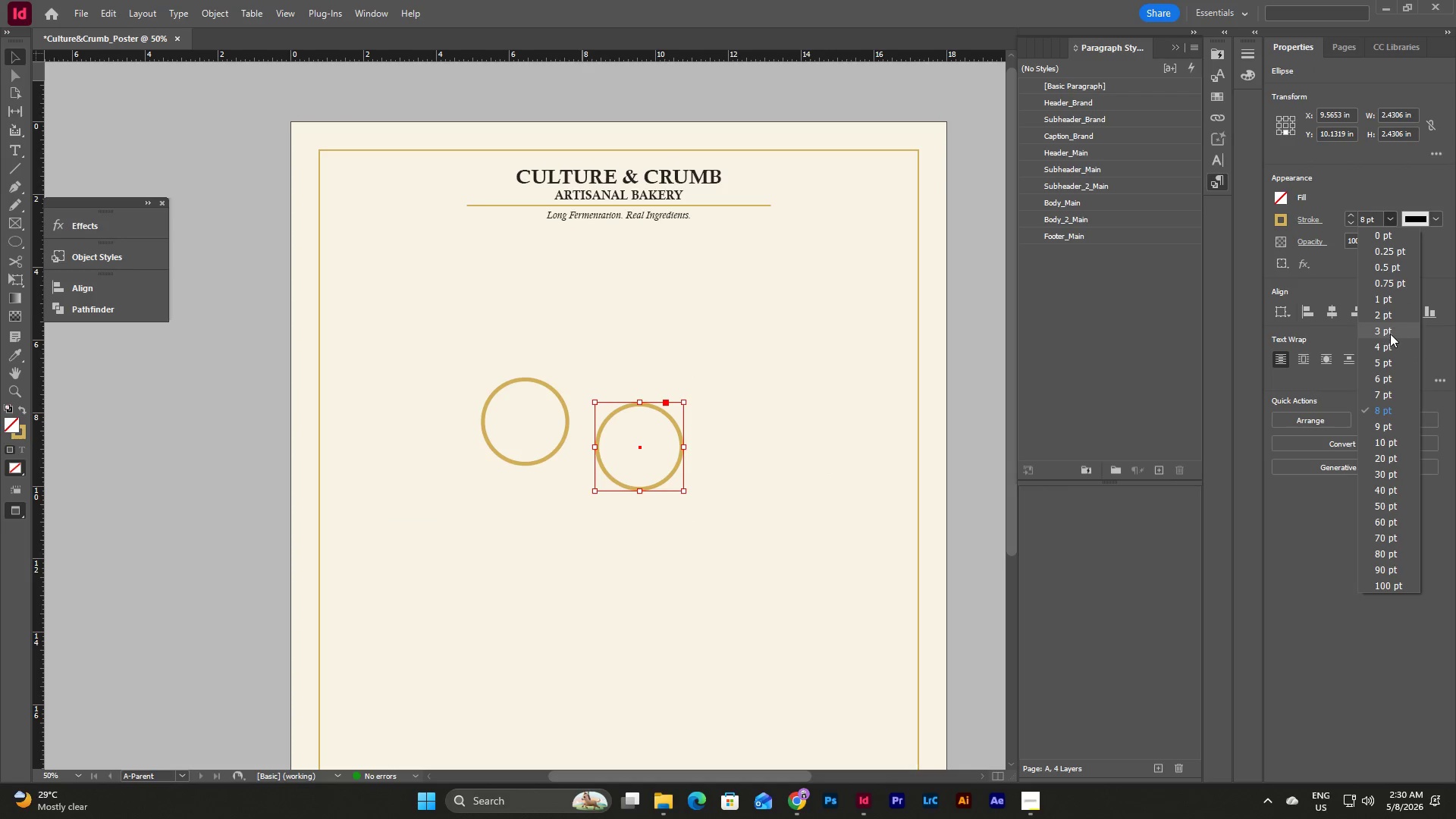 
left_click([1390, 334])
 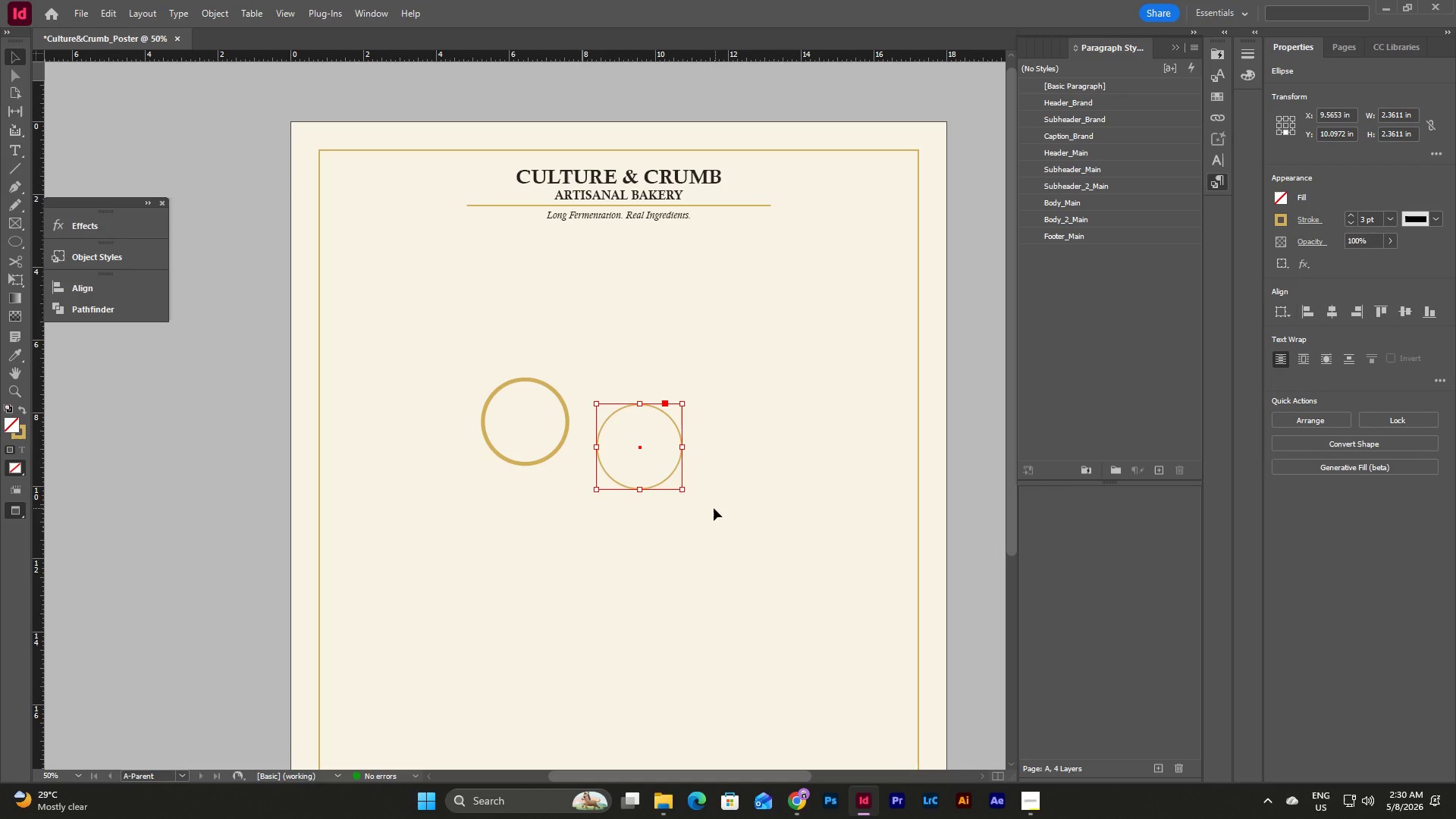 
hold_key(key=ShiftLeft, duration=1.75)
left_click_drag(start_coordinate=[683, 491], to_coordinate=[661, 465])
 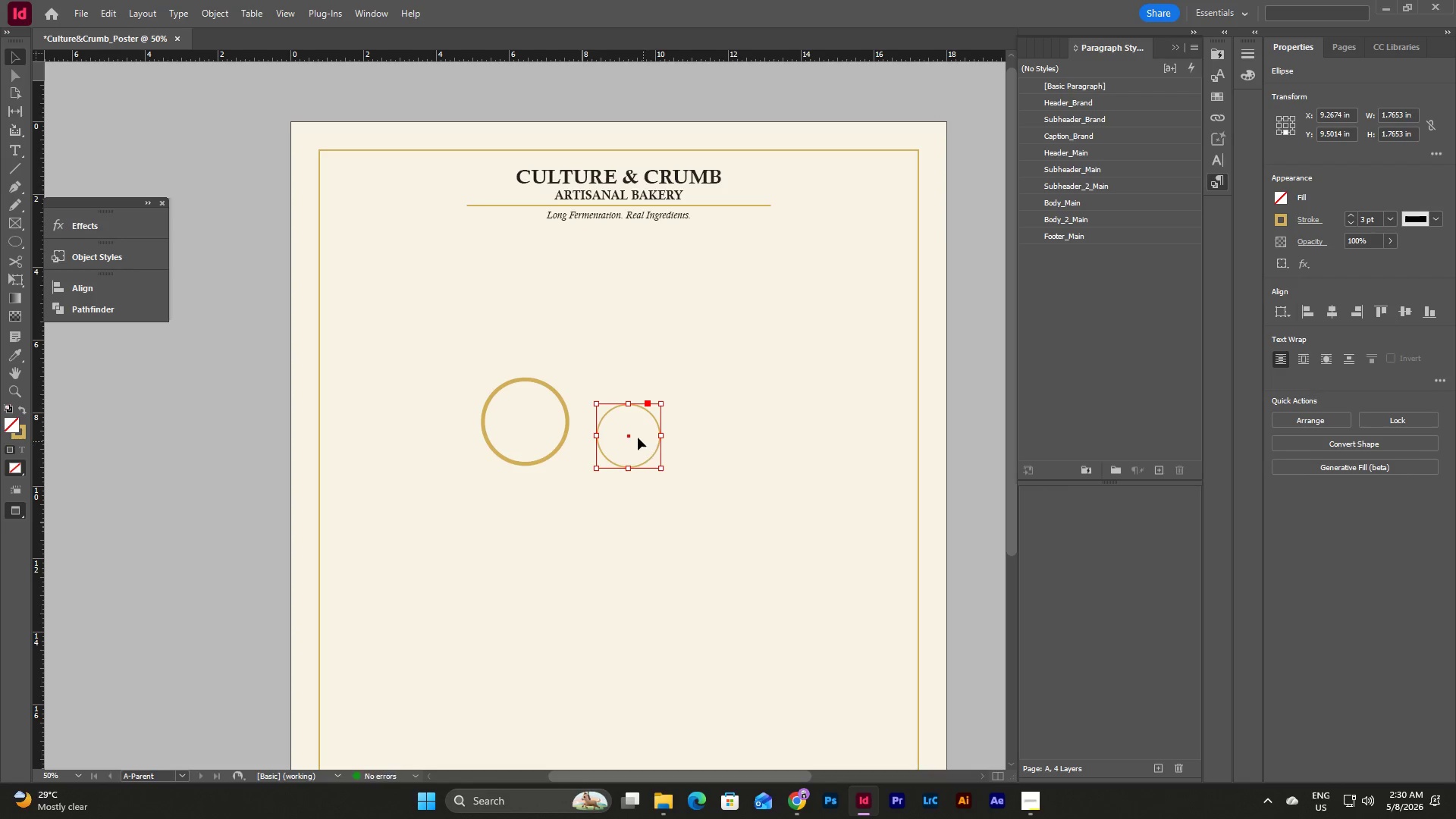 
left_click_drag(start_coordinate=[634, 437], to_coordinate=[612, 438])
 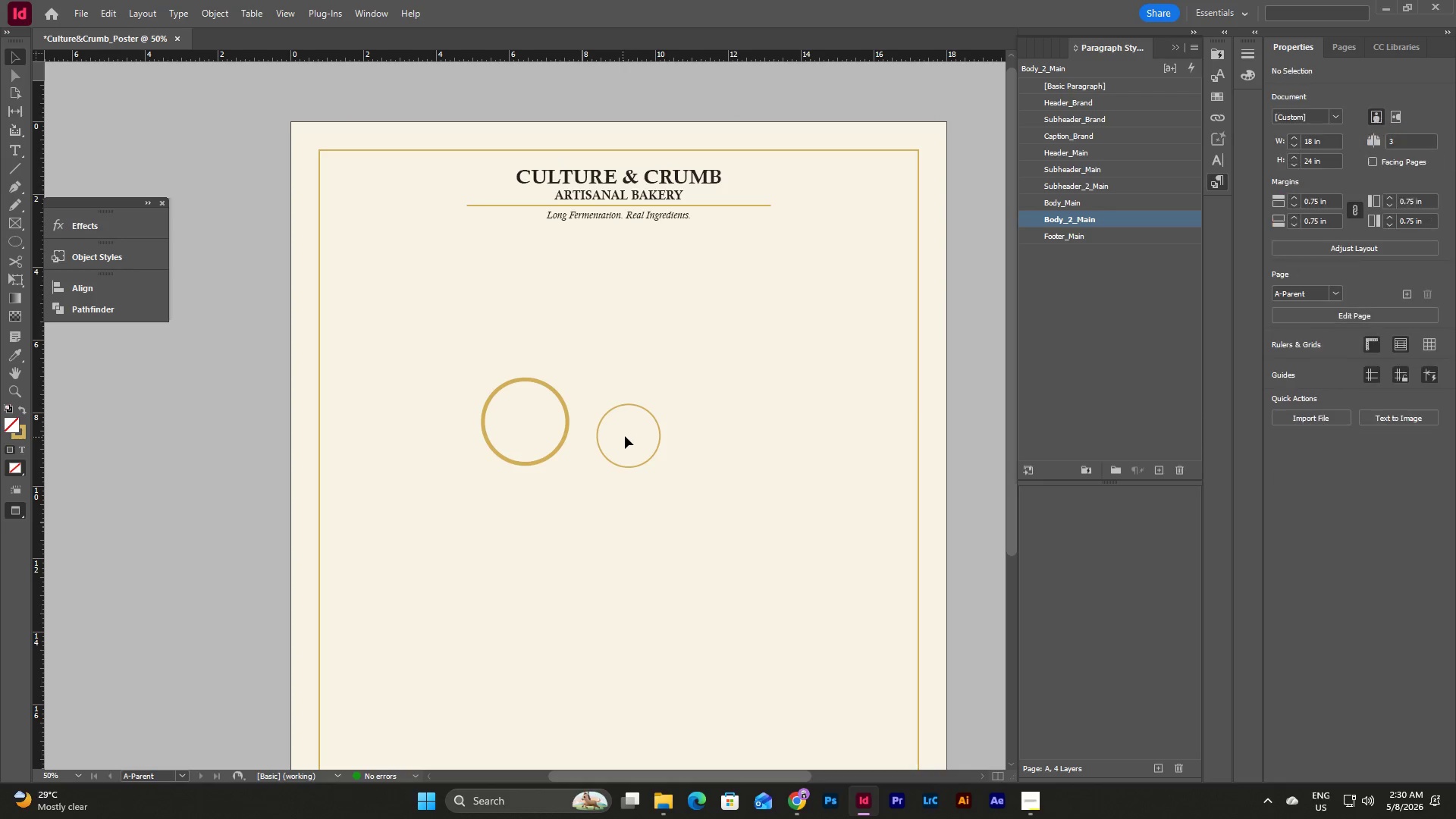 
left_click([626, 435])
 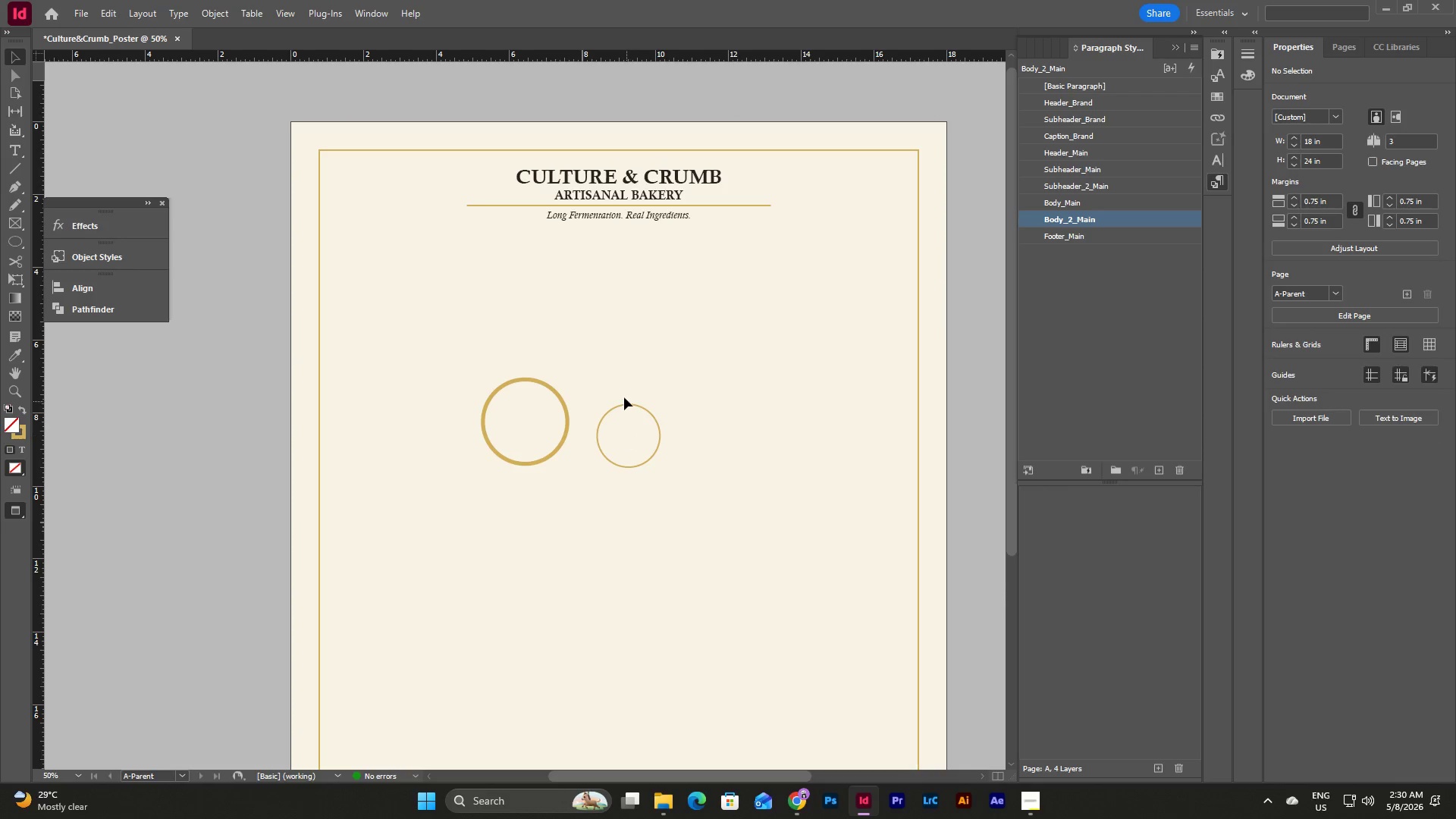 
left_click_drag(start_coordinate=[623, 392], to_coordinate=[673, 466])
 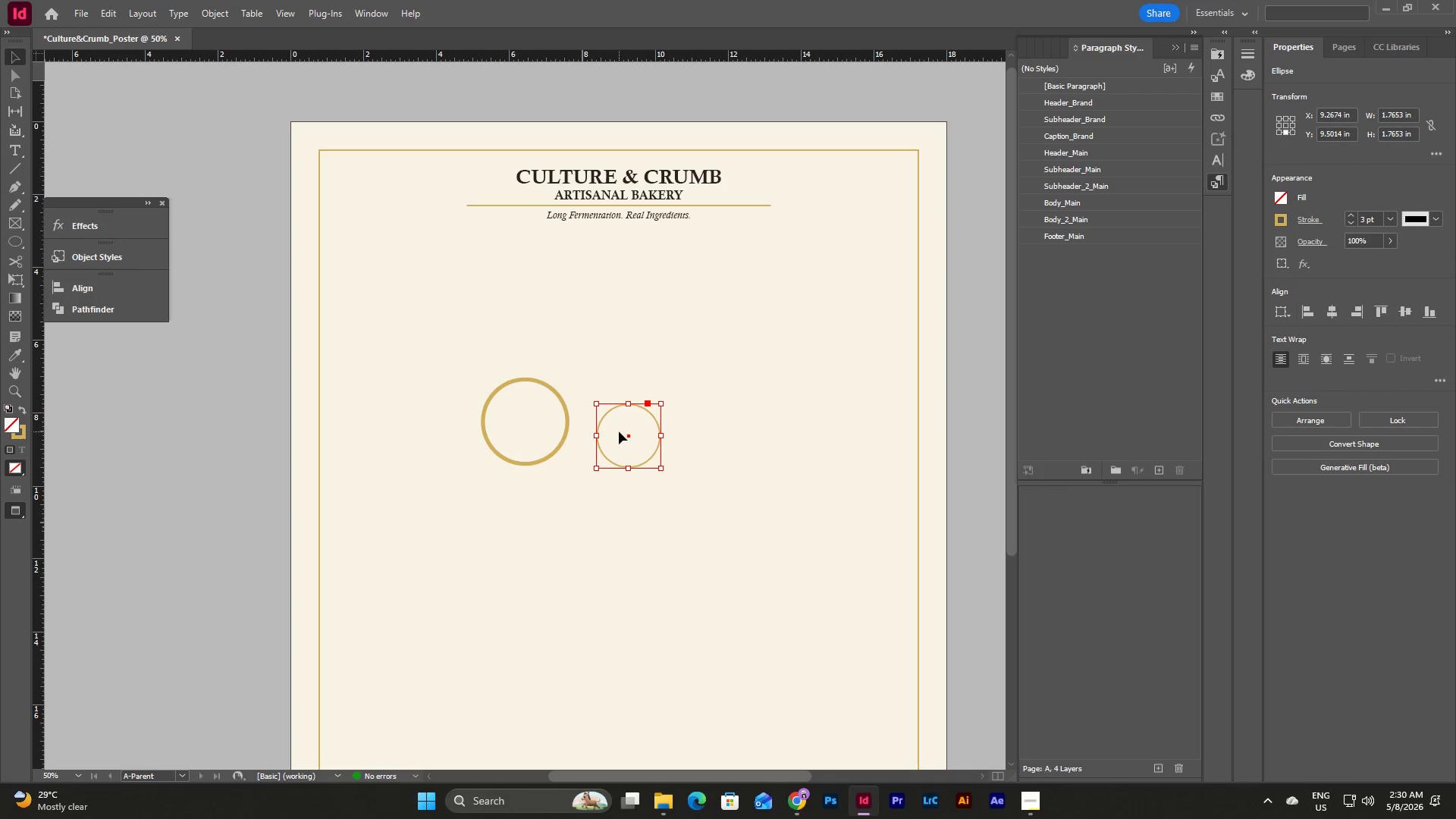 
left_click_drag(start_coordinate=[628, 438], to_coordinate=[526, 424])
 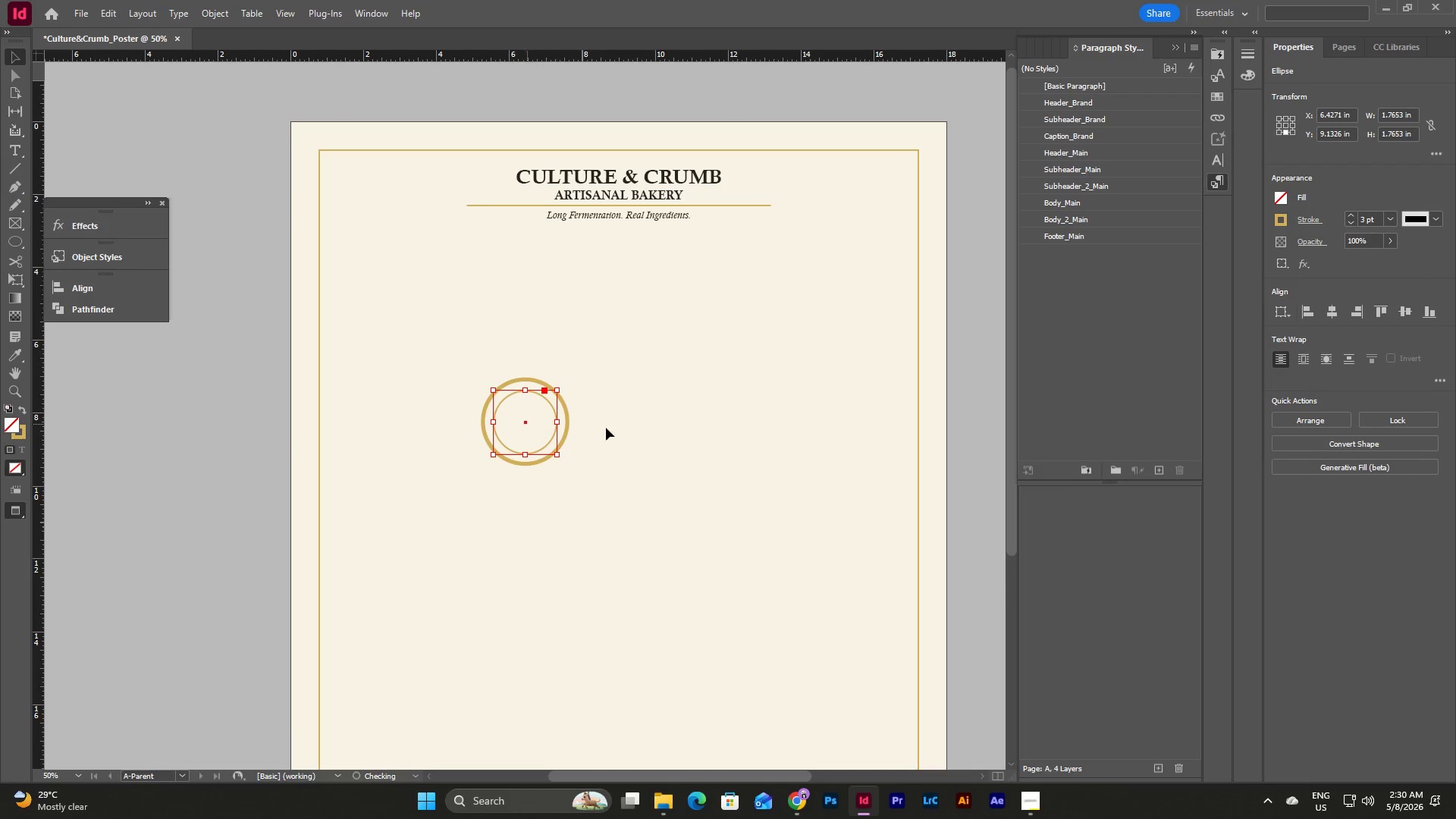 
left_click([628, 428])
 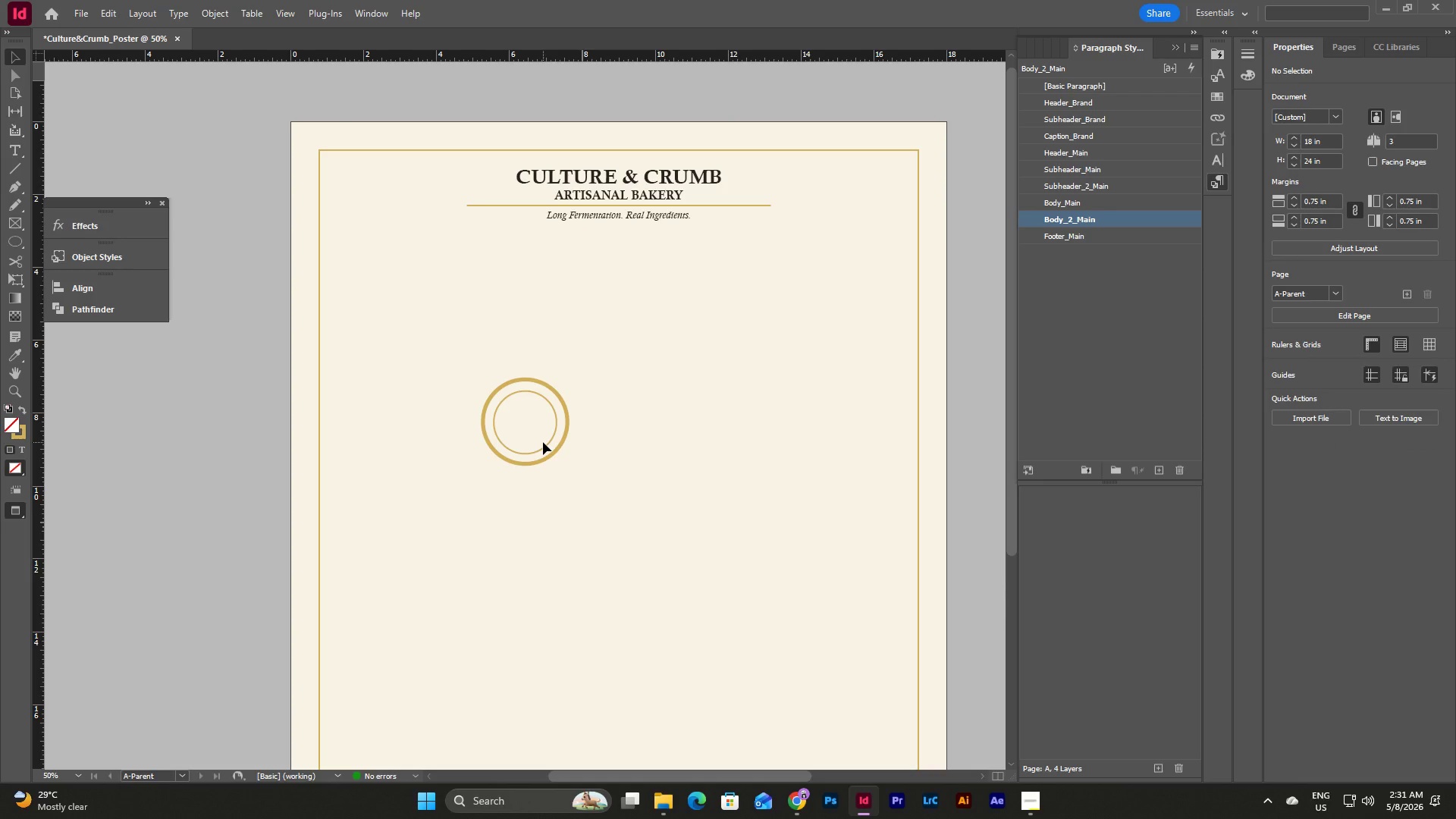 
left_click([543, 442])
 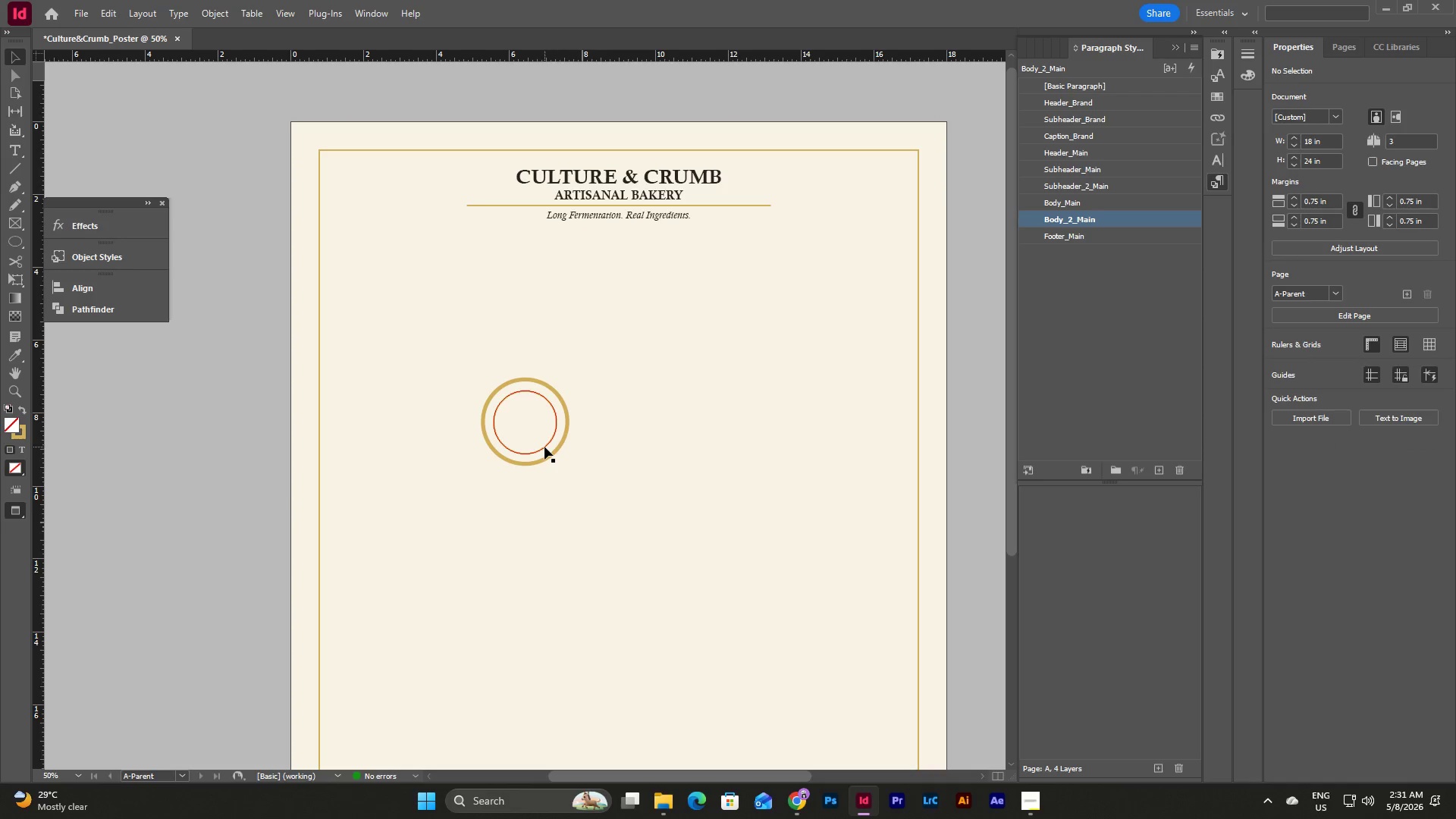 
left_click([544, 447])
 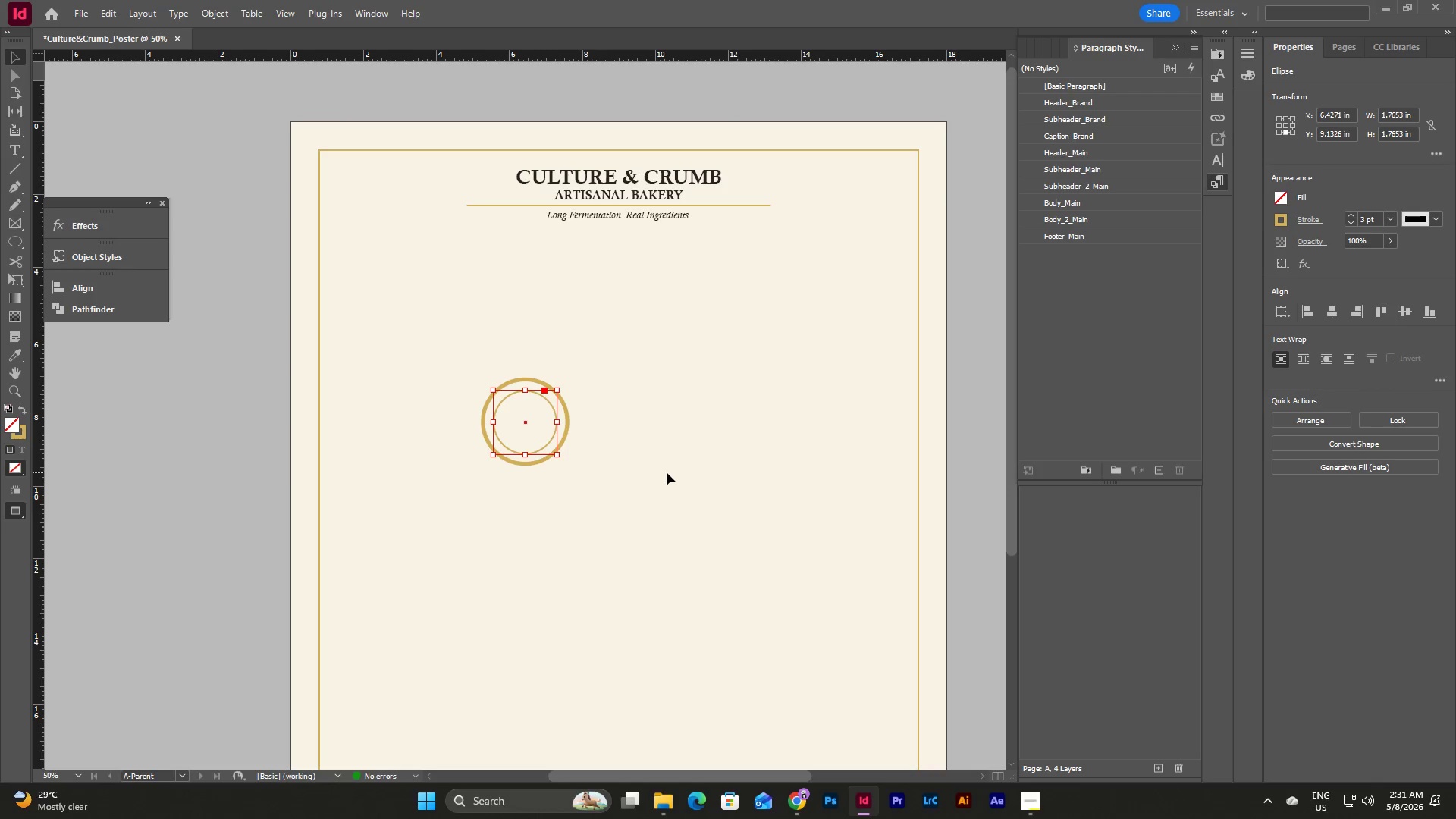 
key(Backspace)
 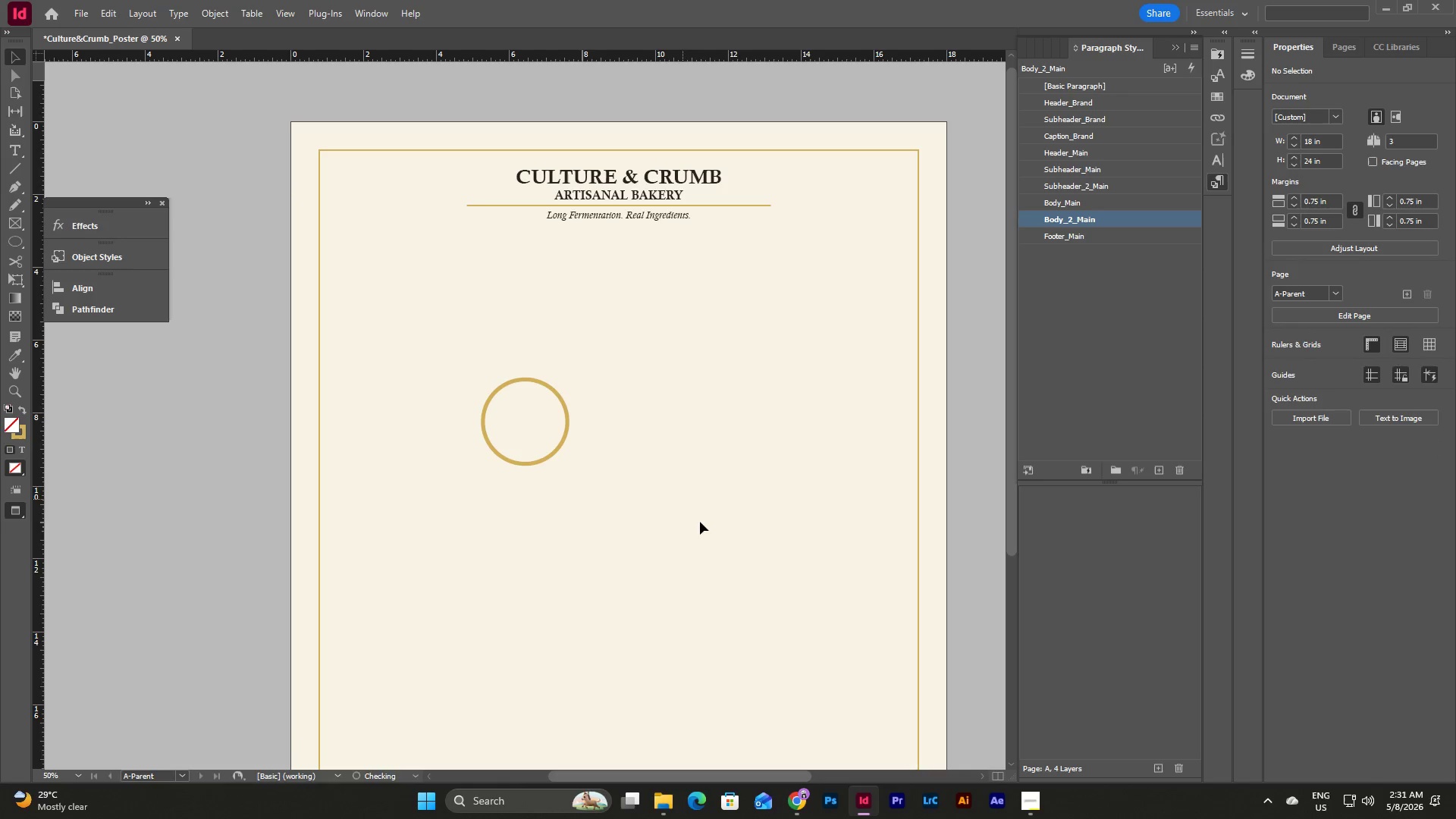 
left_click_drag(start_coordinate=[699, 522], to_coordinate=[424, 312])
 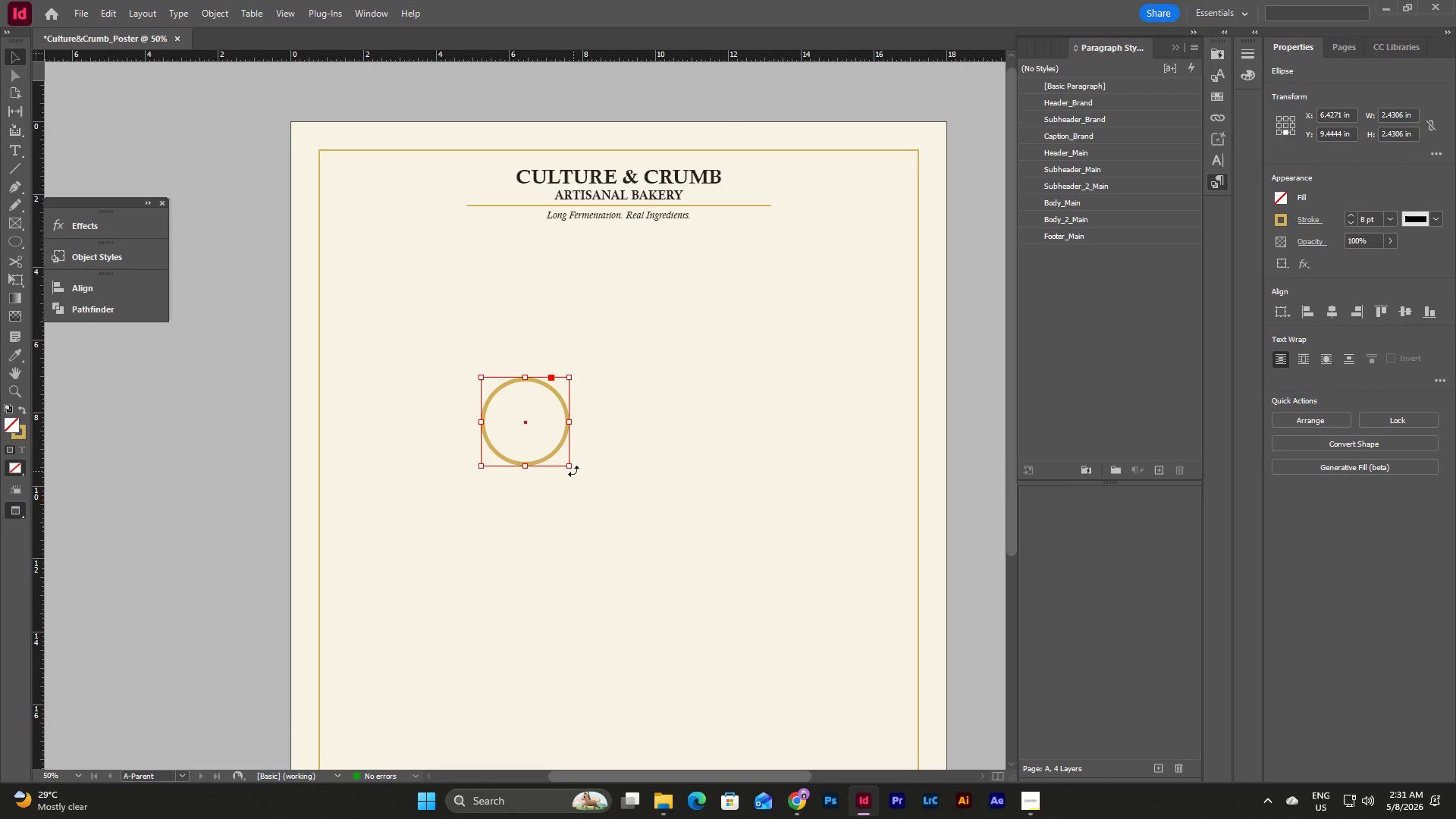 
hold_key(key=ShiftLeft, duration=2.73)
left_click_drag(start_coordinate=[570, 468], to_coordinate=[676, 536])
 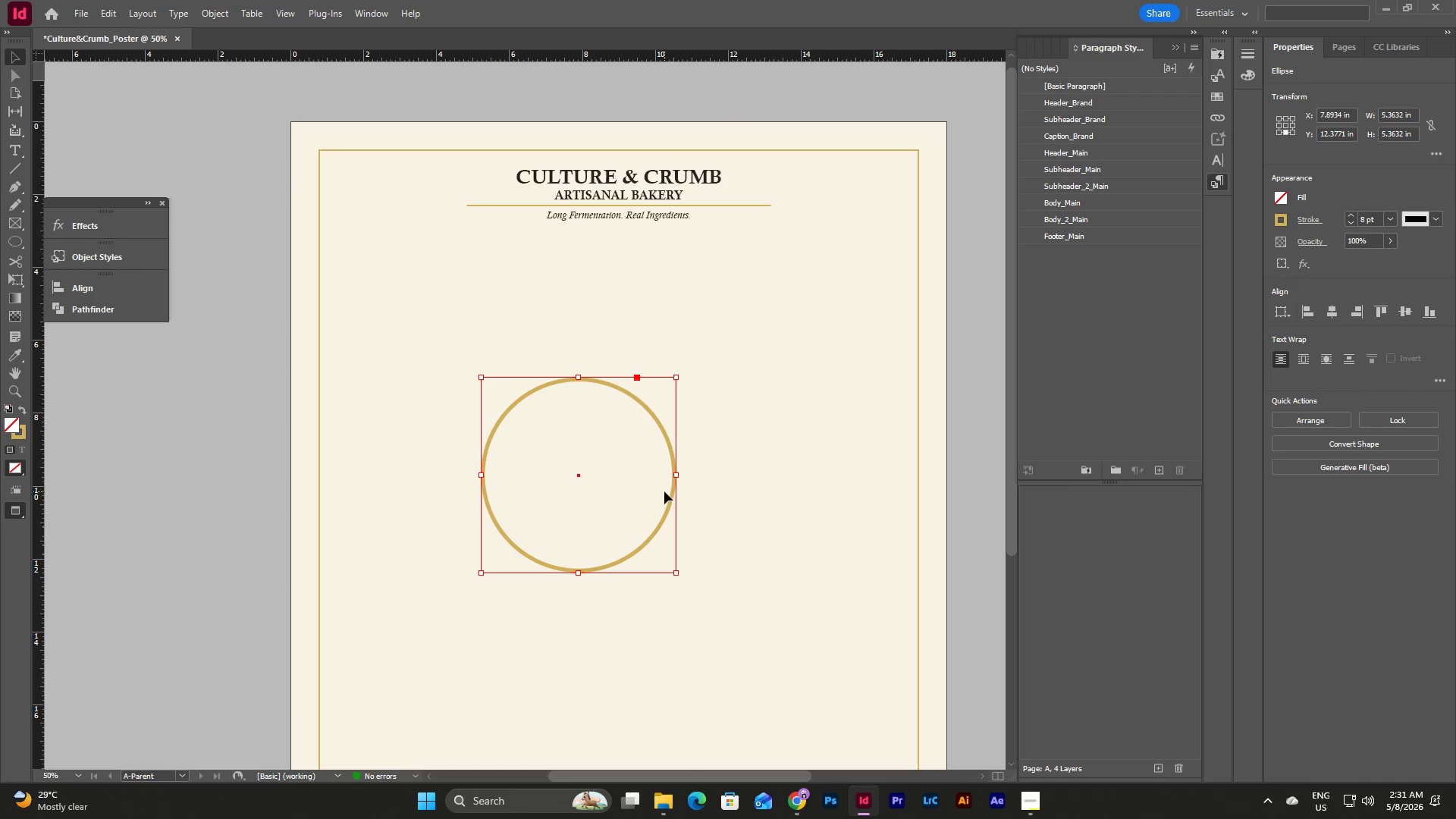 
left_click_drag(start_coordinate=[670, 497], to_coordinate=[711, 487])
 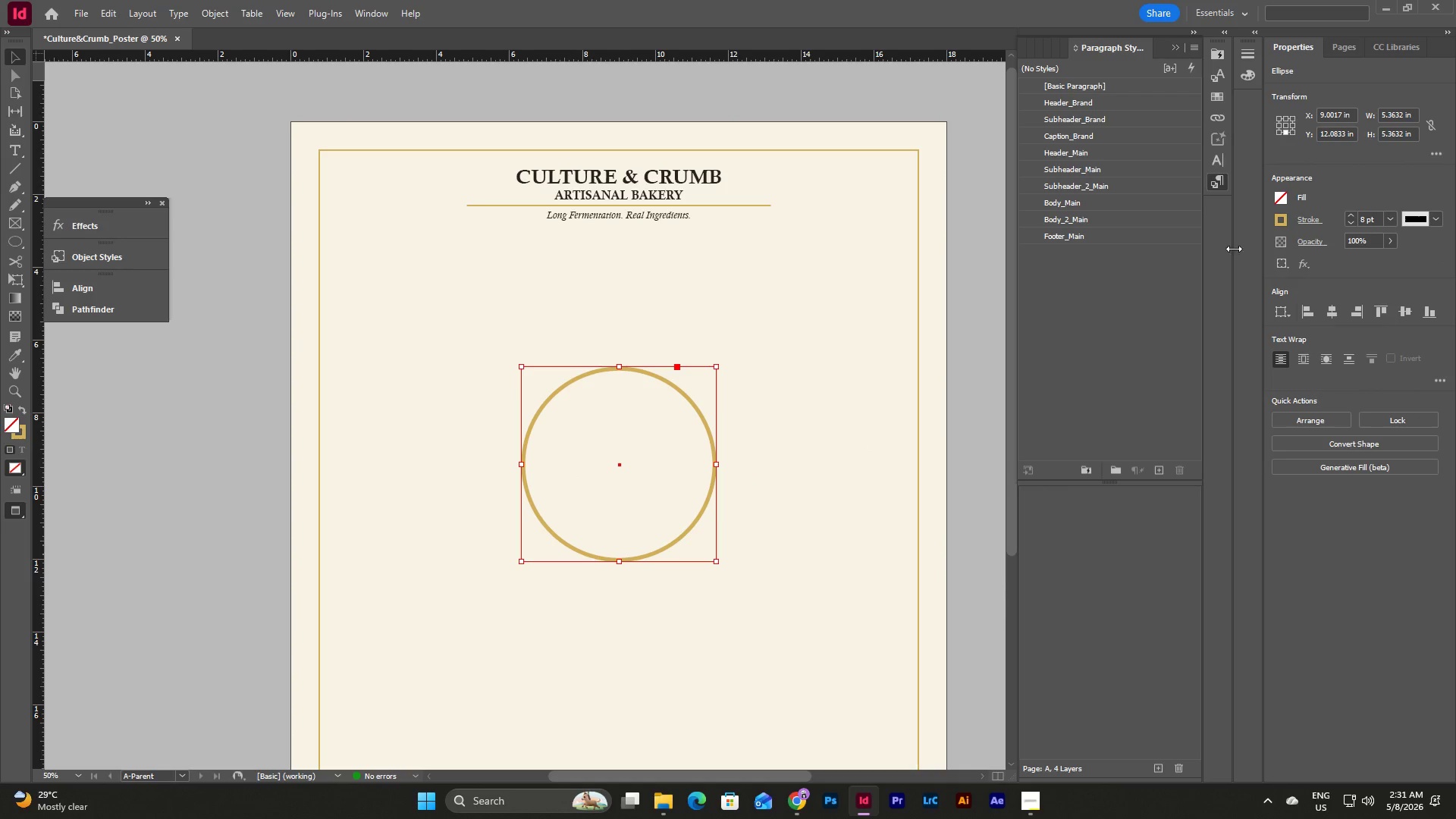 
left_click([1391, 212])
 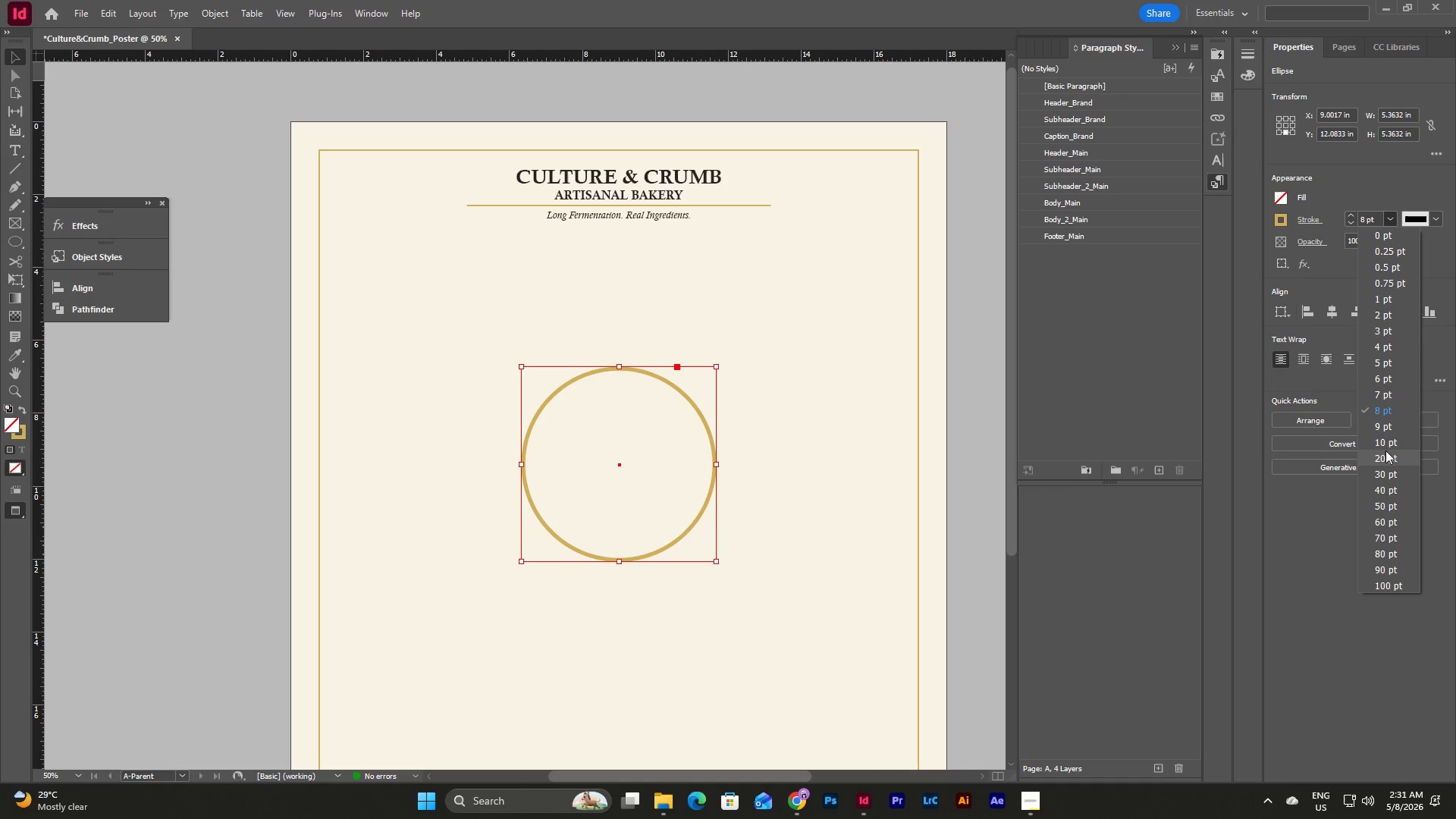 
left_click([1385, 444])
 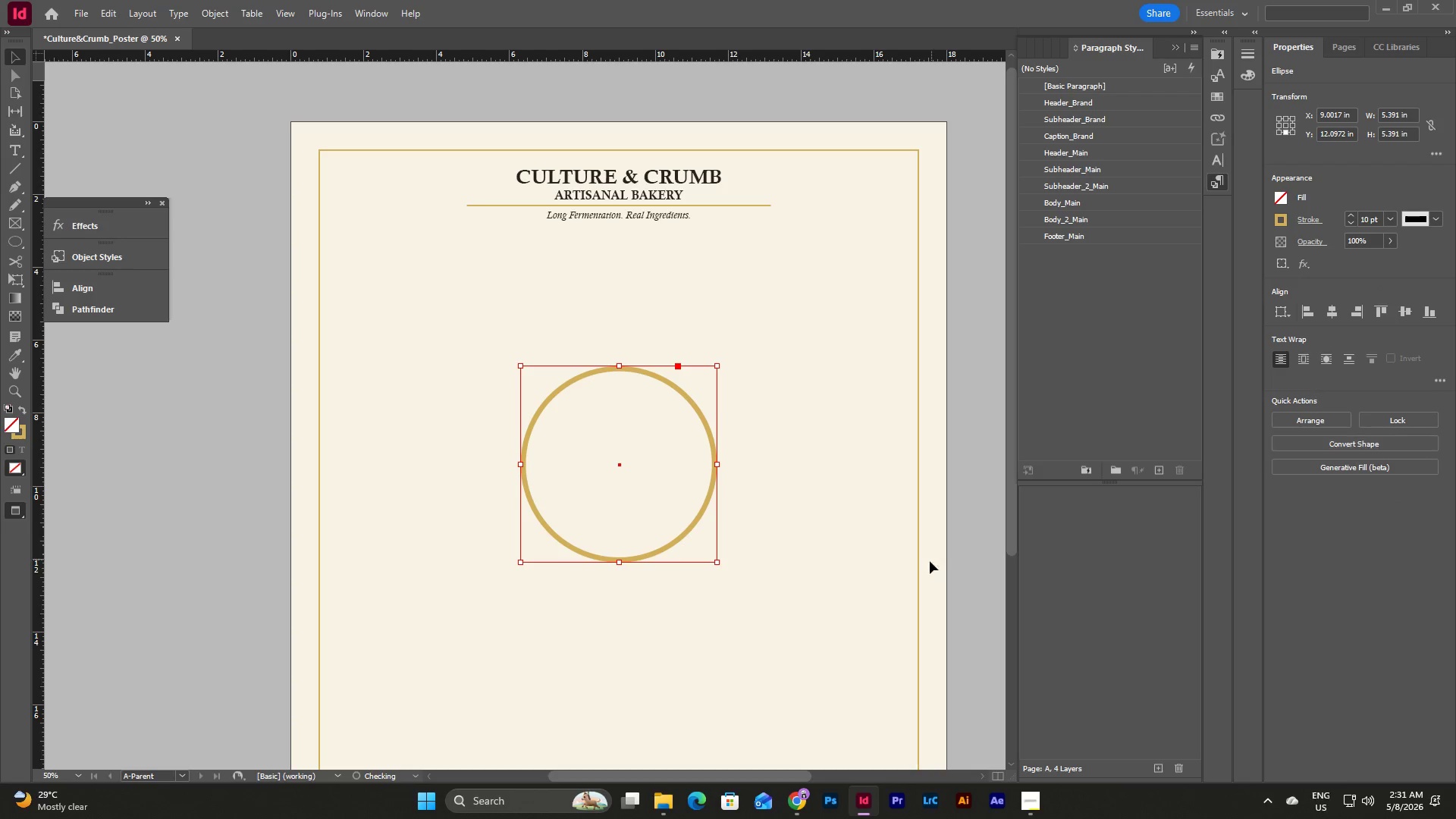 
left_click([817, 499])
 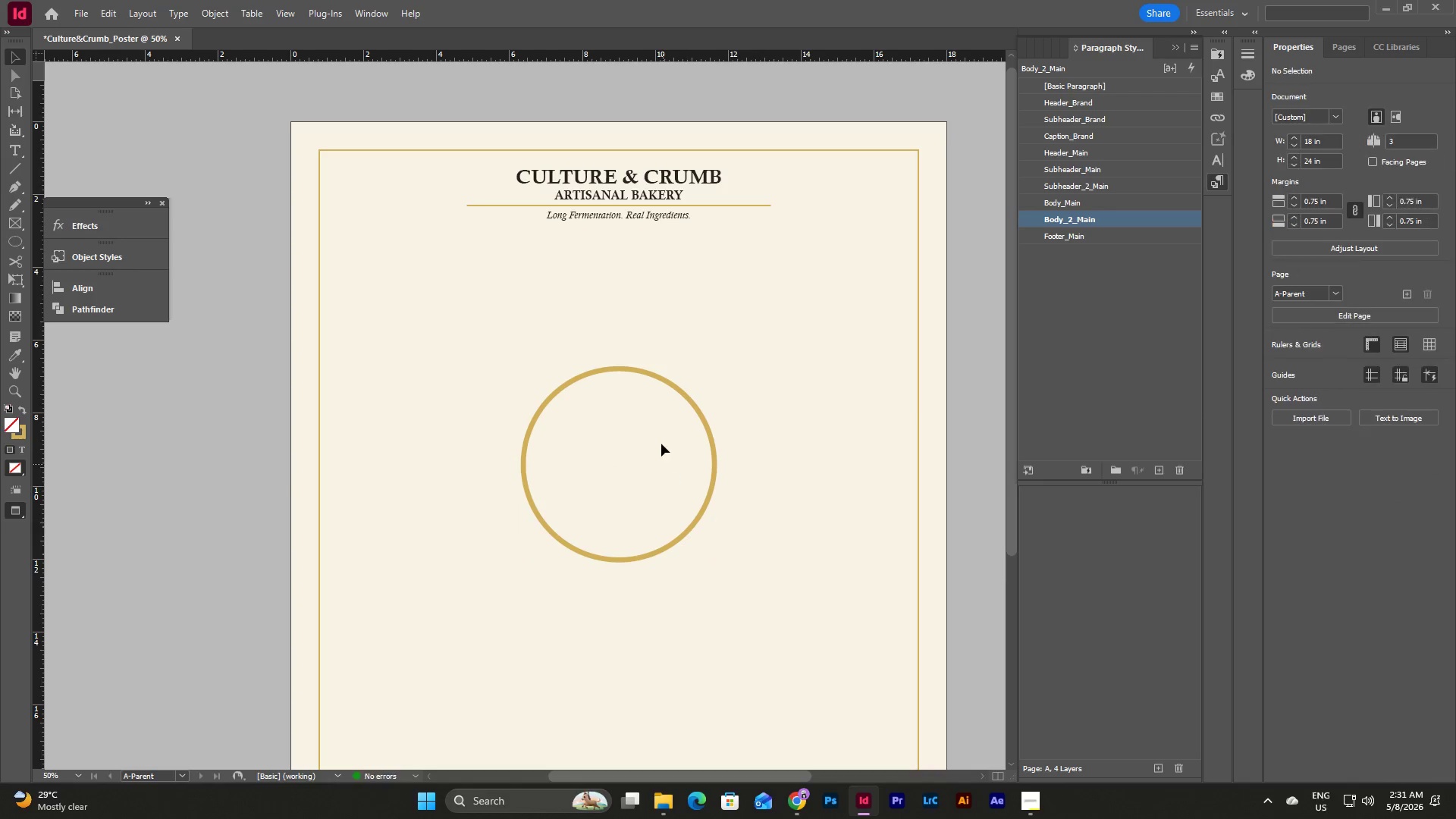 
left_click_drag(start_coordinate=[812, 554], to_coordinate=[646, 397])
 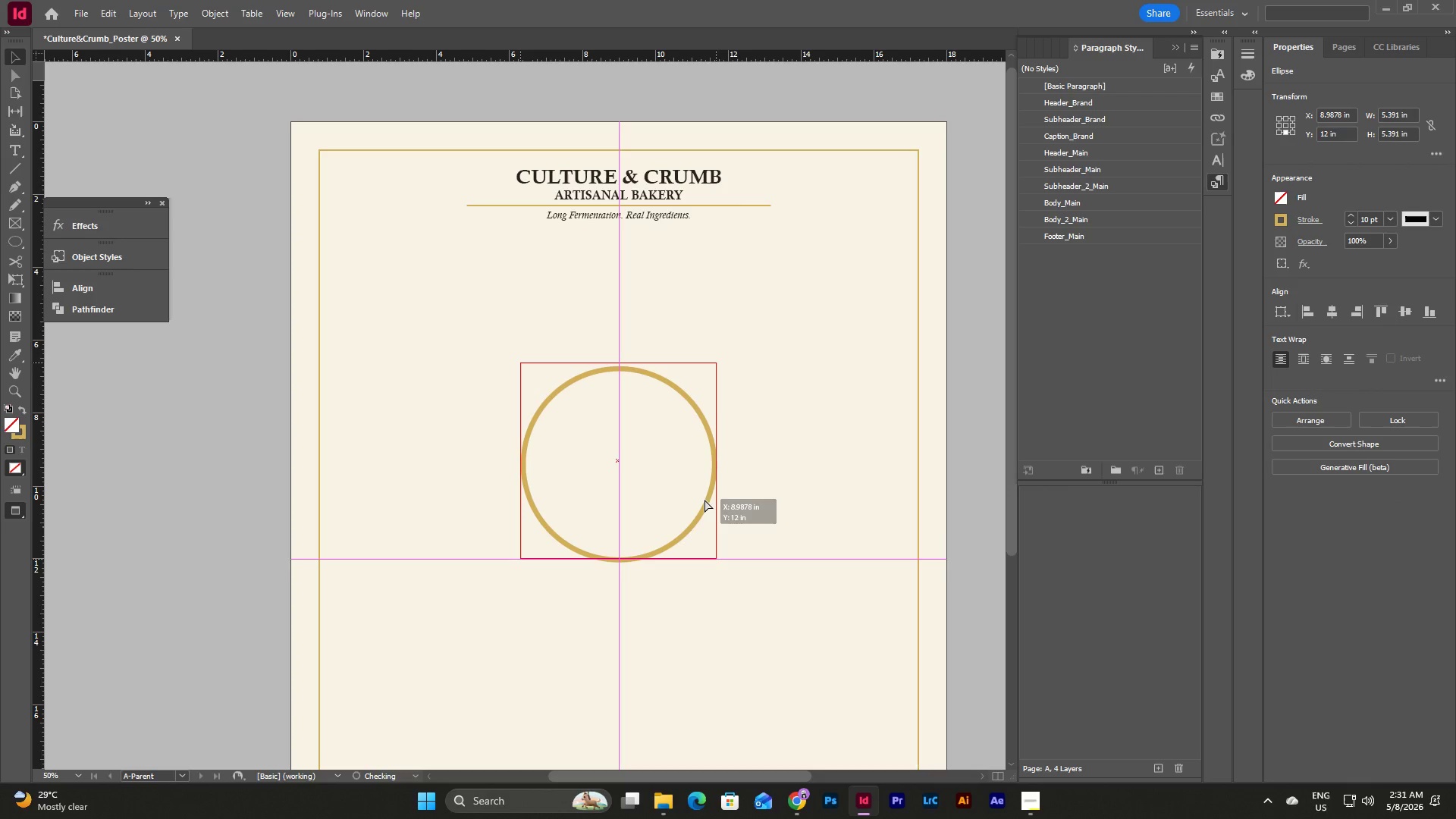 
left_click([784, 479])
 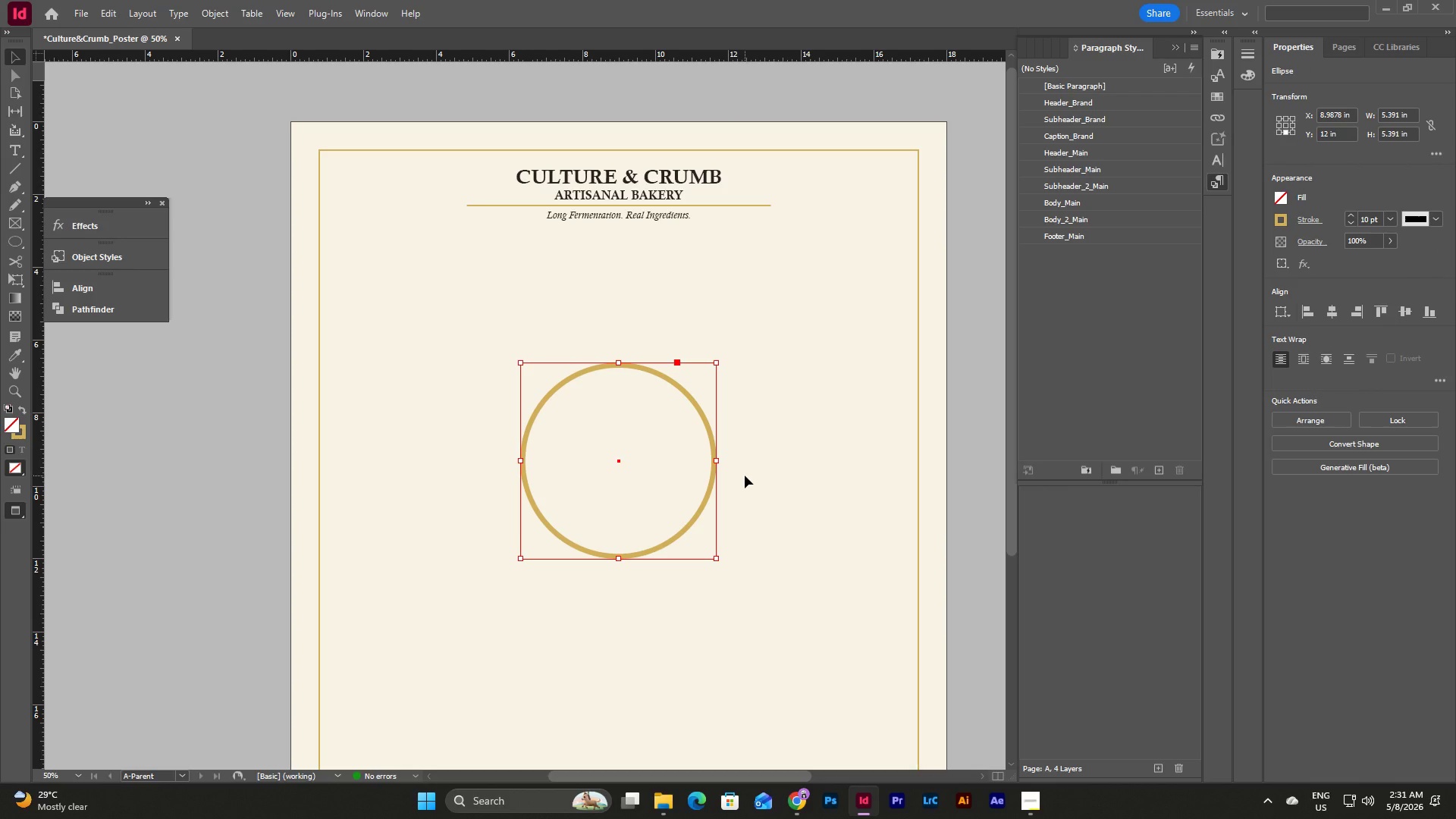 
left_click([786, 489])
 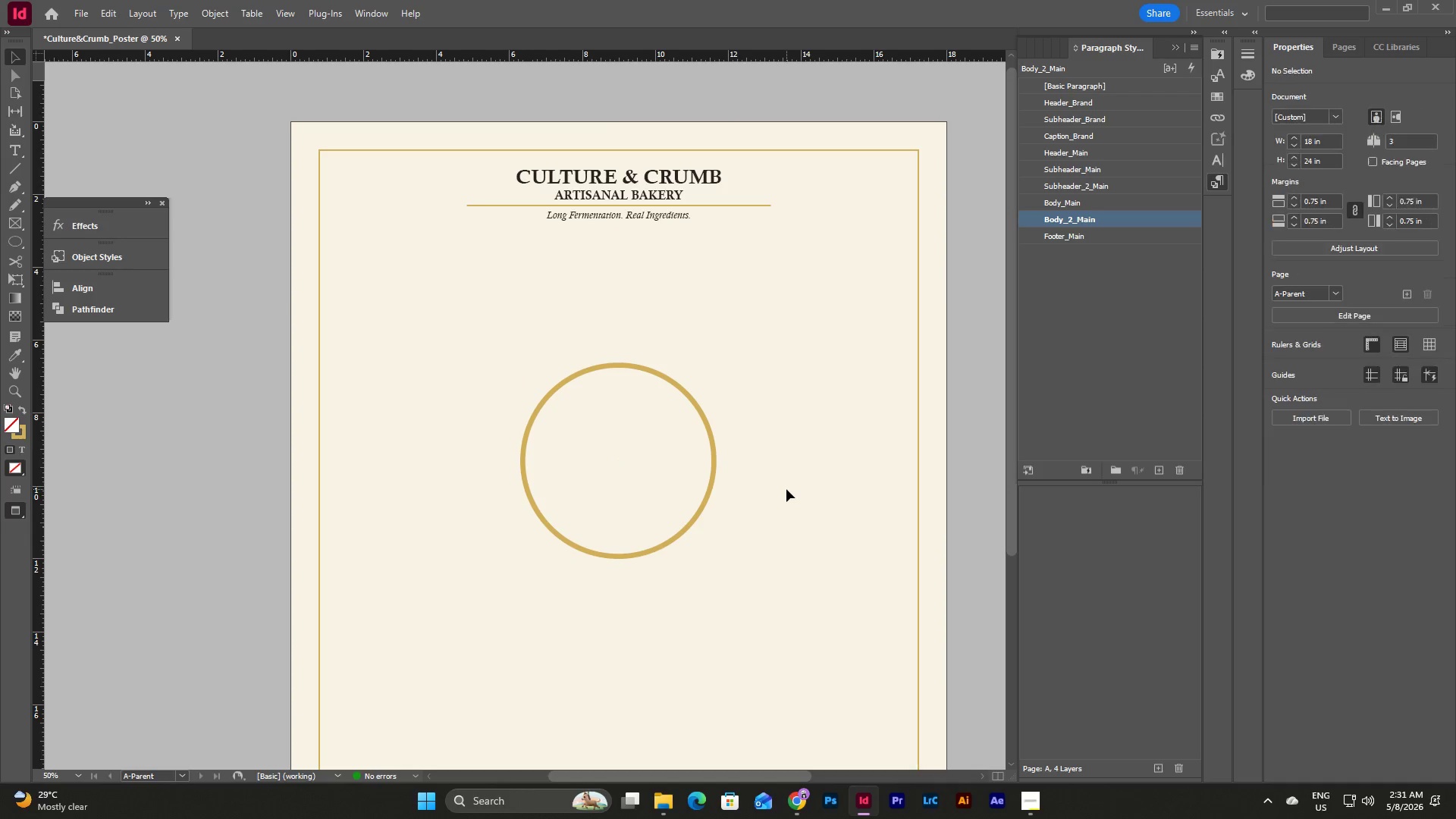 
key(Control+V)
 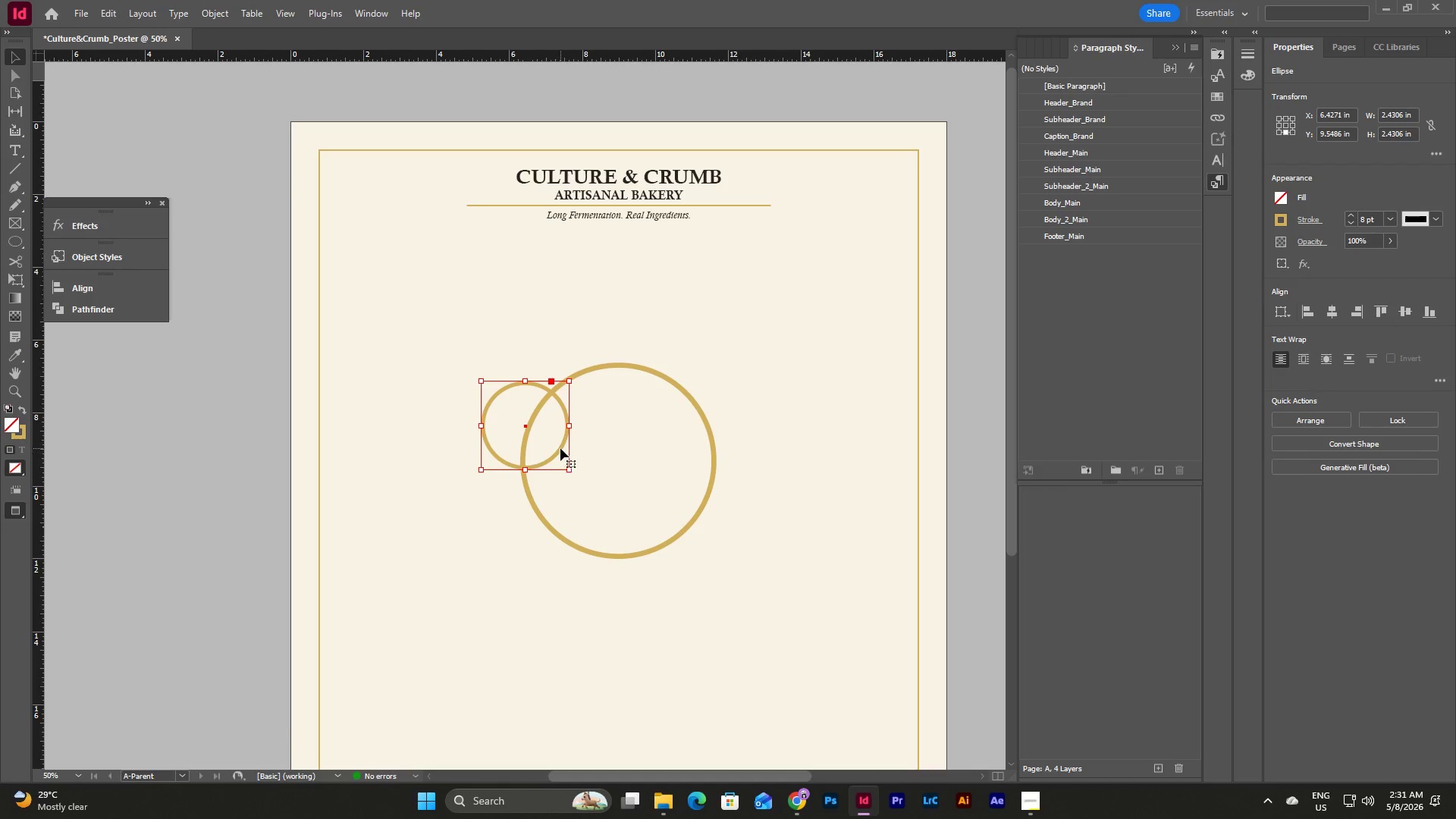 
left_click_drag(start_coordinate=[560, 448], to_coordinate=[654, 483])
 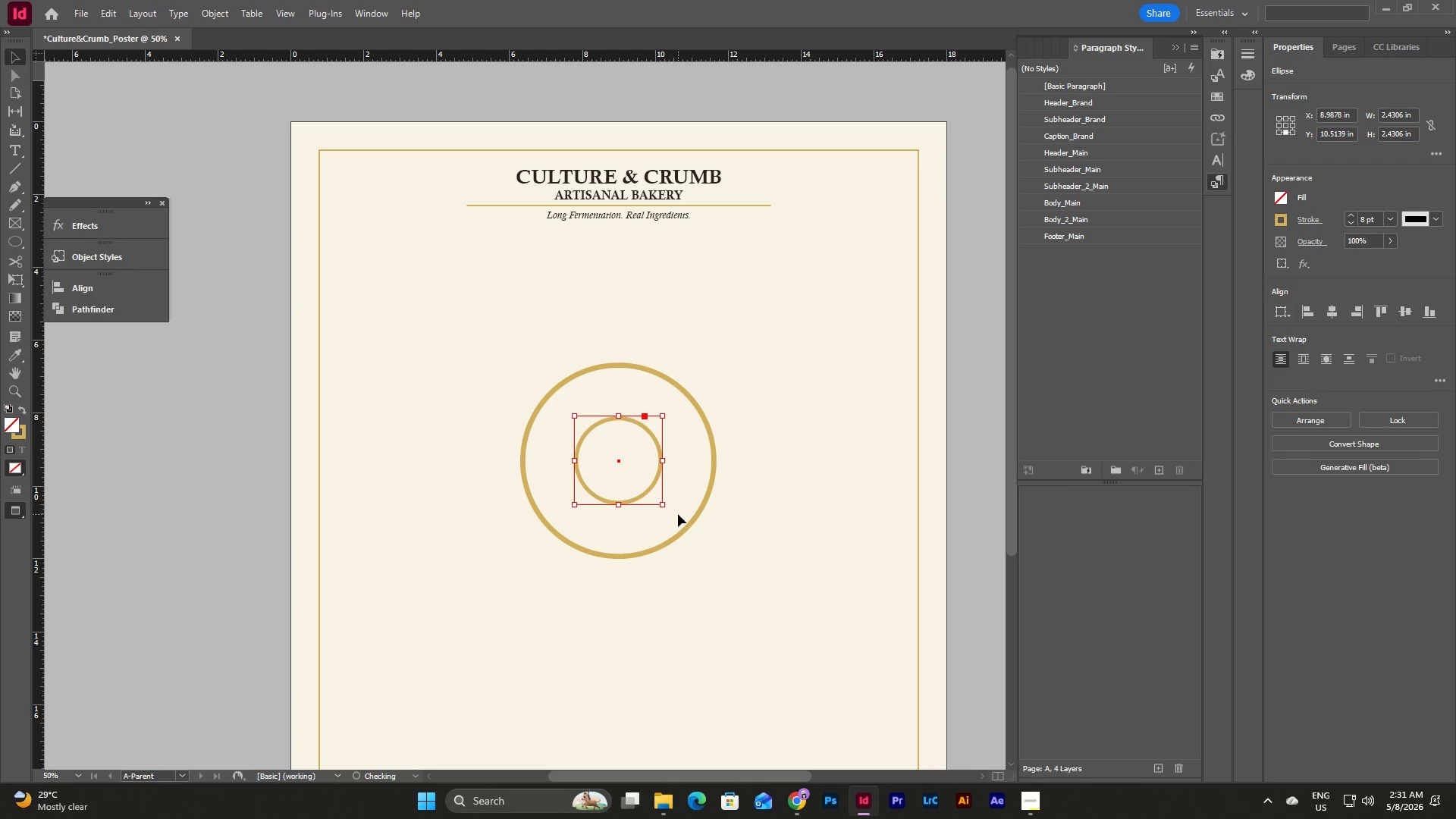 
hold_key(key=ShiftLeft, duration=1.25)
left_click_drag(start_coordinate=[667, 504], to_coordinate=[678, 514])
 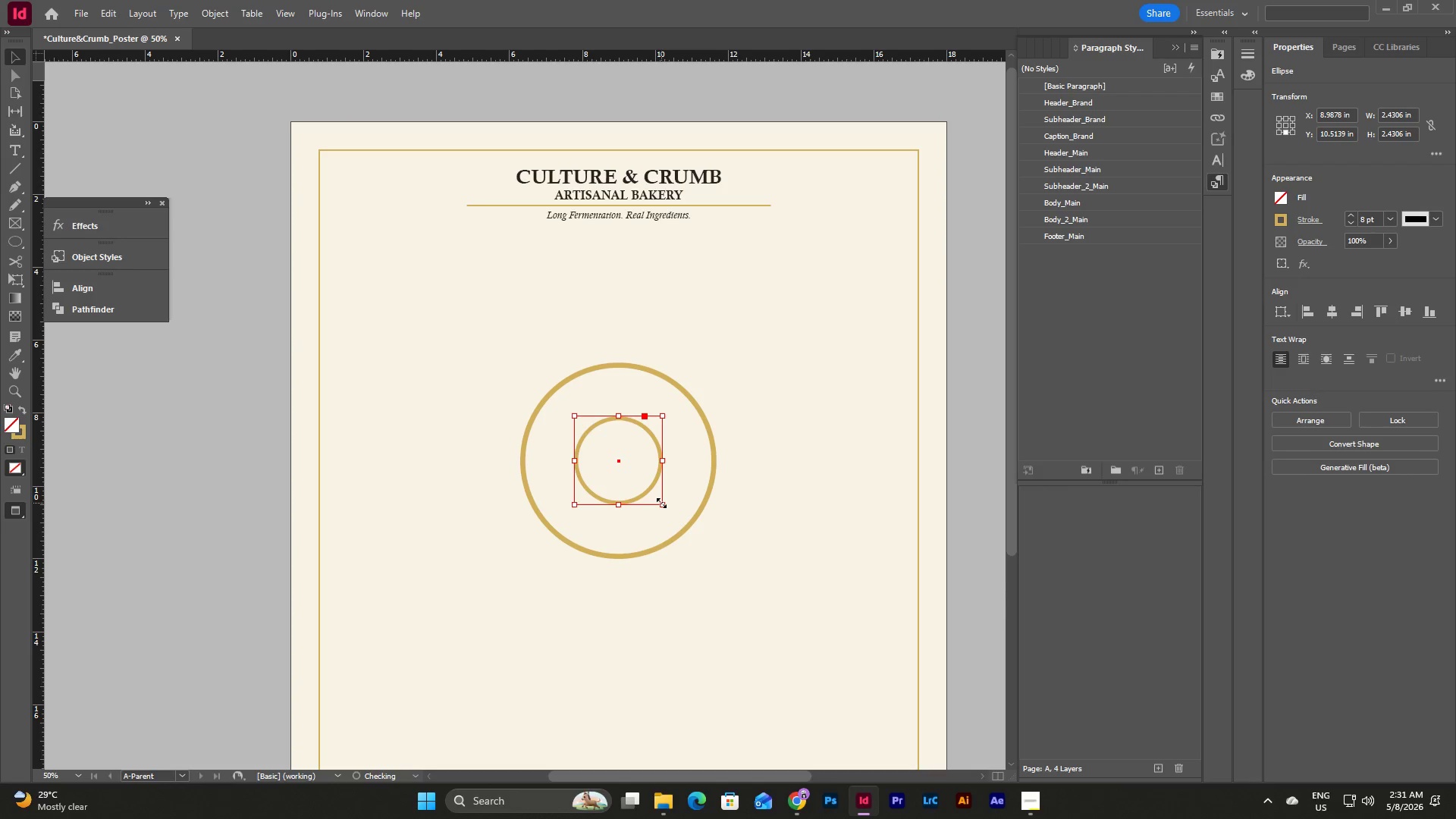 
hold_key(key=ShiftLeft, duration=0.94)
left_click_drag(start_coordinate=[661, 503], to_coordinate=[686, 530])
 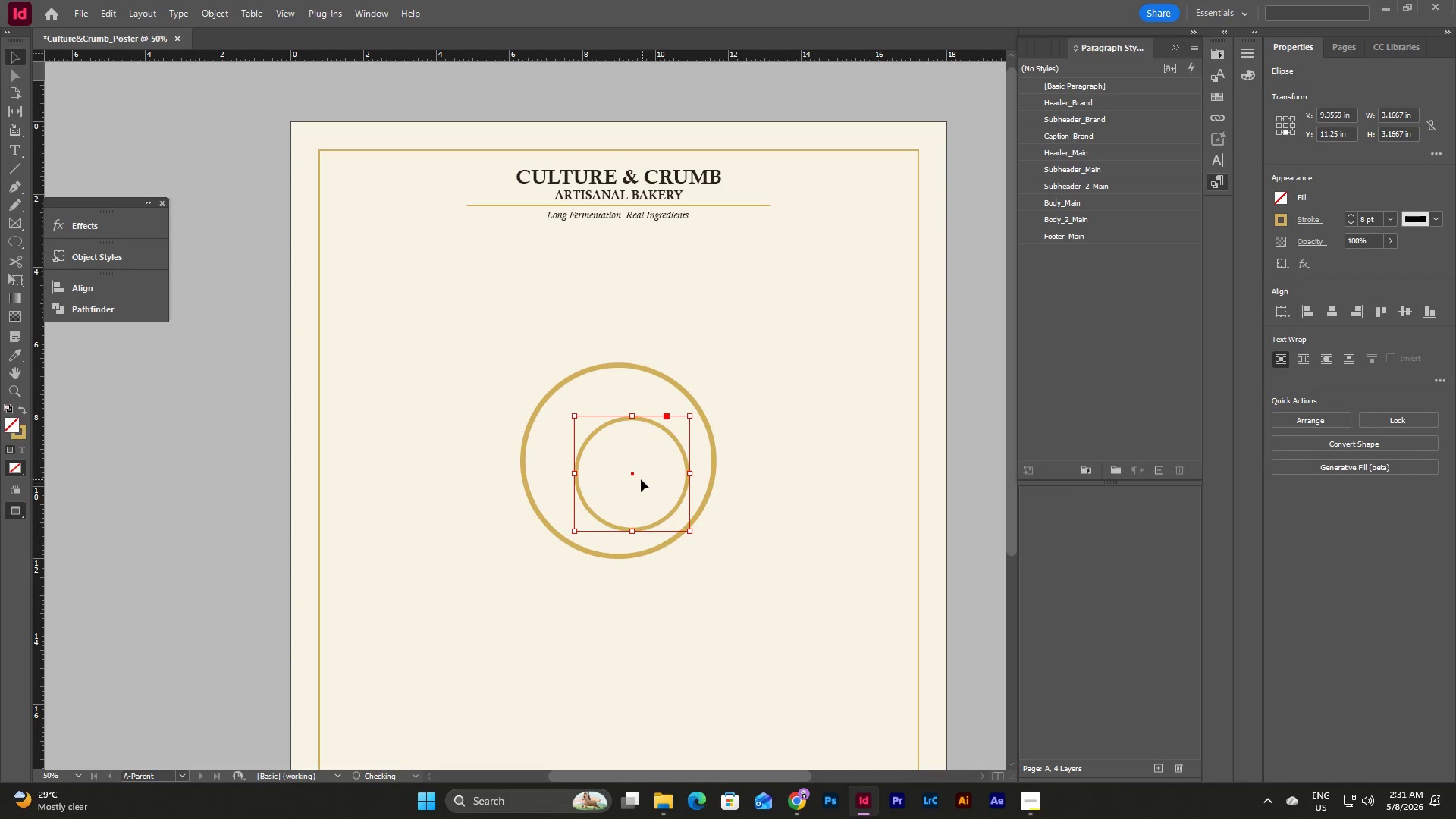 
left_click_drag(start_coordinate=[633, 476], to_coordinate=[622, 463])
 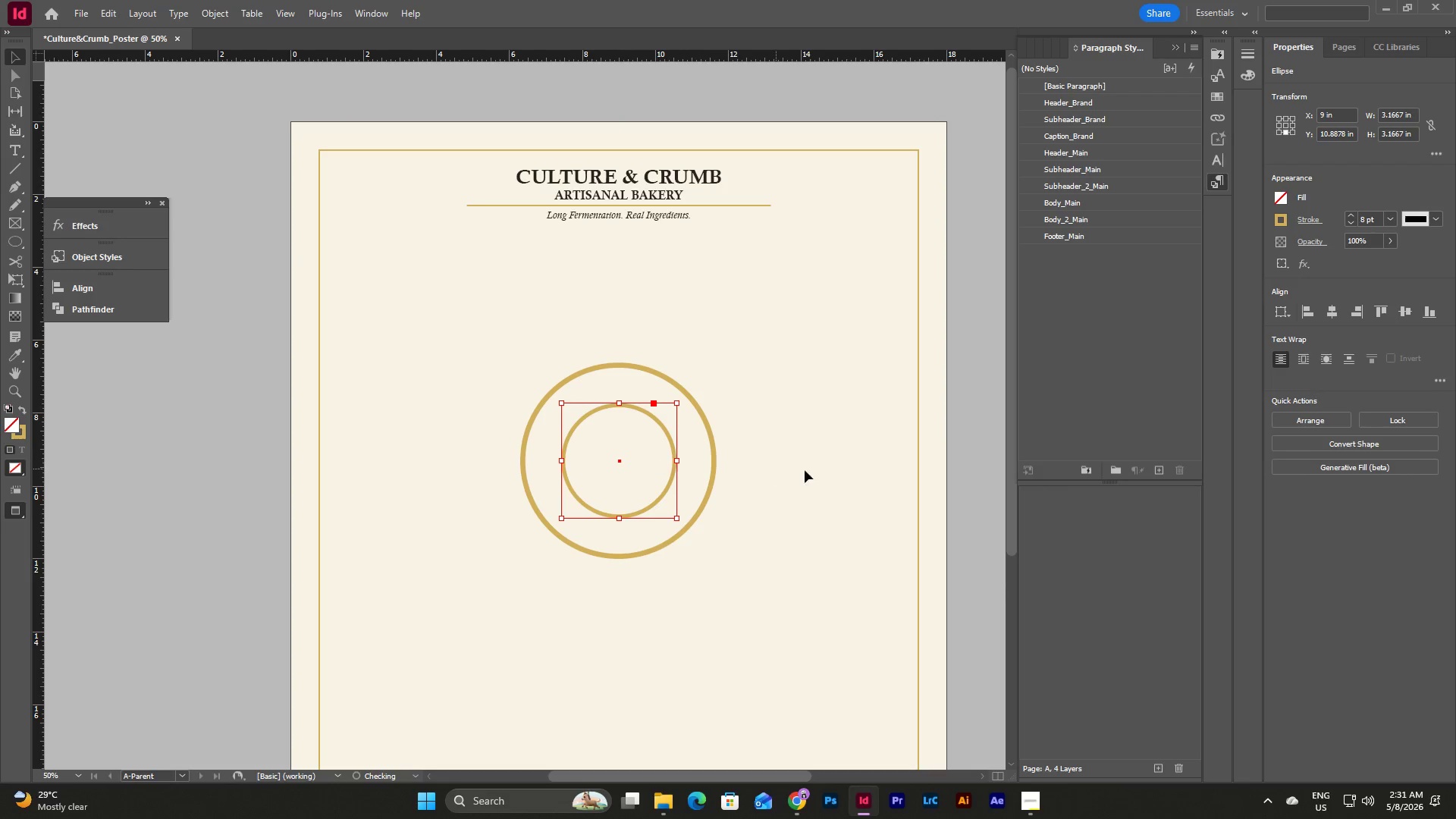 
left_click([824, 466])
 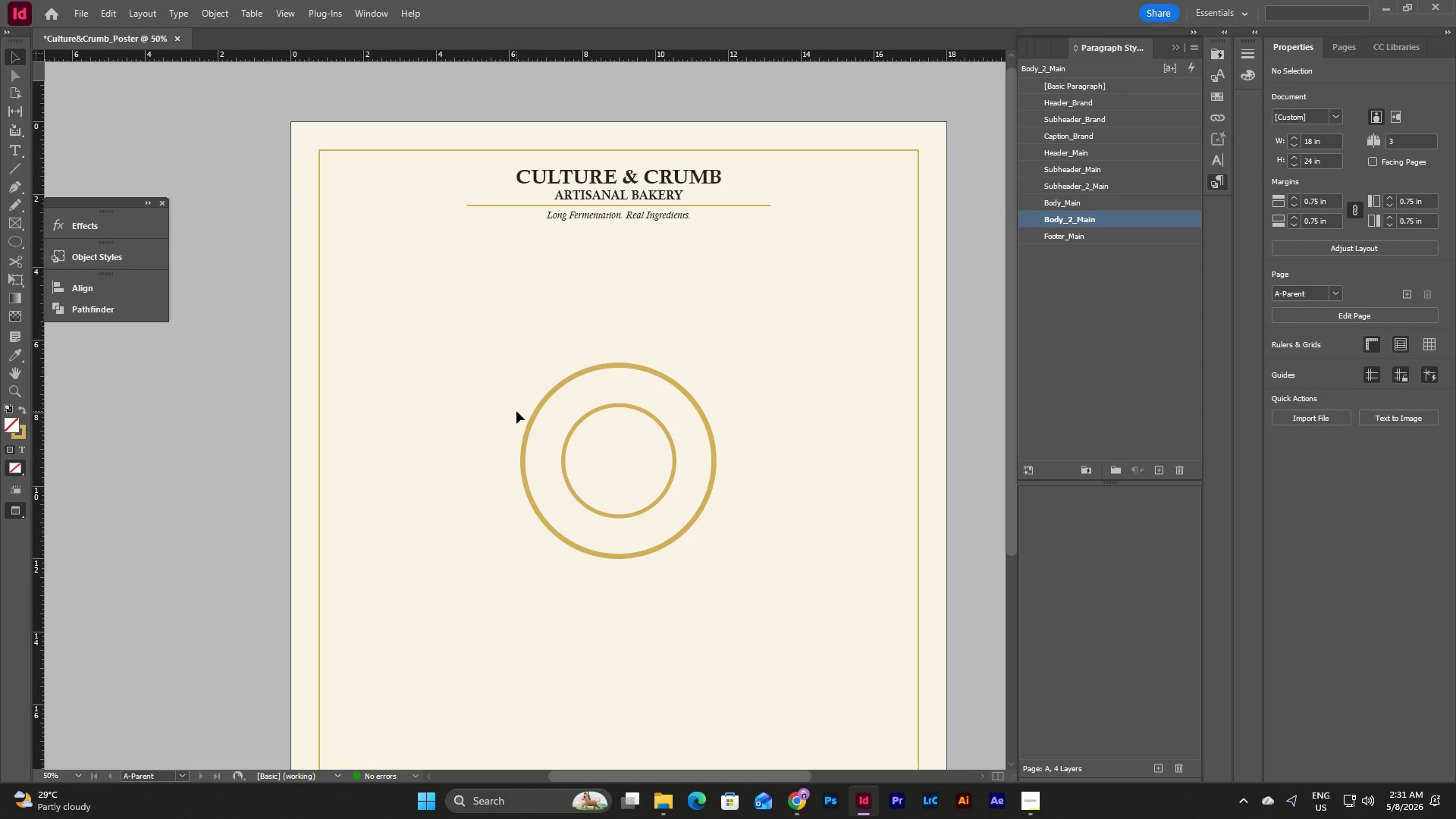 
left_click([625, 403])
 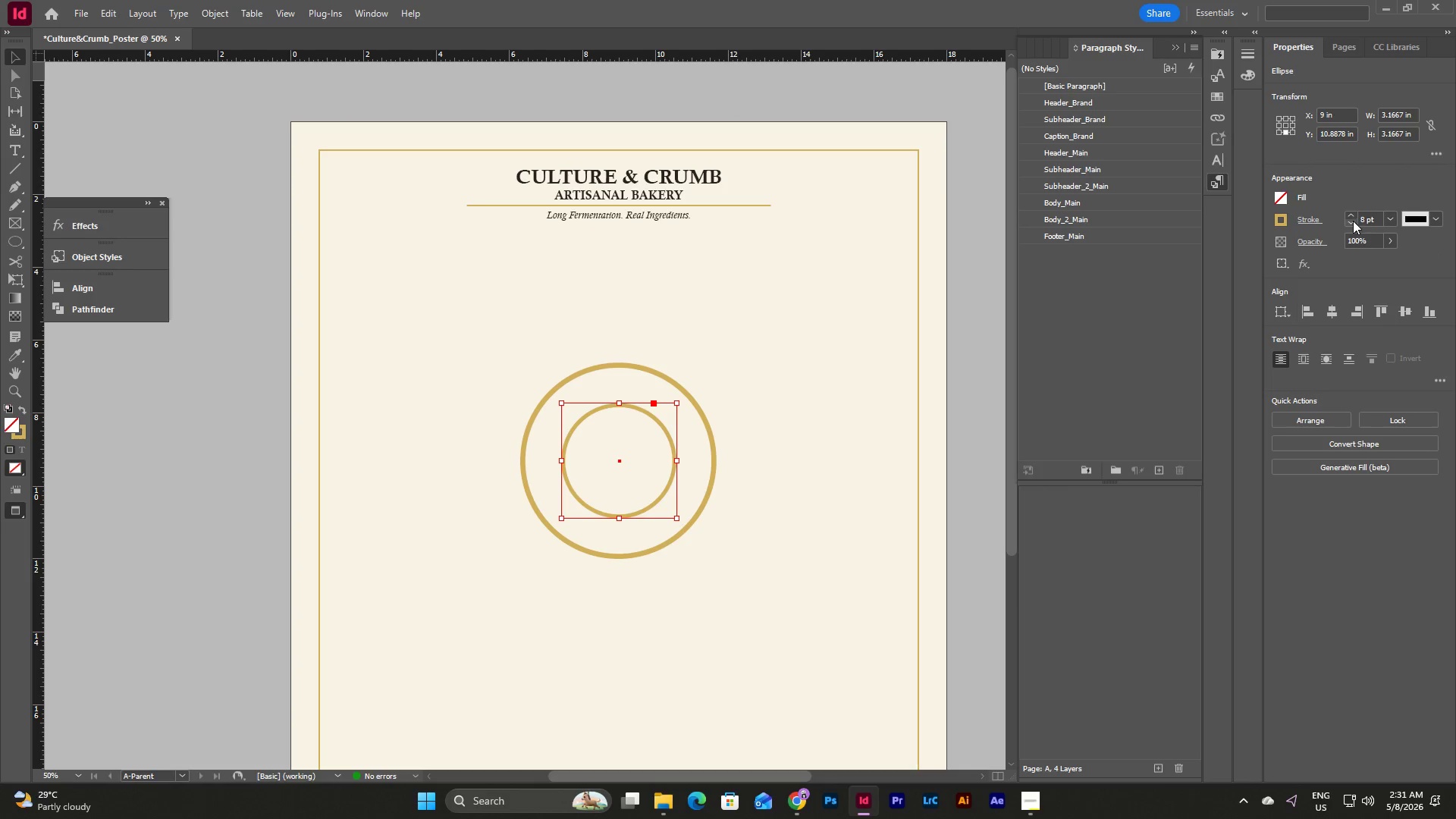 
double_click([1382, 218])
 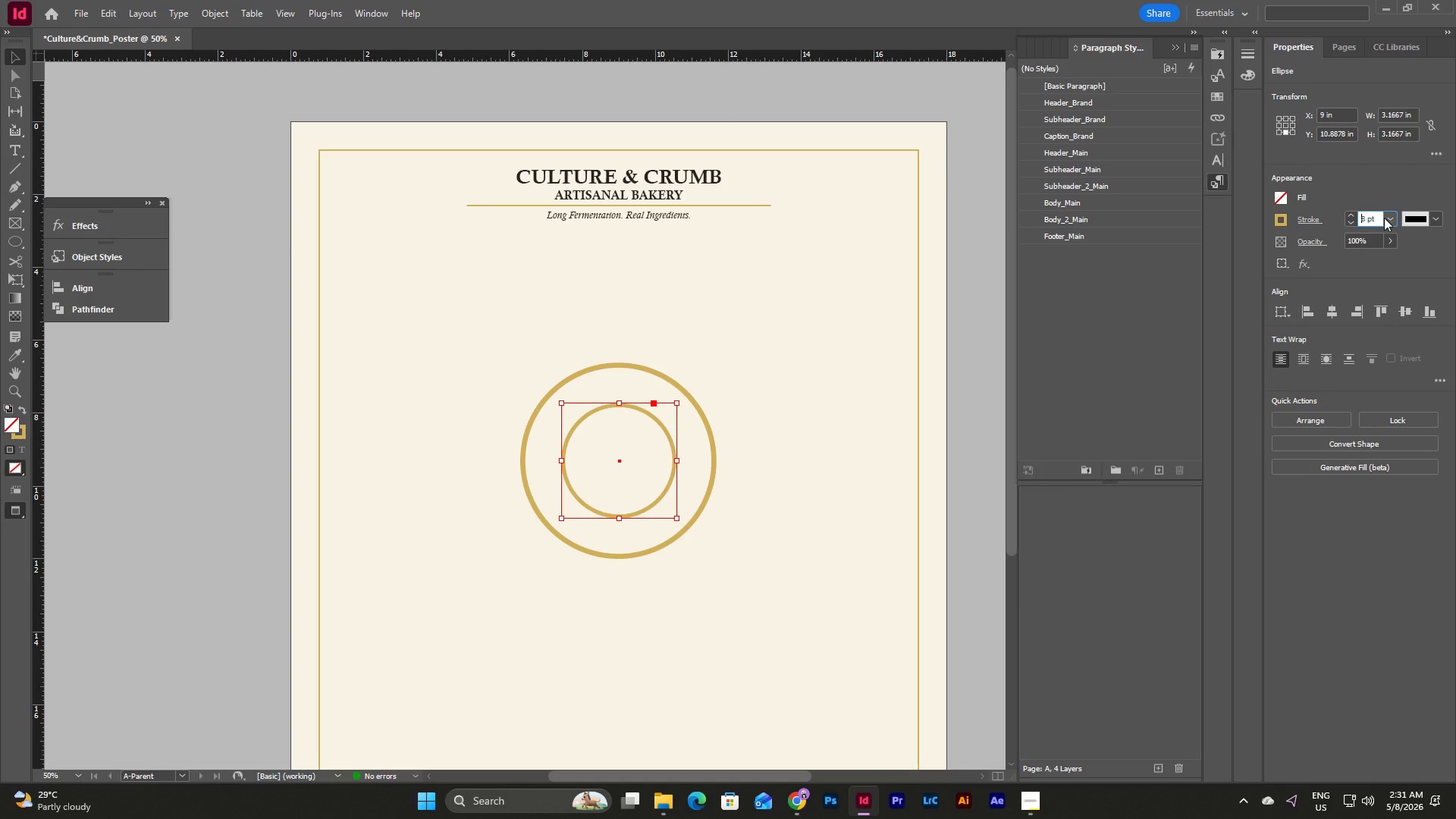 
left_click([1384, 218])
 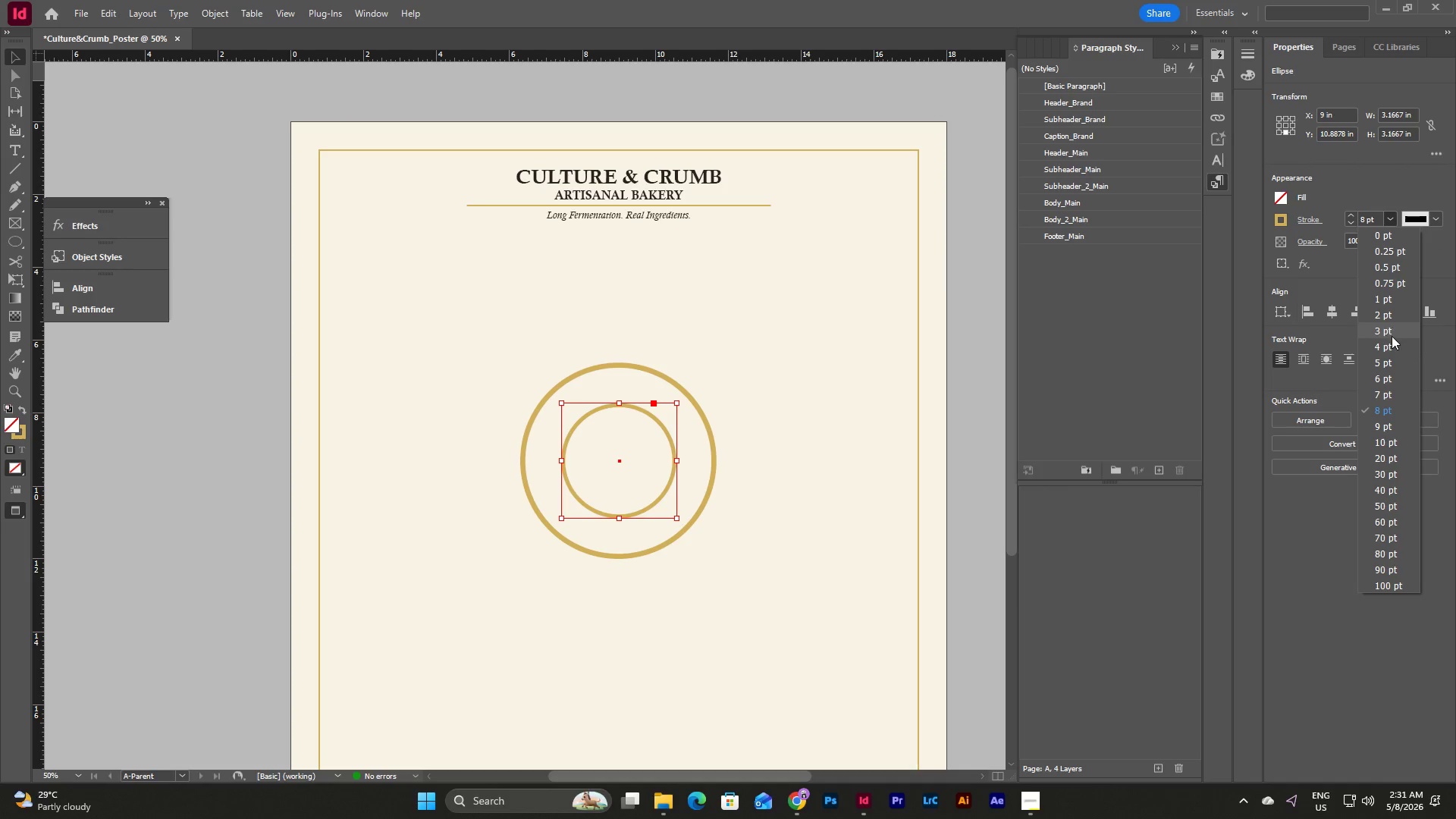 
left_click([1392, 336])
 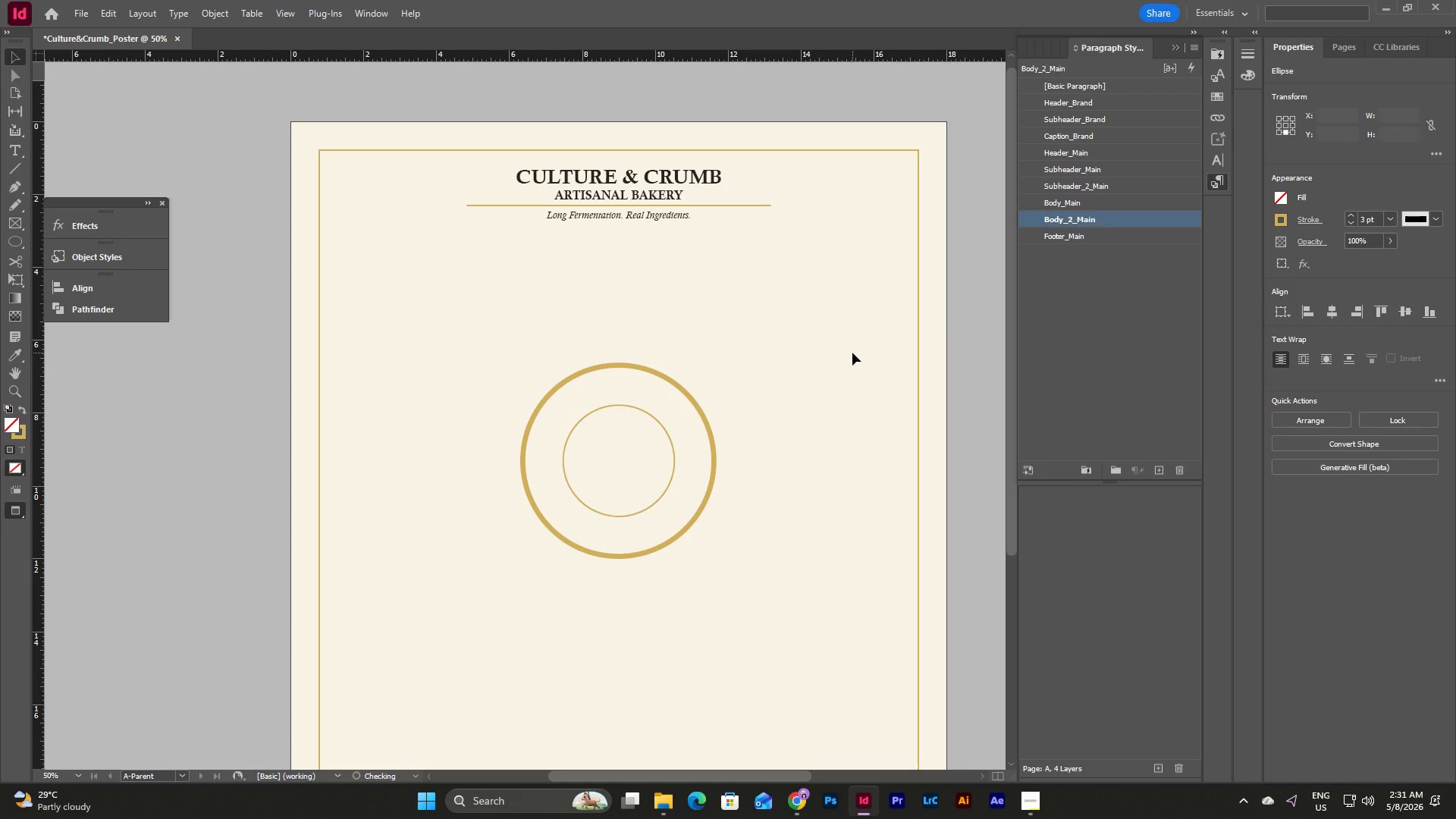 
double_click([852, 353])
 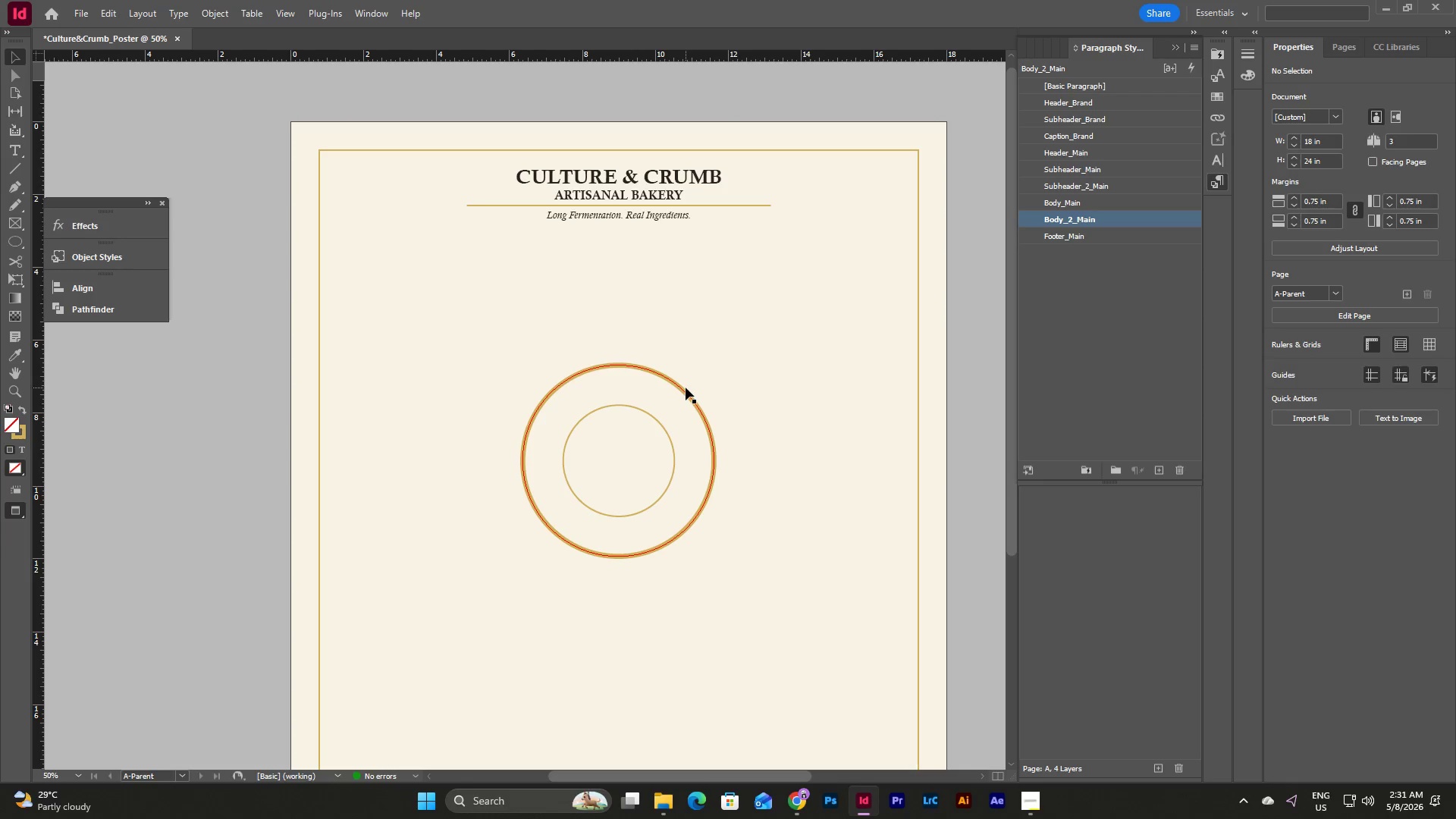 
wait(6.25)
 